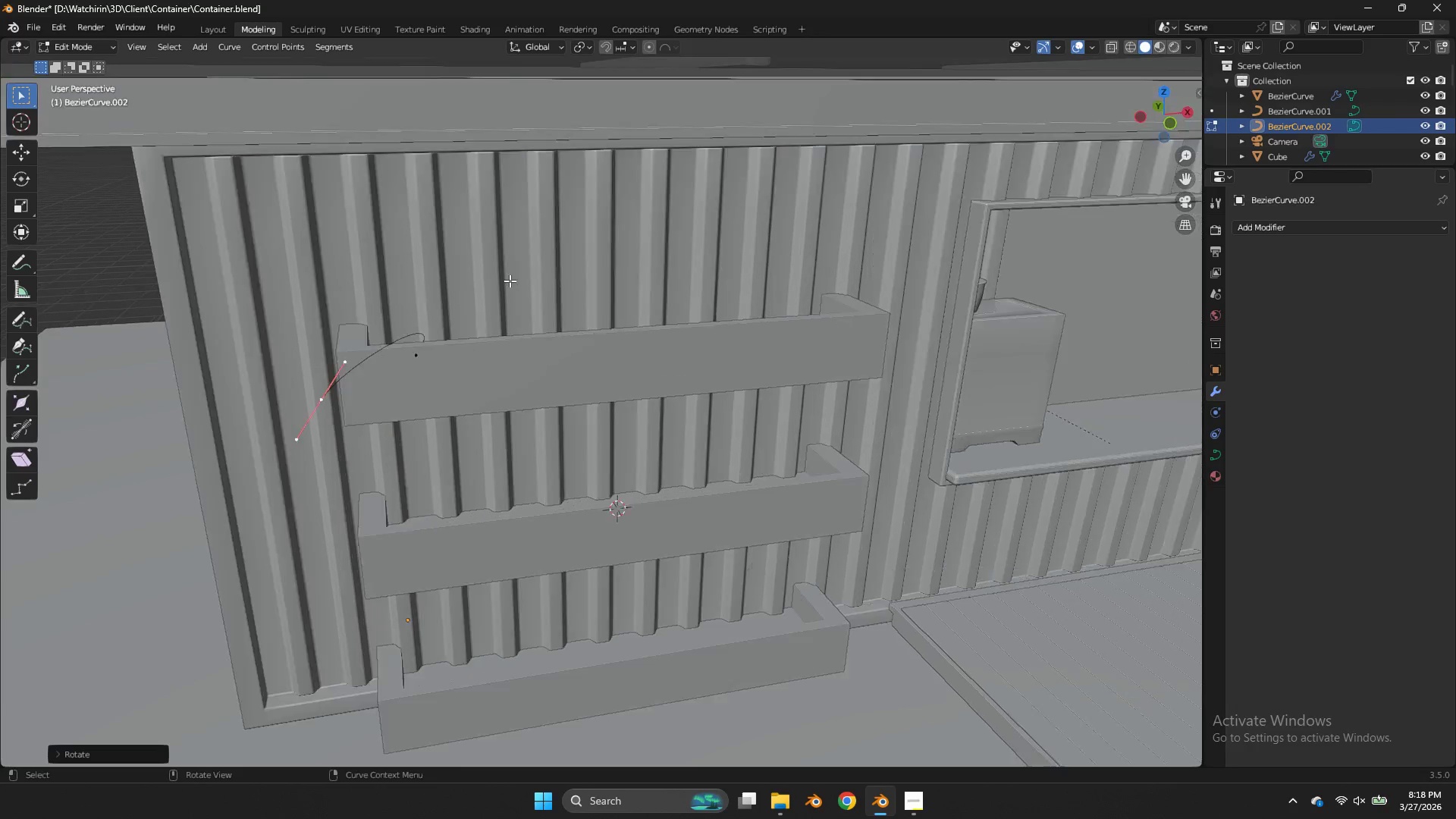 
key(Tab)
 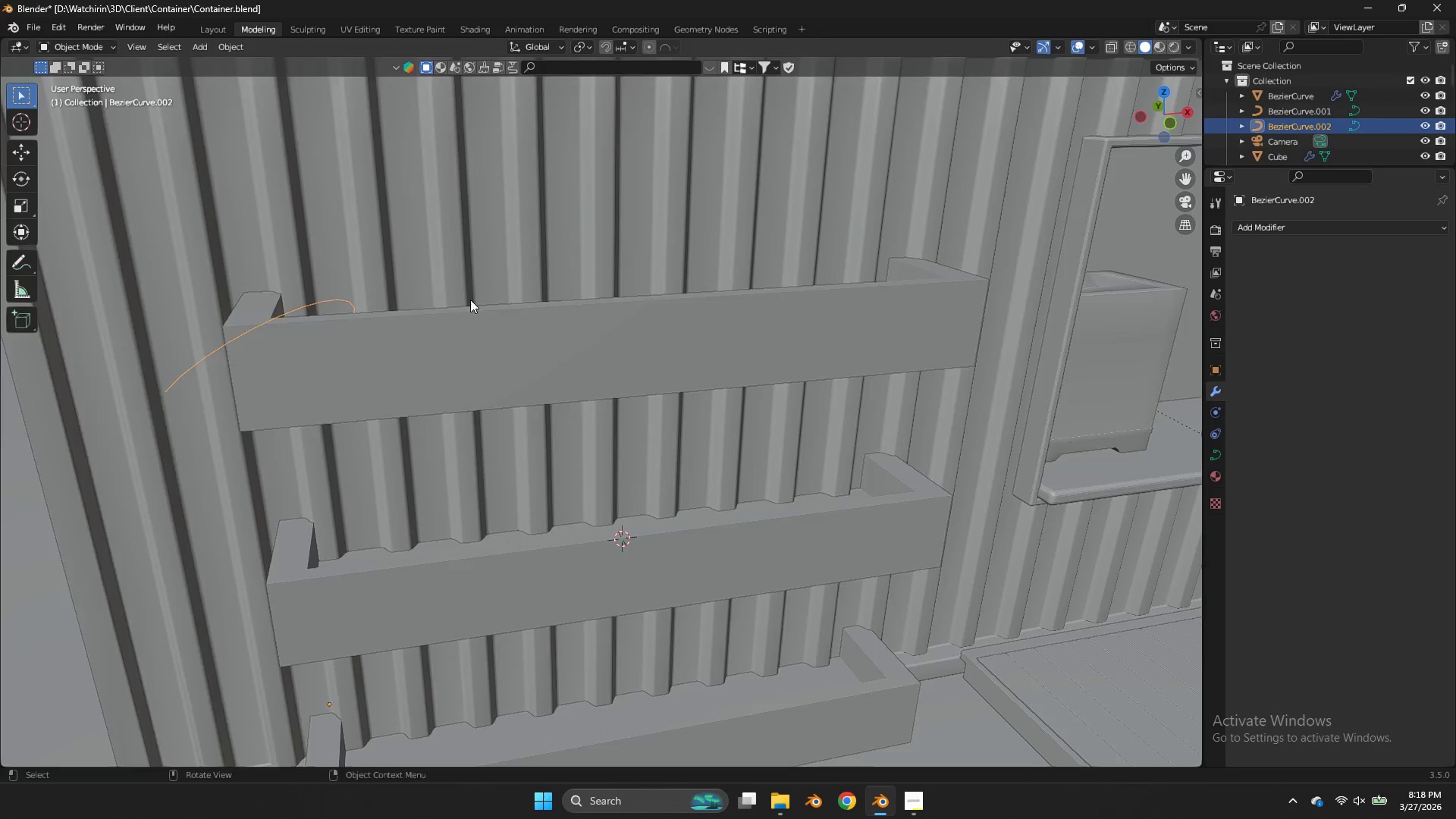 
scroll: coordinate [510, 281], scroll_direction: up, amount: 3.0
 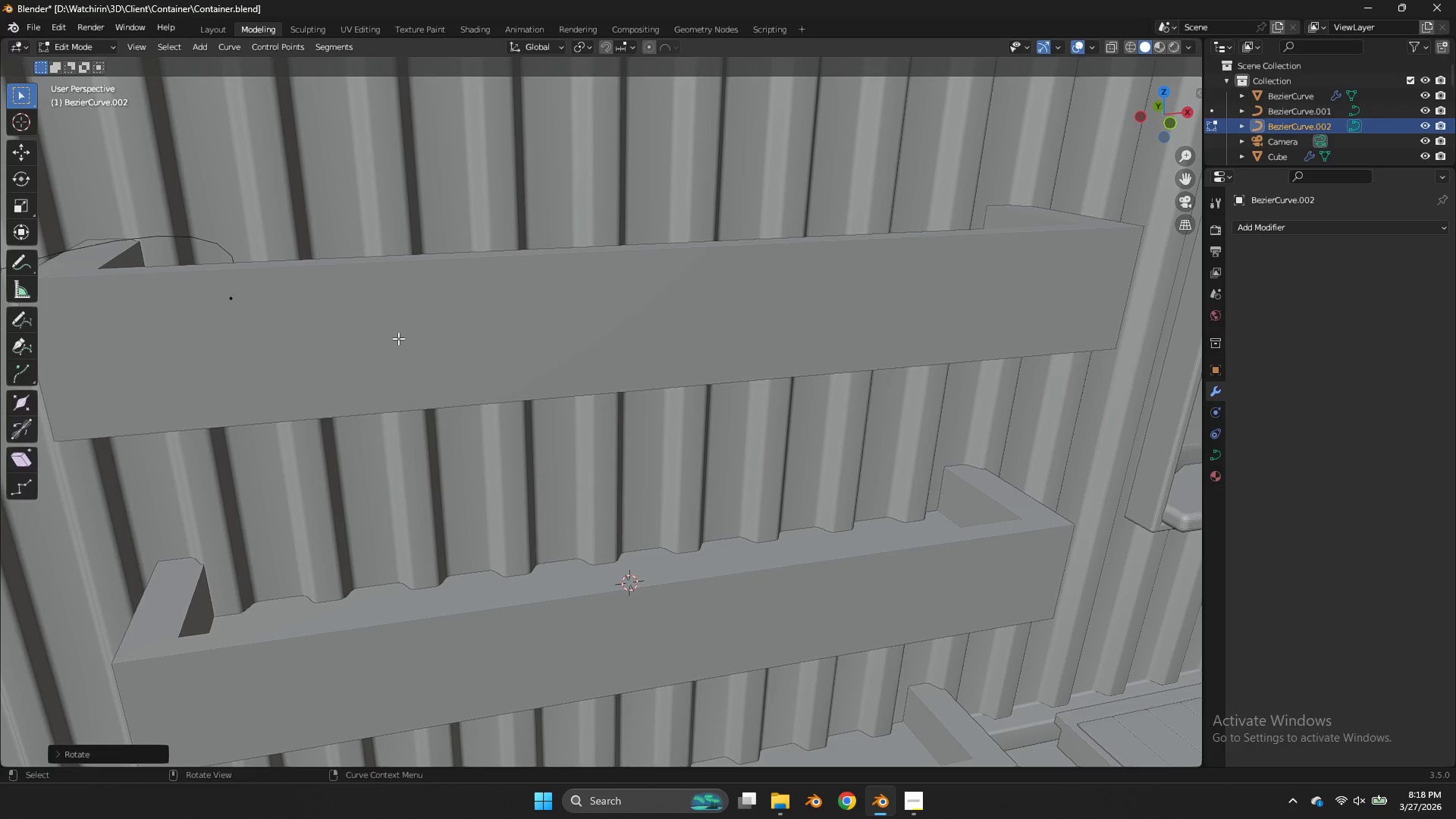 
scroll: coordinate [470, 300], scroll_direction: down, amount: 2.0
 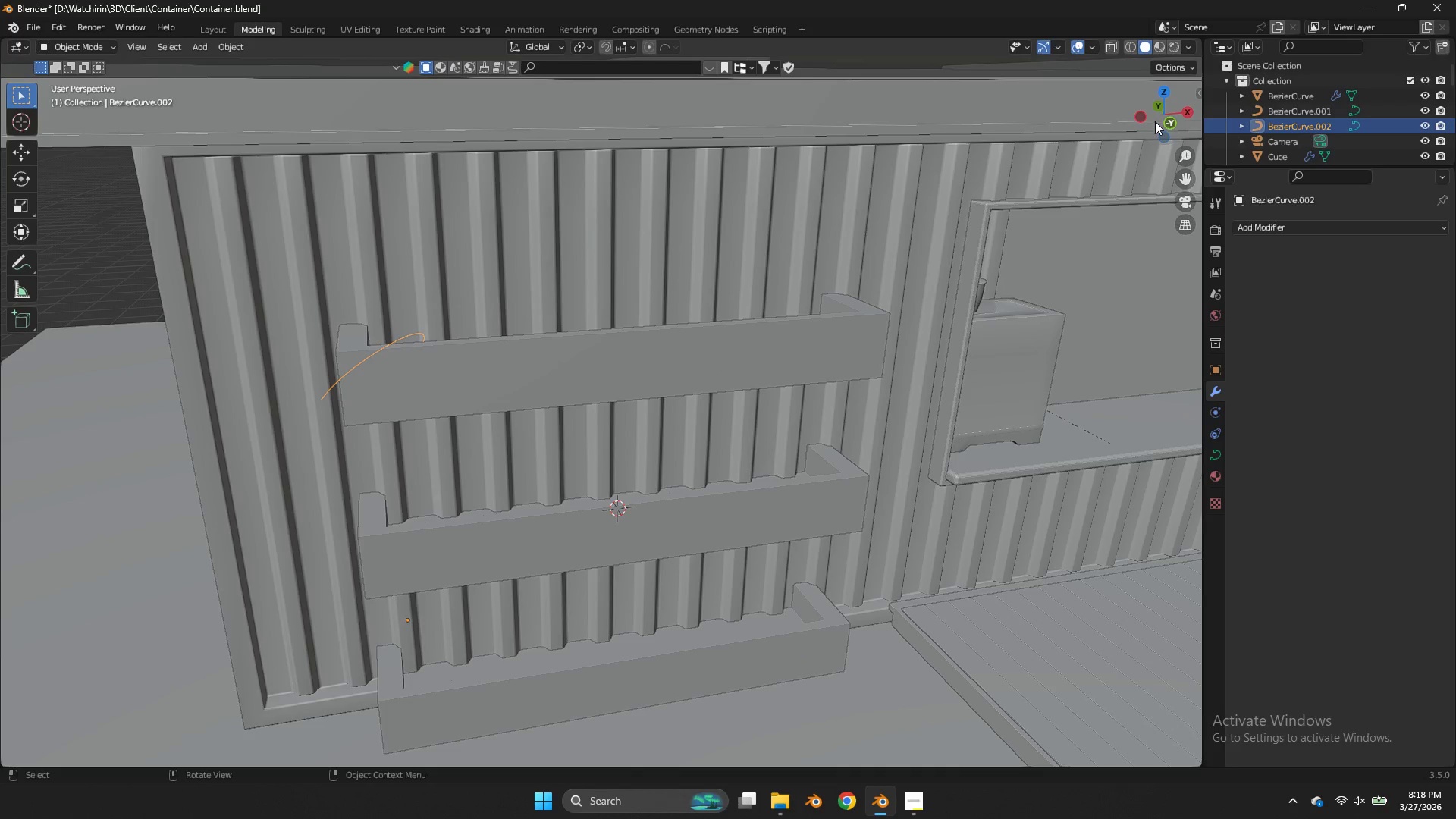 
left_click([1163, 127])
 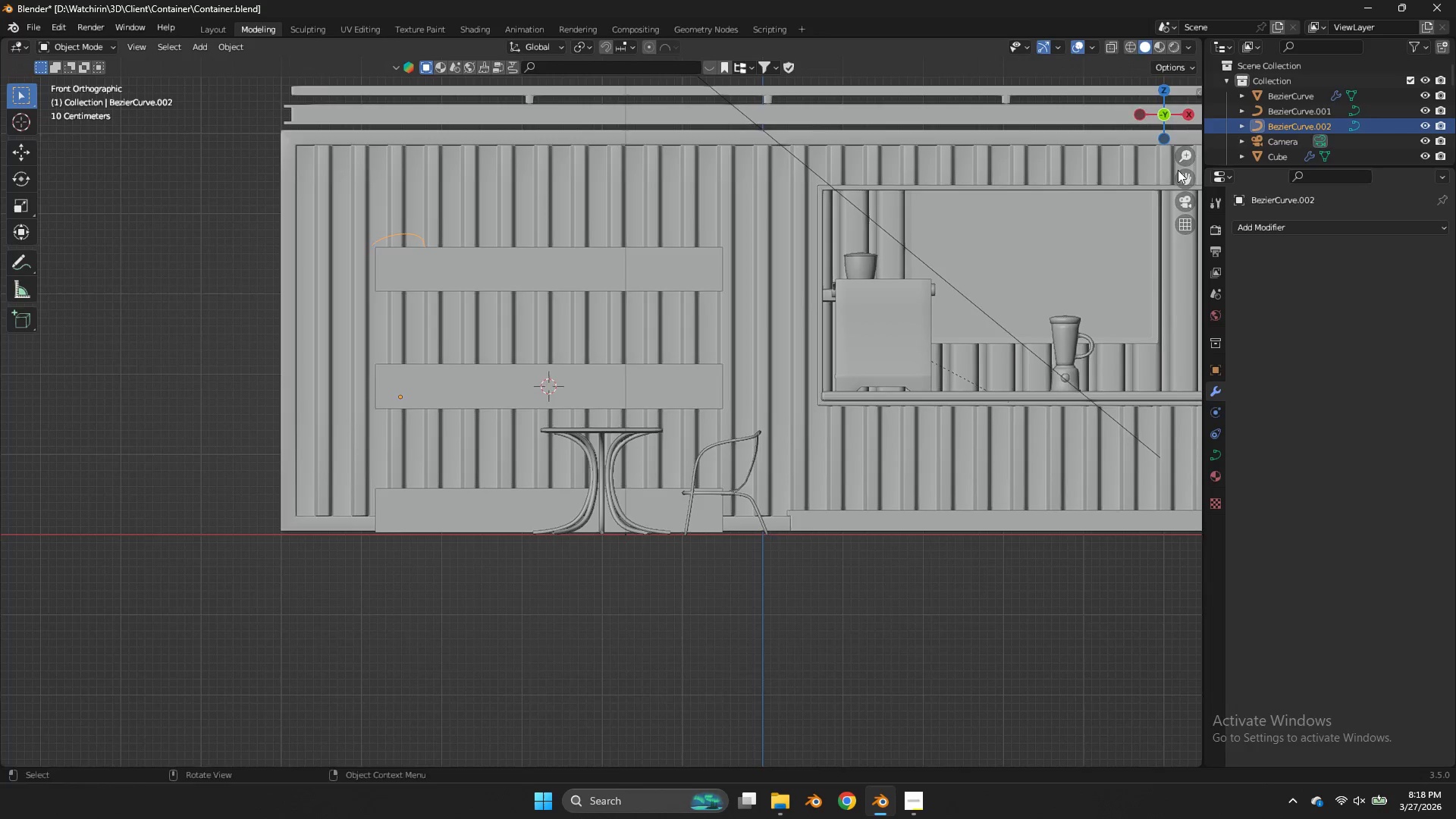 
left_click_drag(start_coordinate=[1178, 171], to_coordinate=[66, 212])
 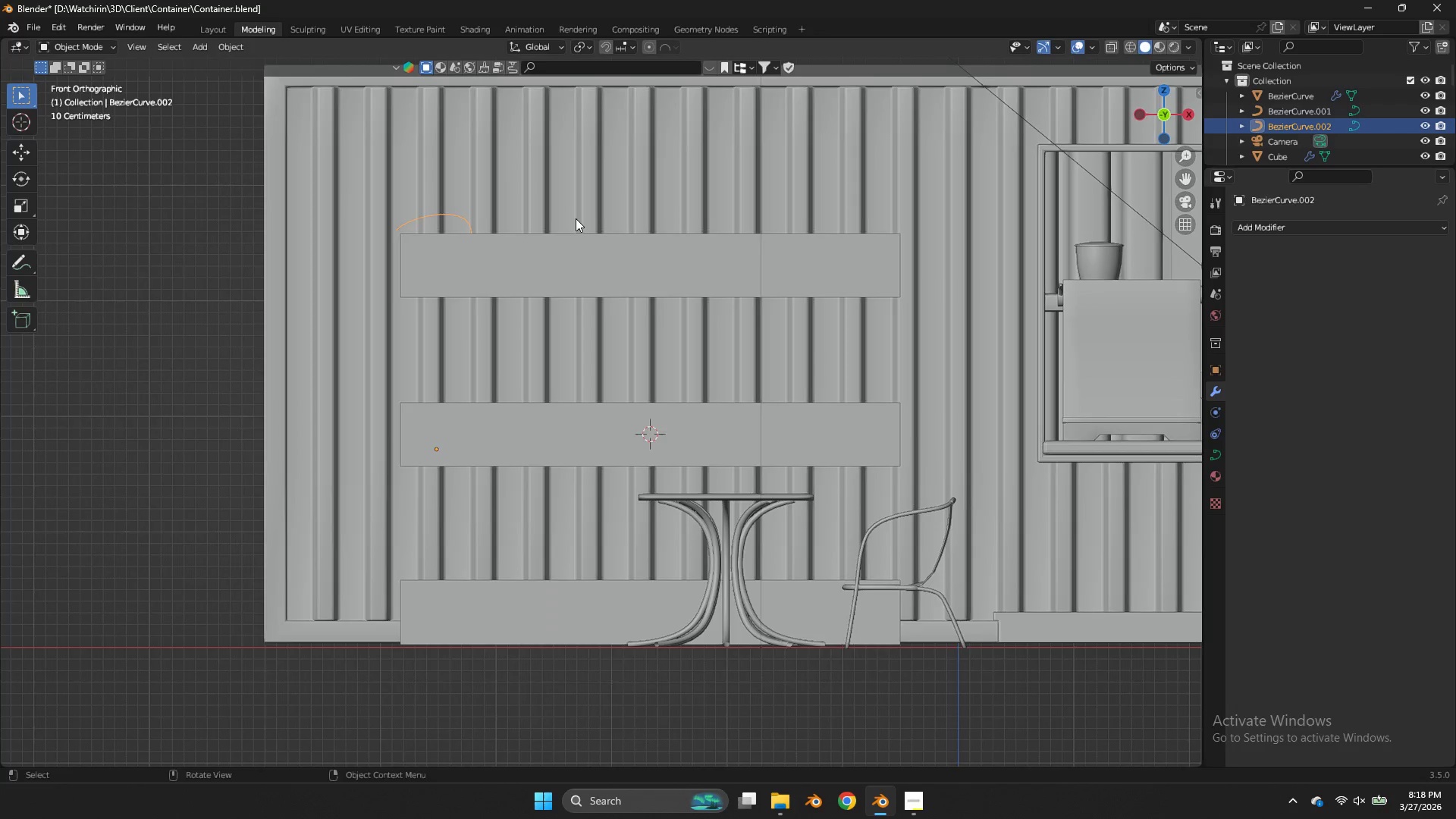 
key(Shift+ShiftLeft)
 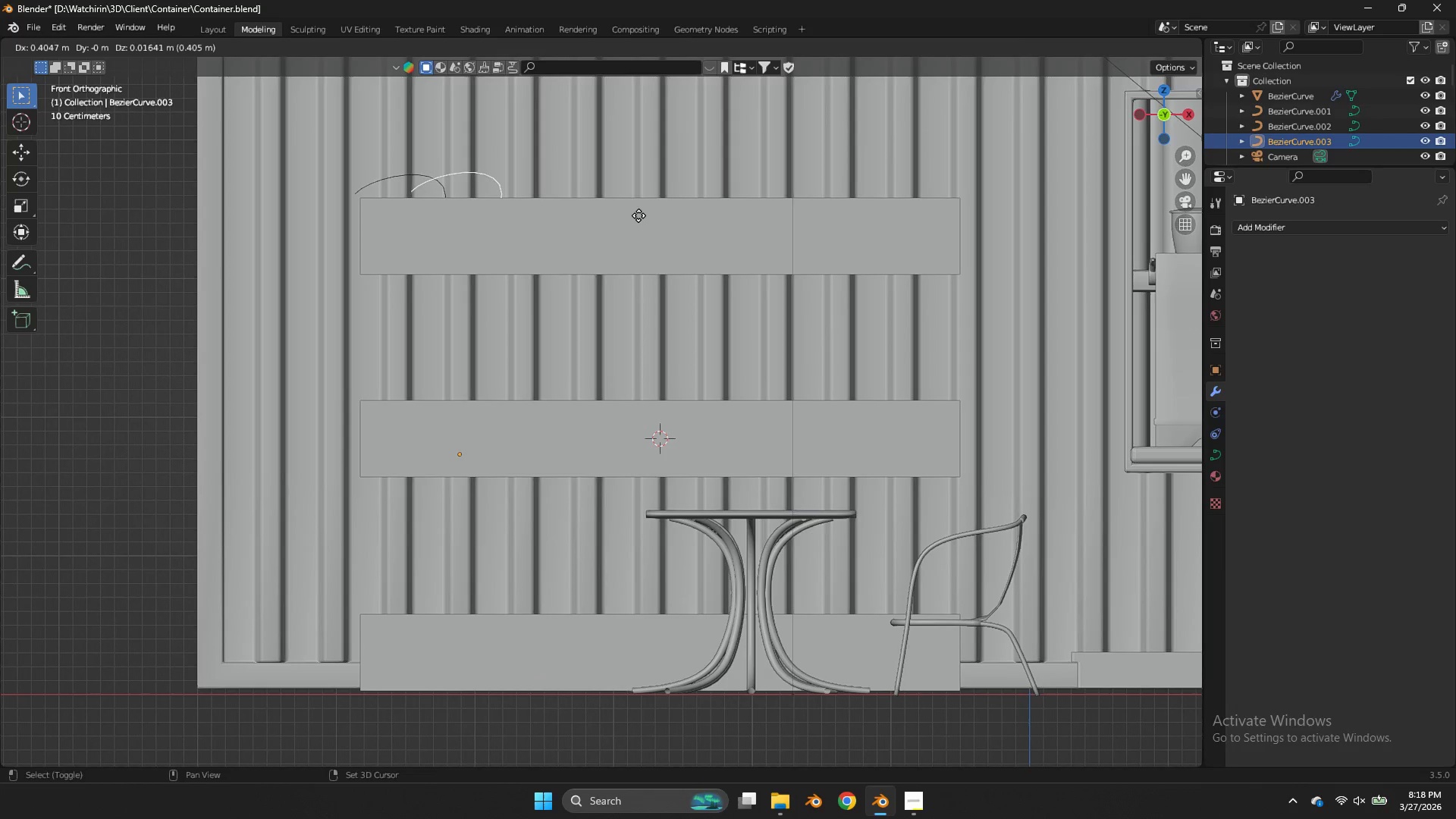 
key(Shift+D)
 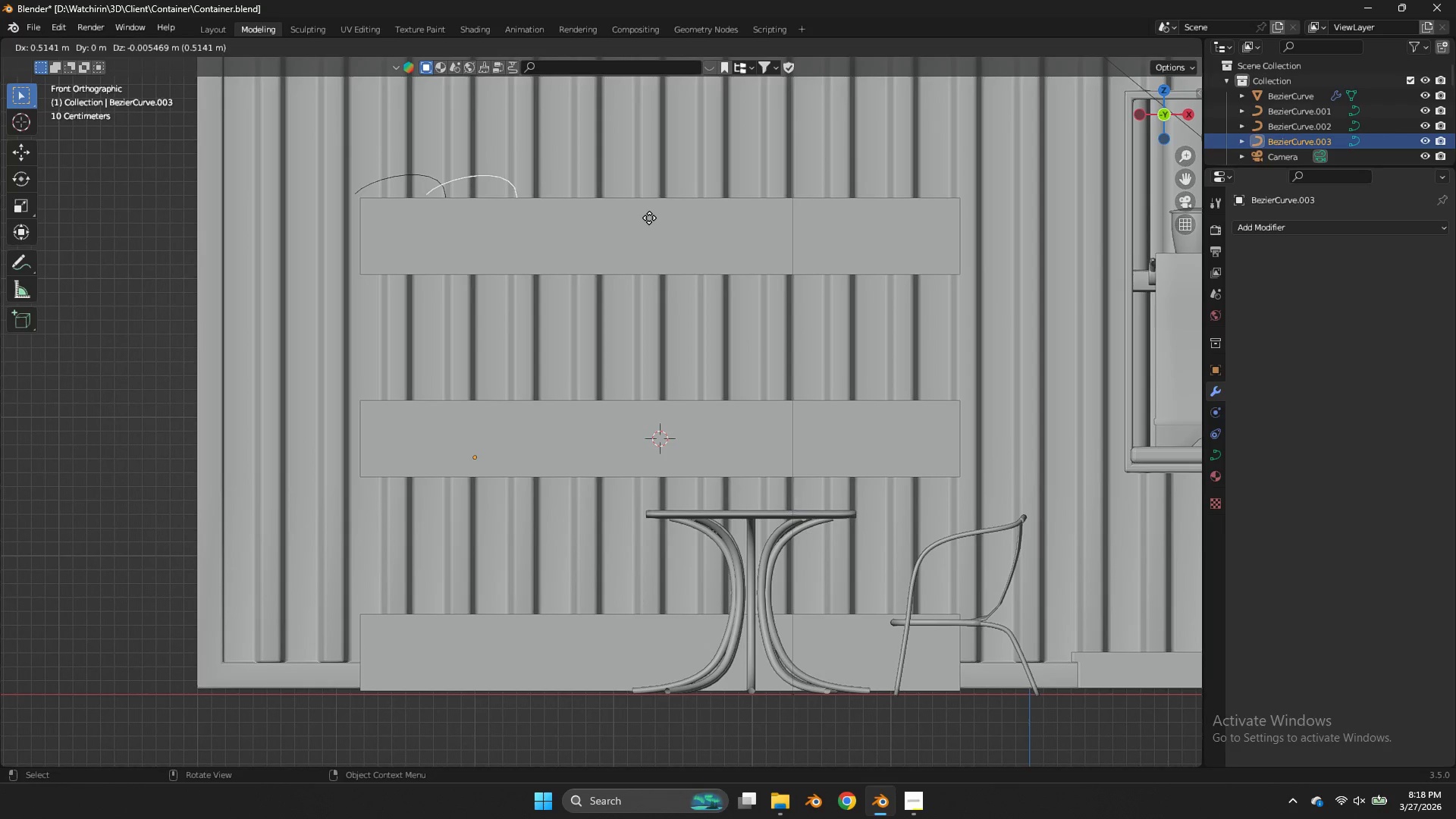 
scroll: coordinate [576, 218], scroll_direction: up, amount: 3.0
 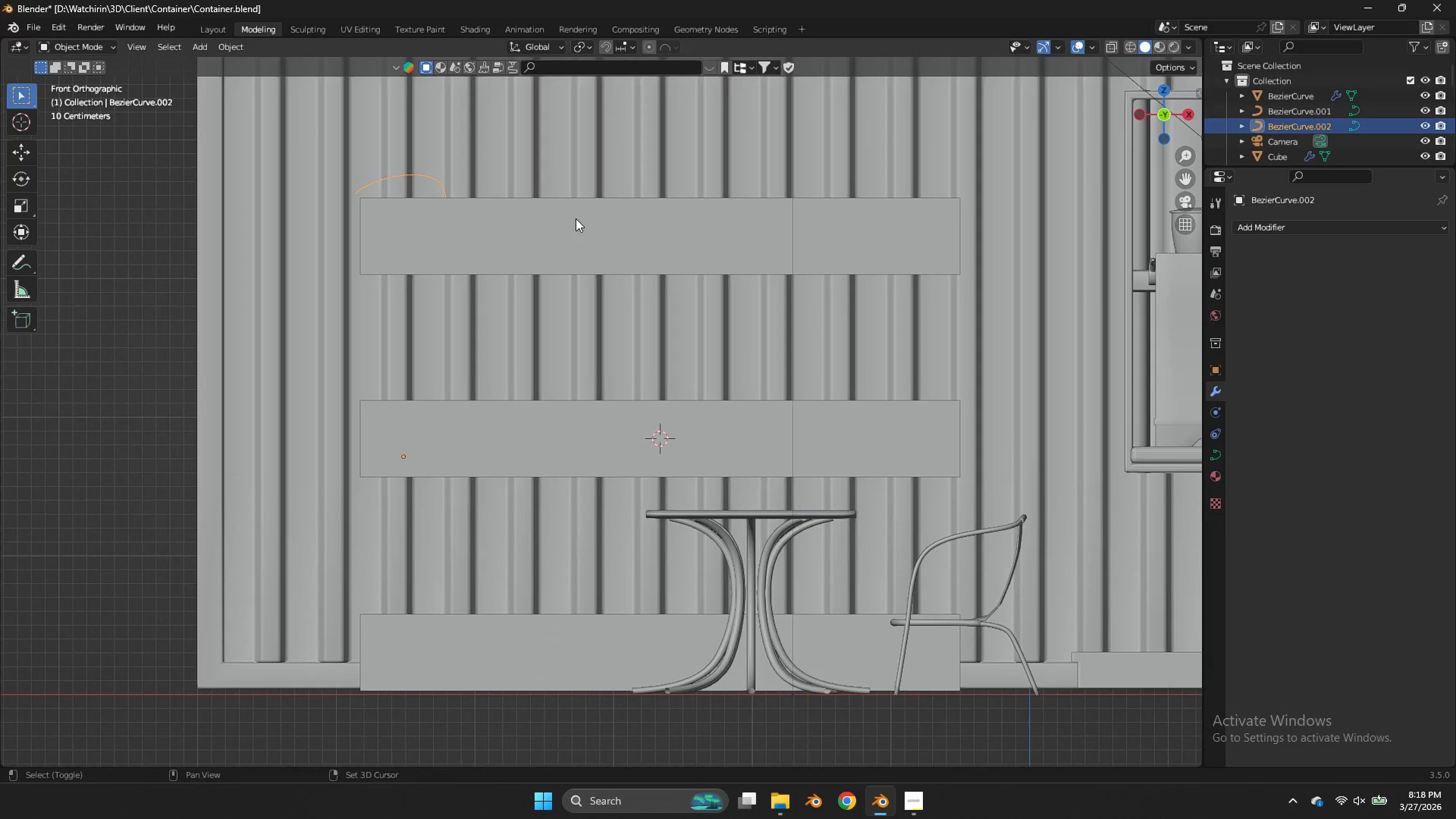 
type(yx)
 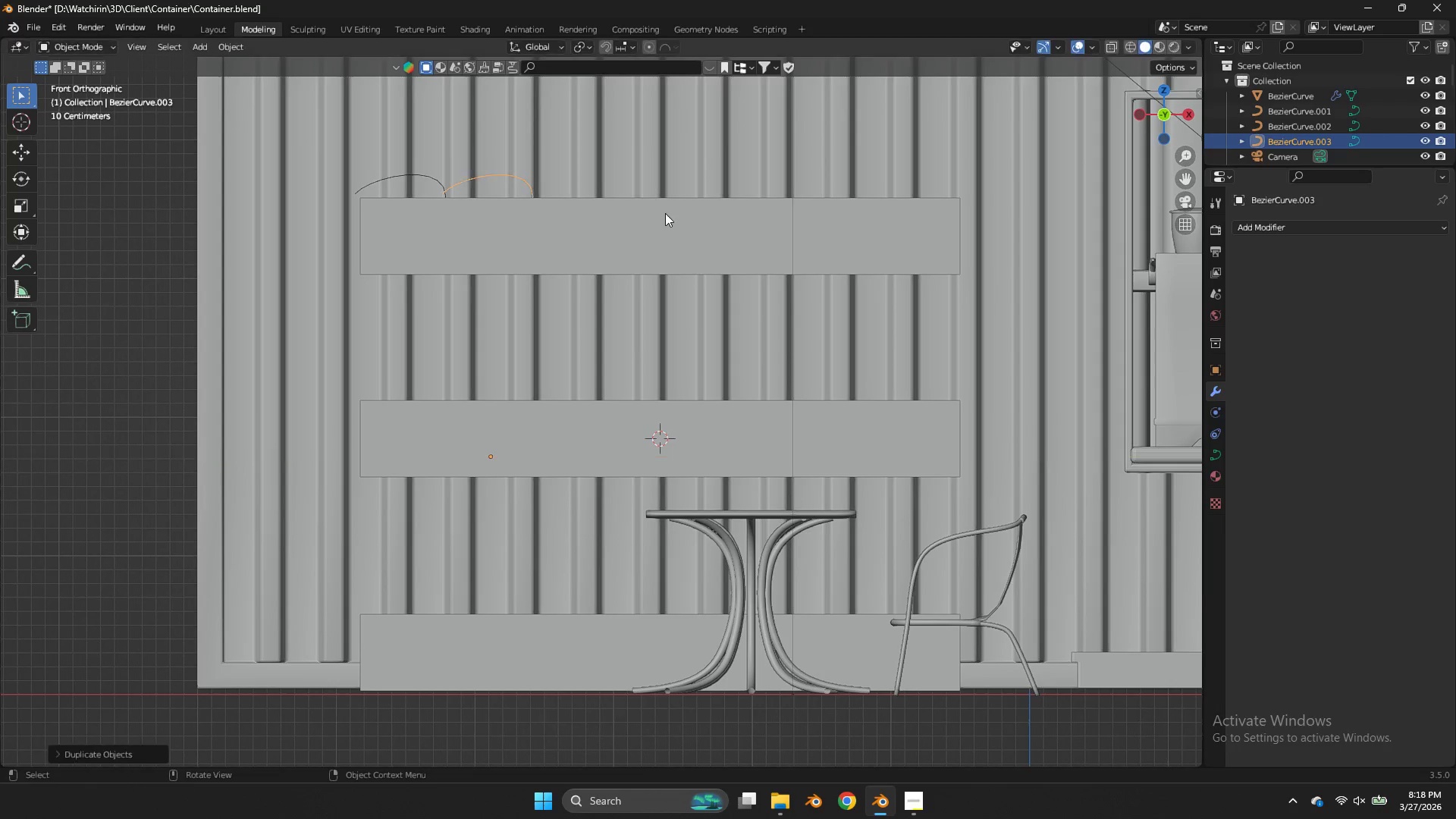 
left_click([665, 213])
 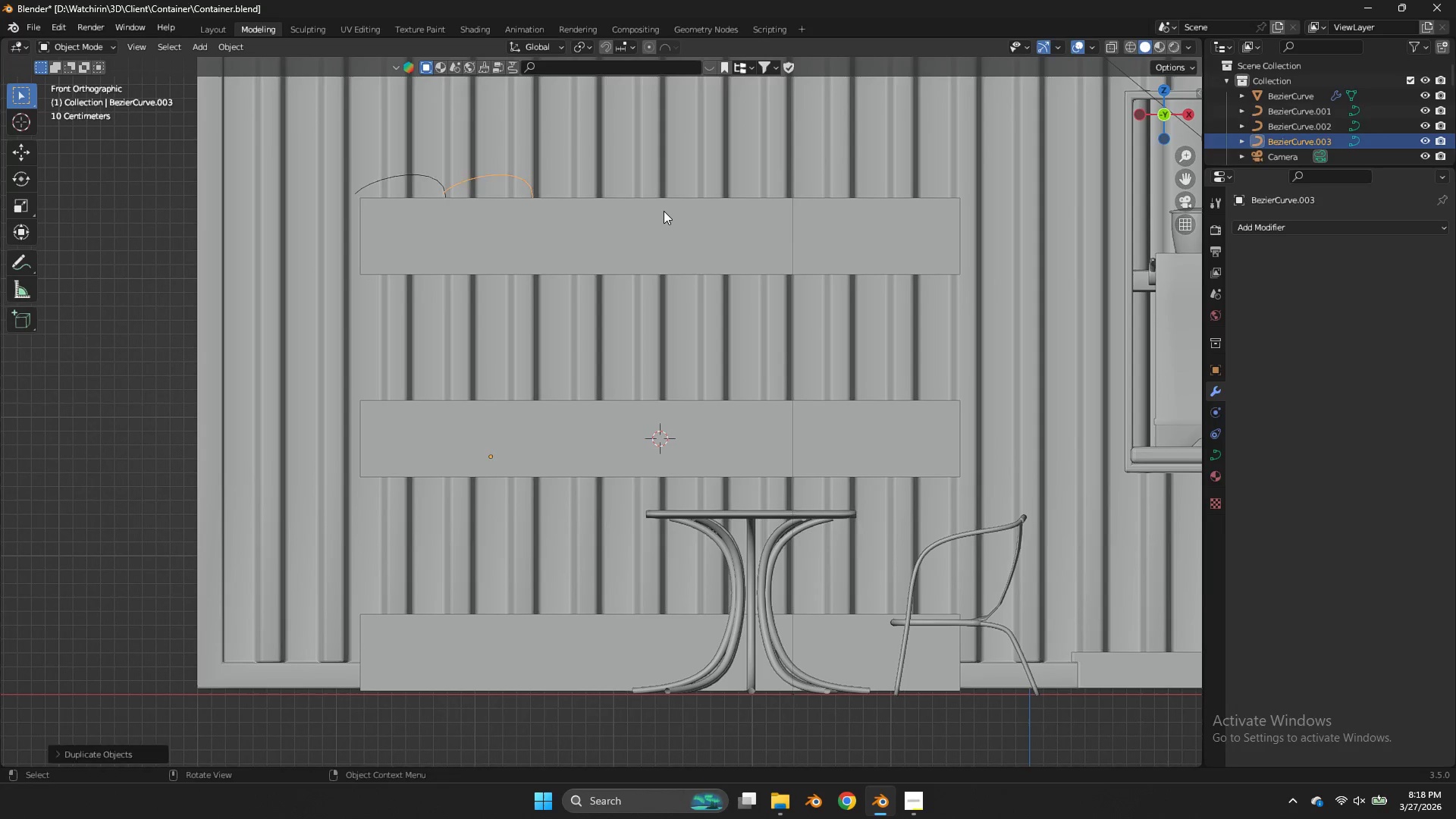 
key(Control+Z)
 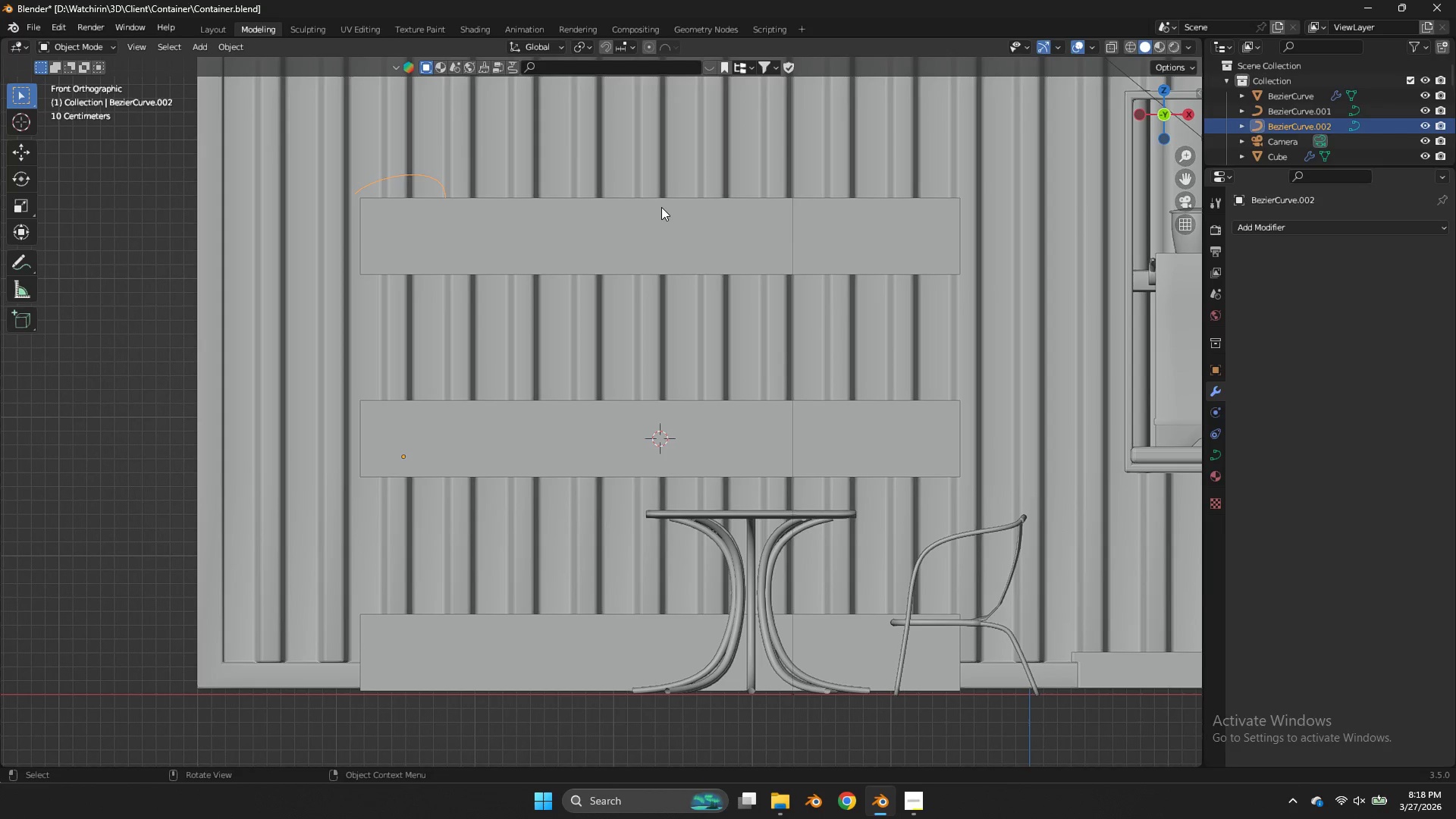 
key(G)
 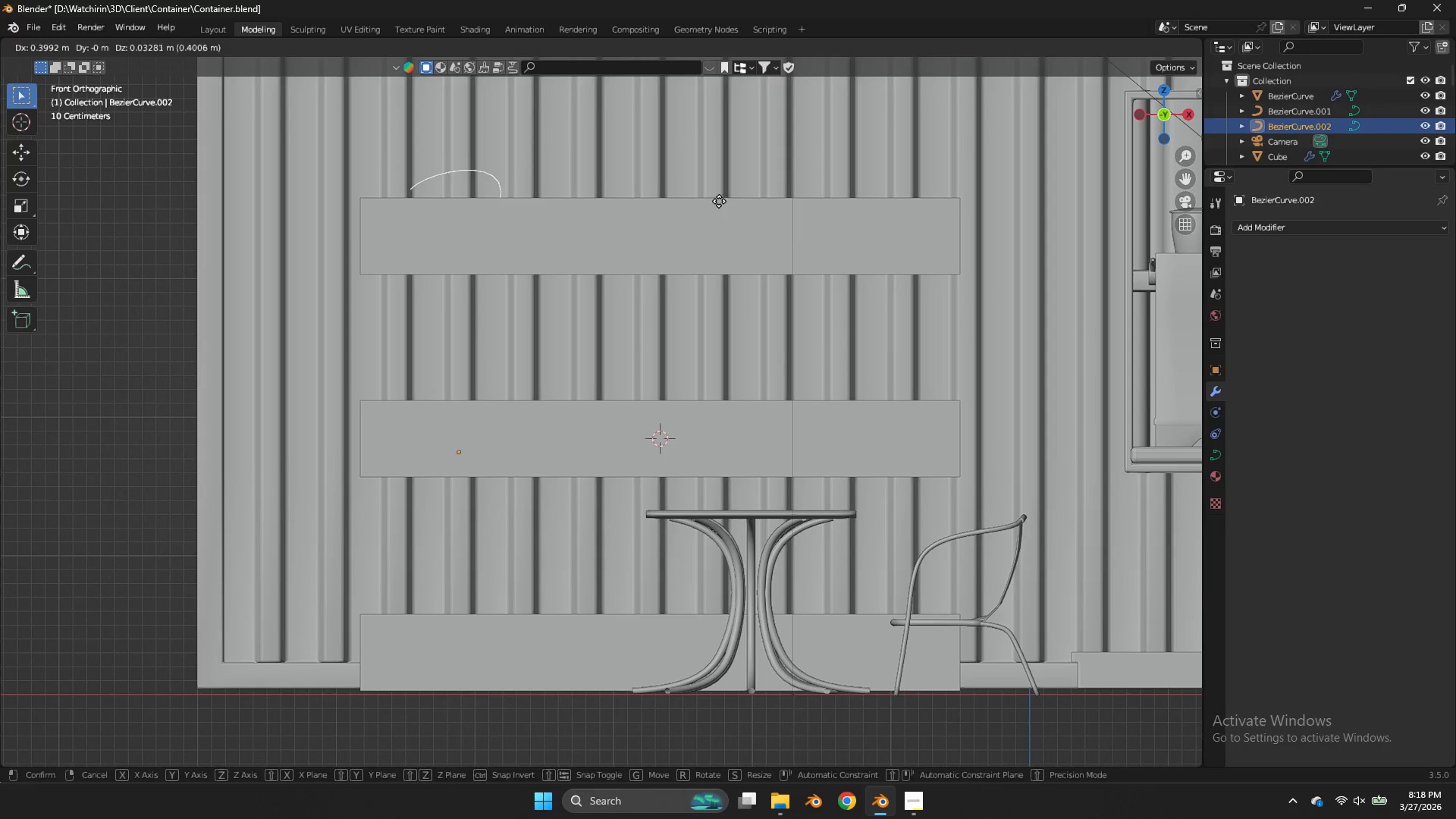 
right_click([719, 201])
 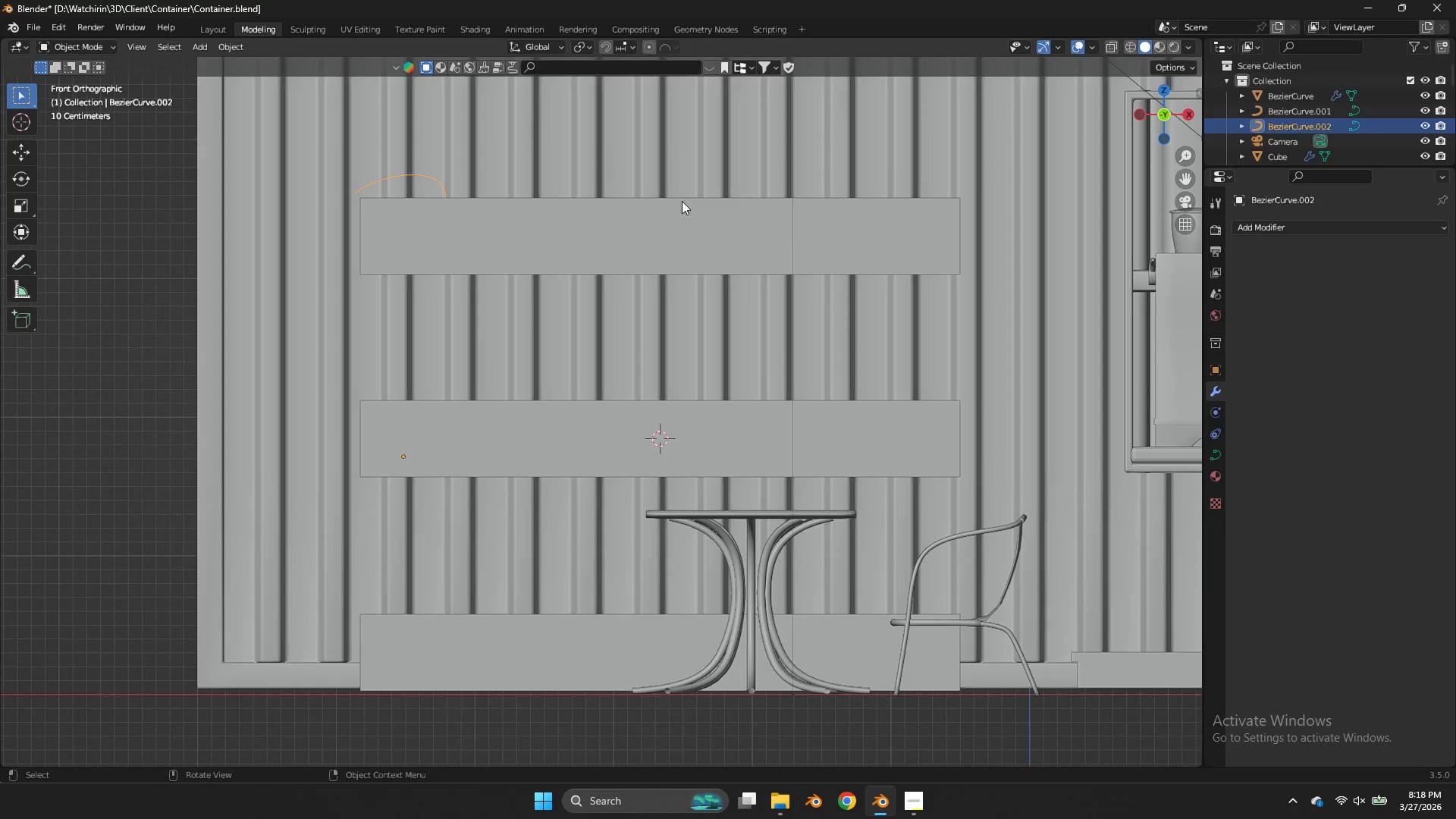 
key(Tab)
 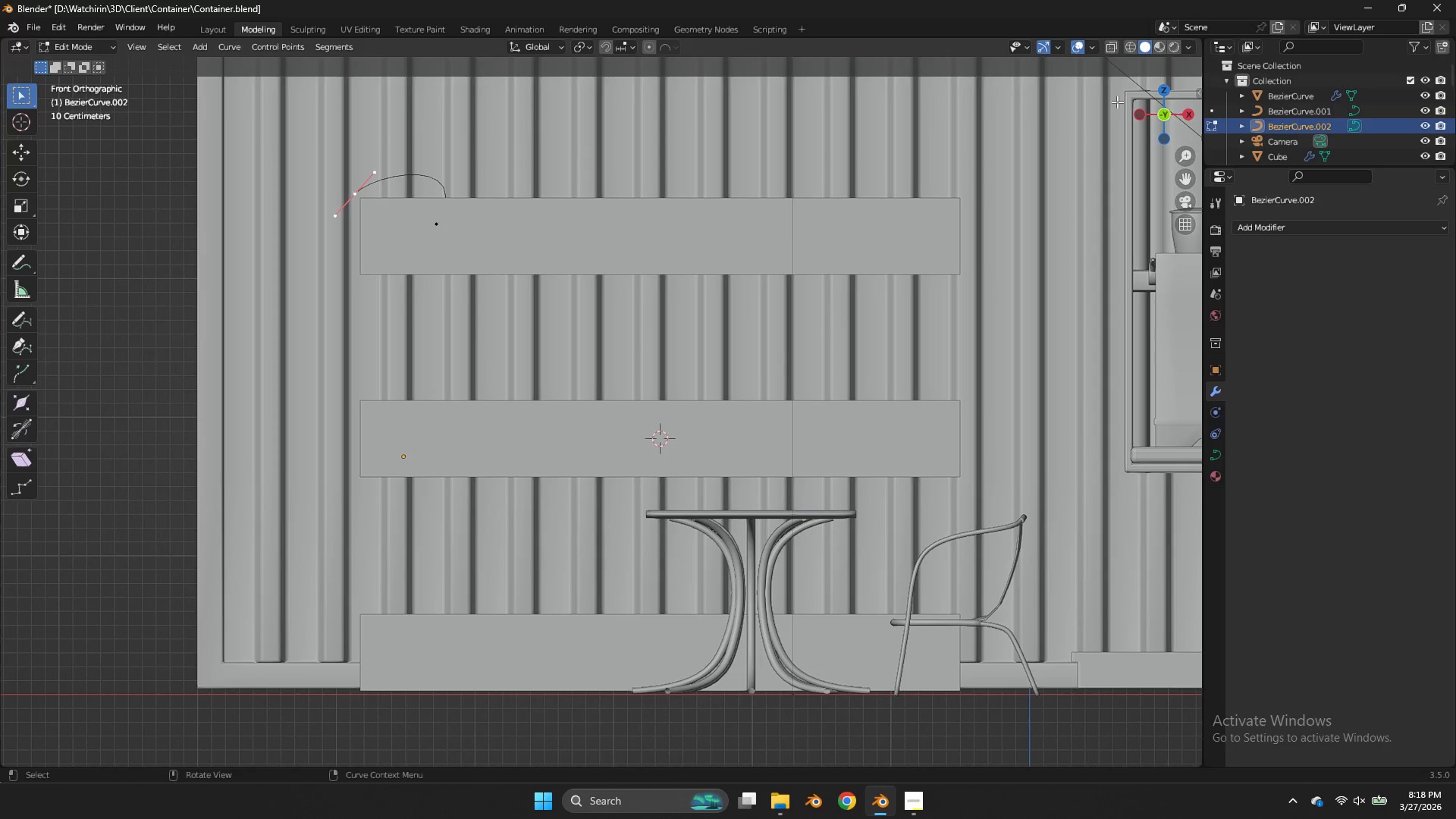 
key(A)
 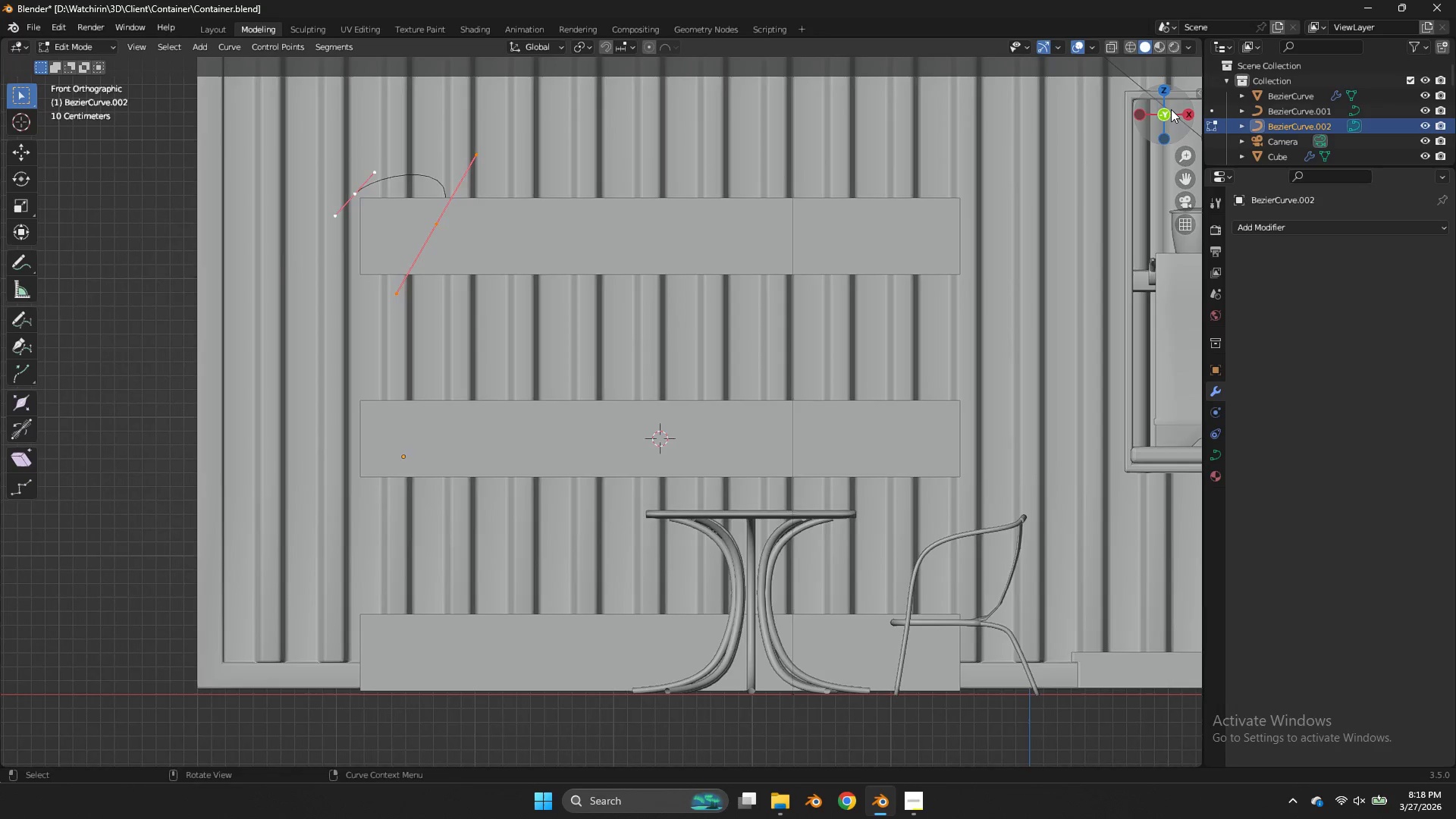 
left_click_drag(start_coordinate=[1170, 110], to_coordinate=[1189, 158])
 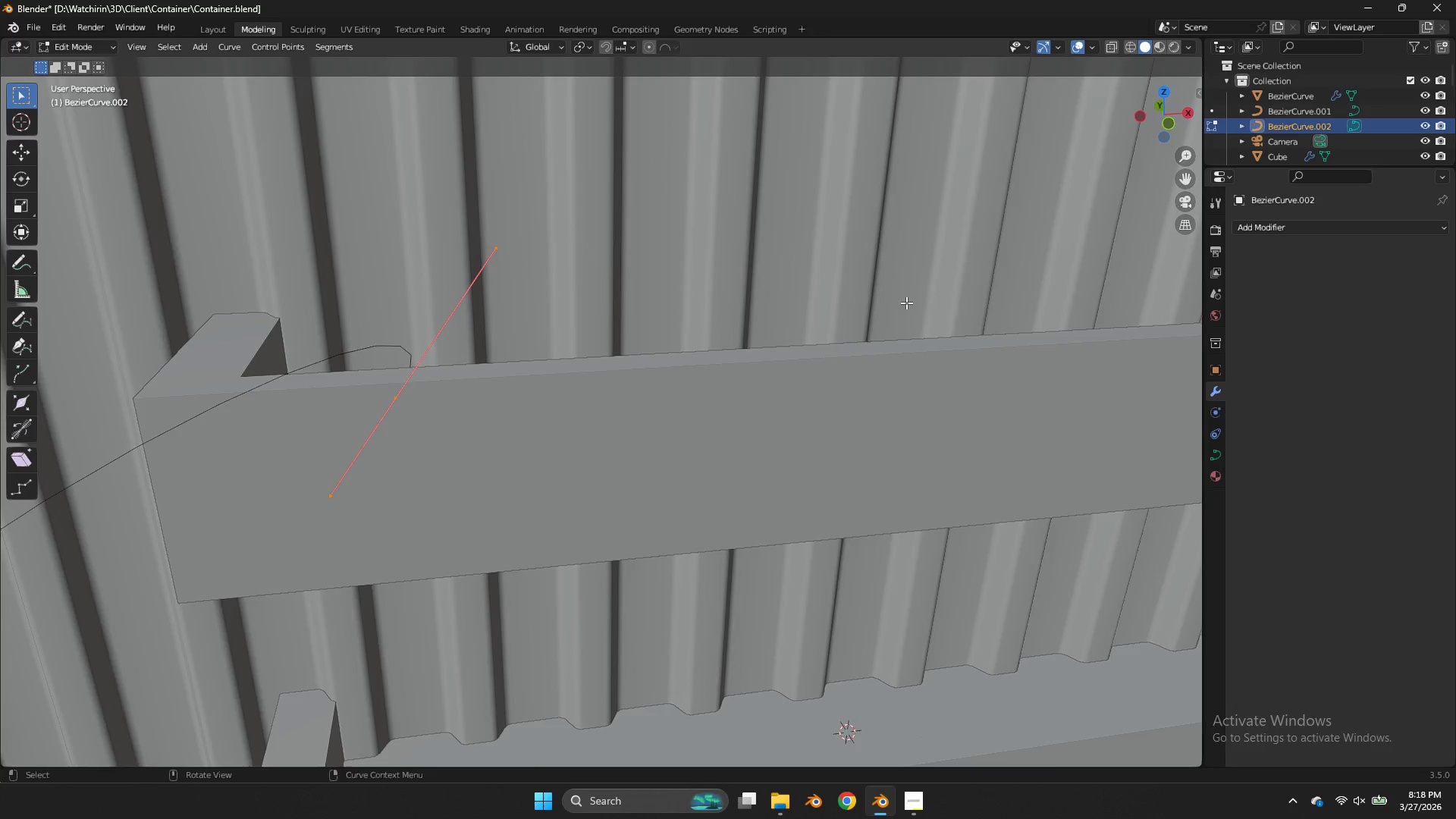 
key(Shift+ShiftLeft)
 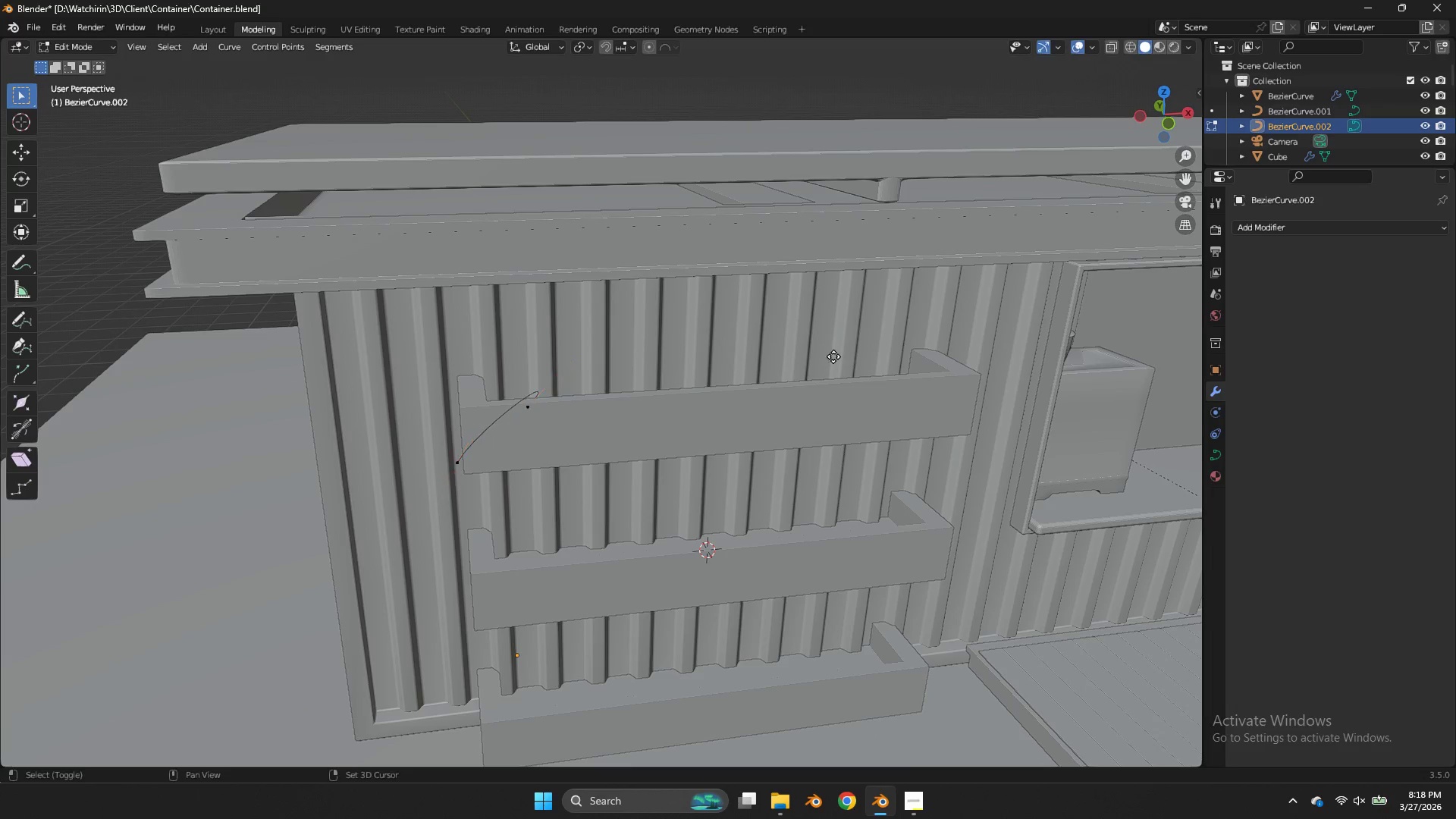 
key(Shift+D)
 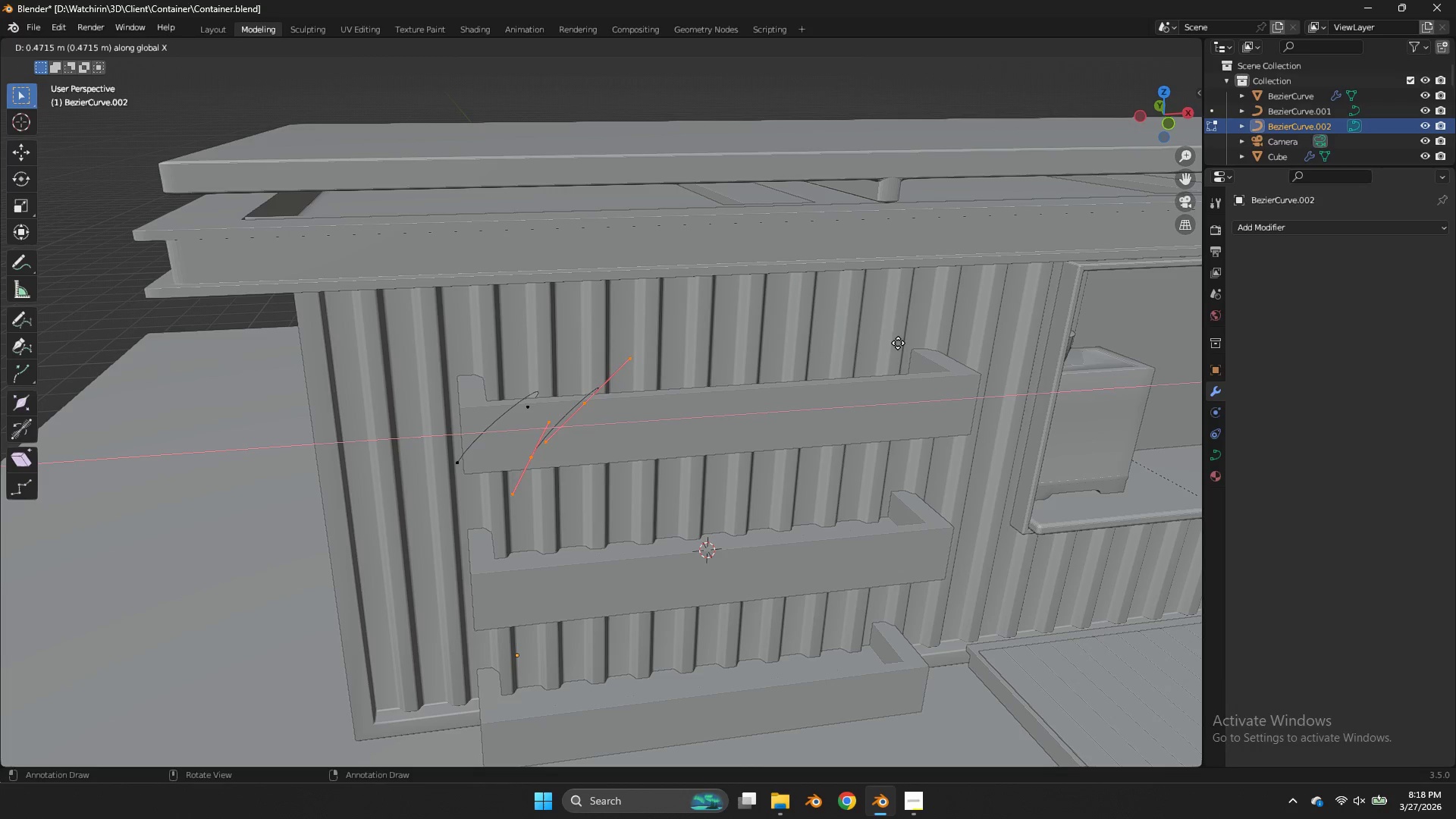 
scroll: coordinate [906, 303], scroll_direction: down, amount: 3.0
 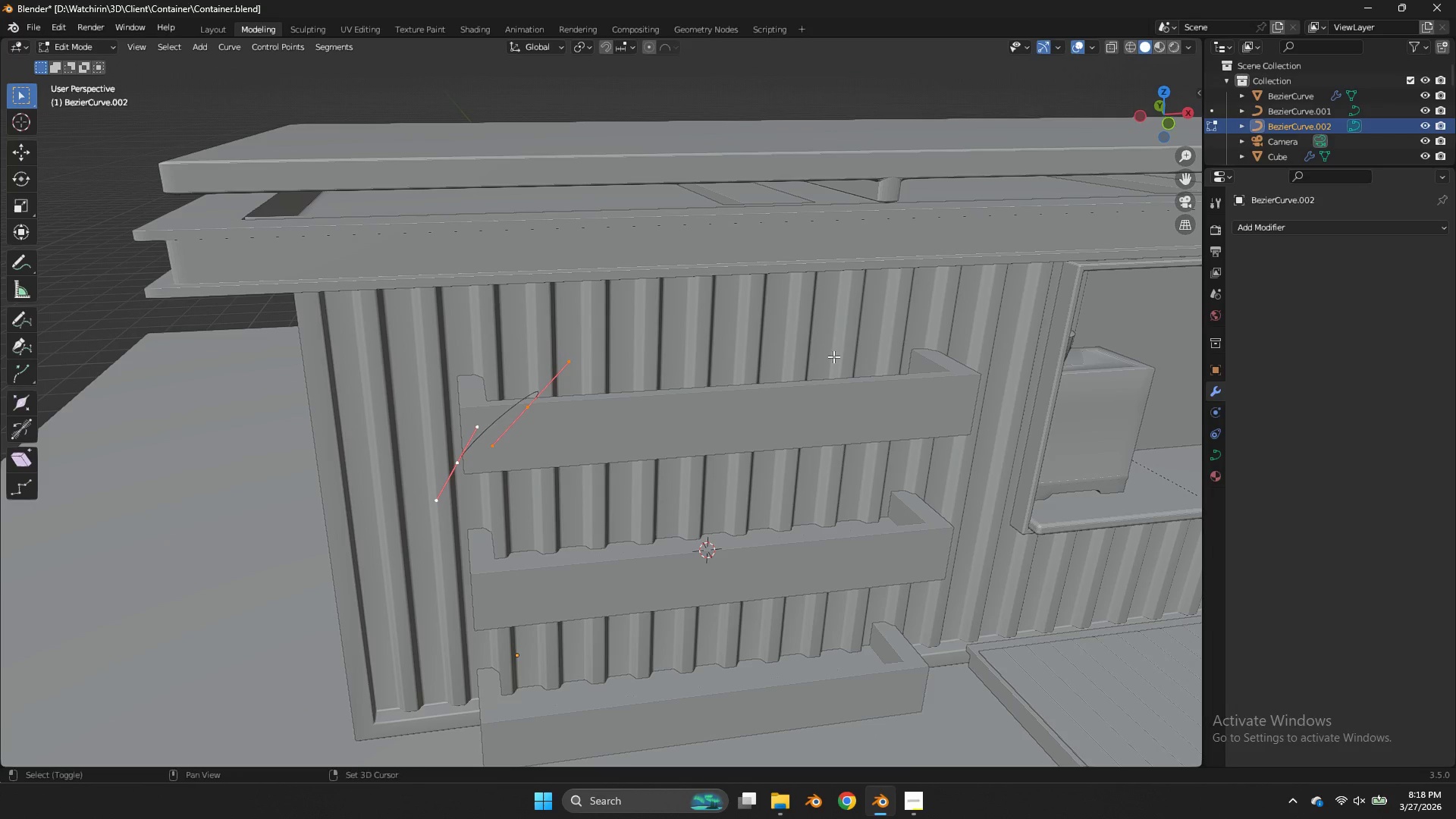 
key(X)
 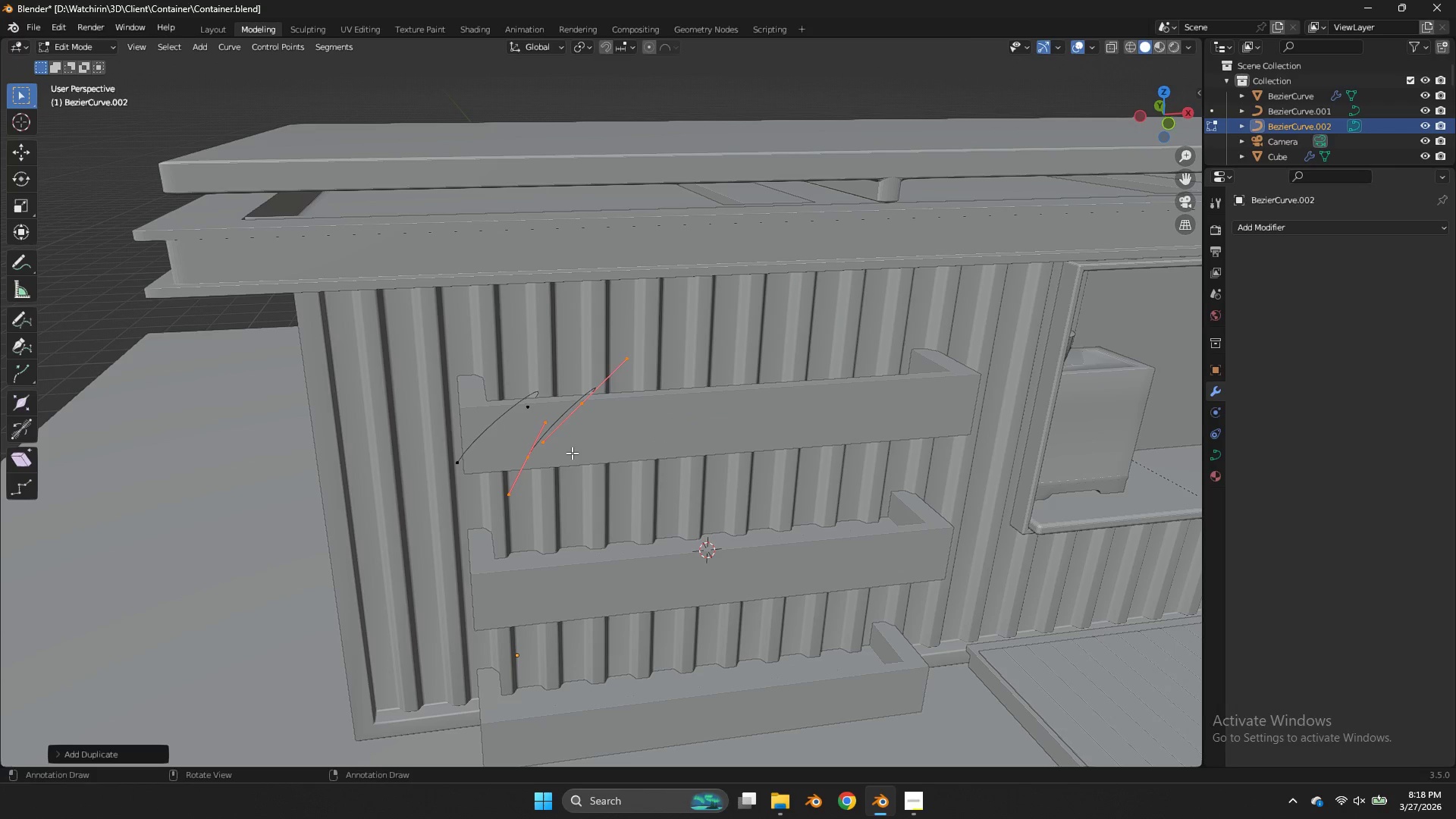 
left_click([539, 455])
 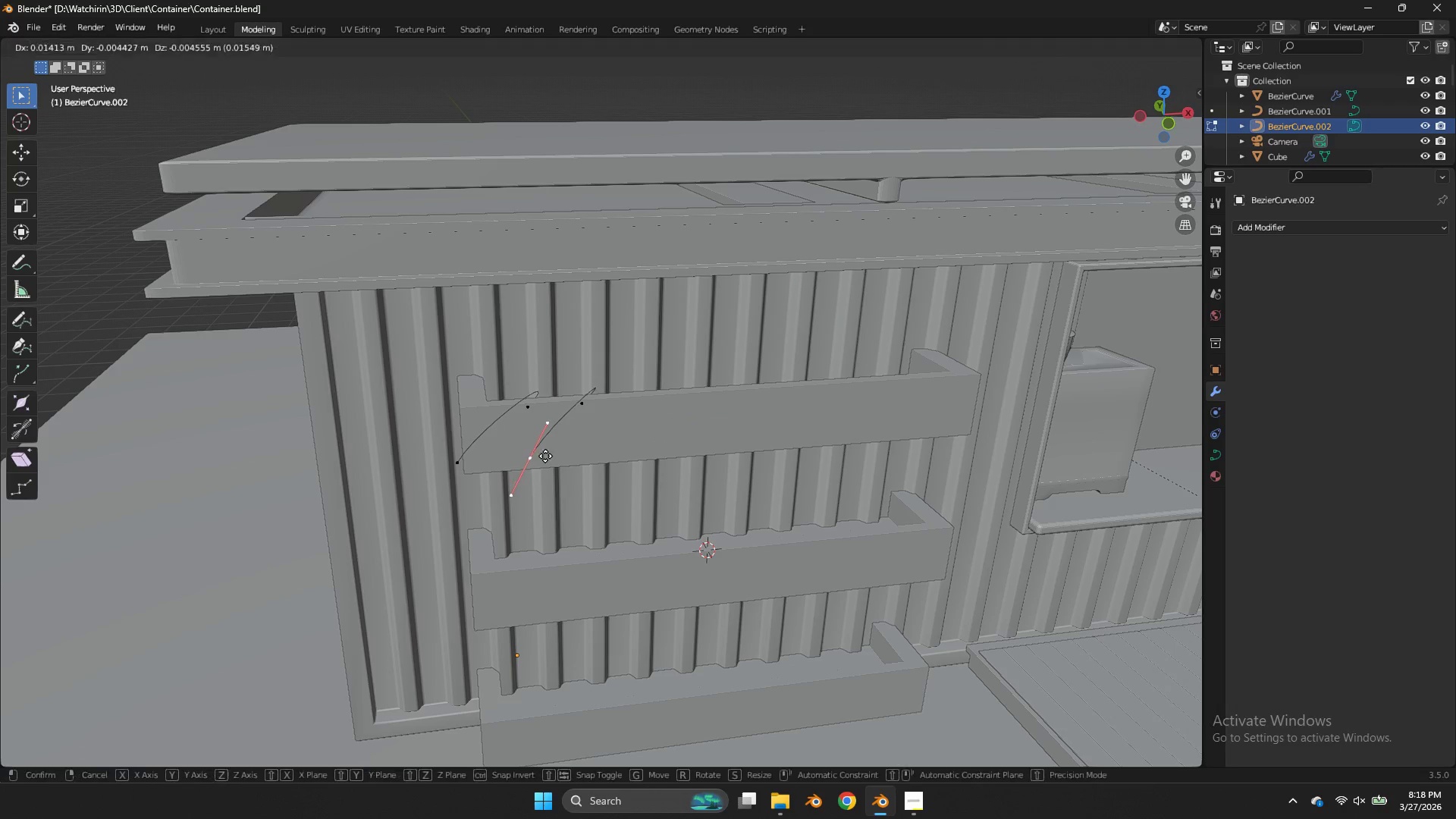 
key(G)
 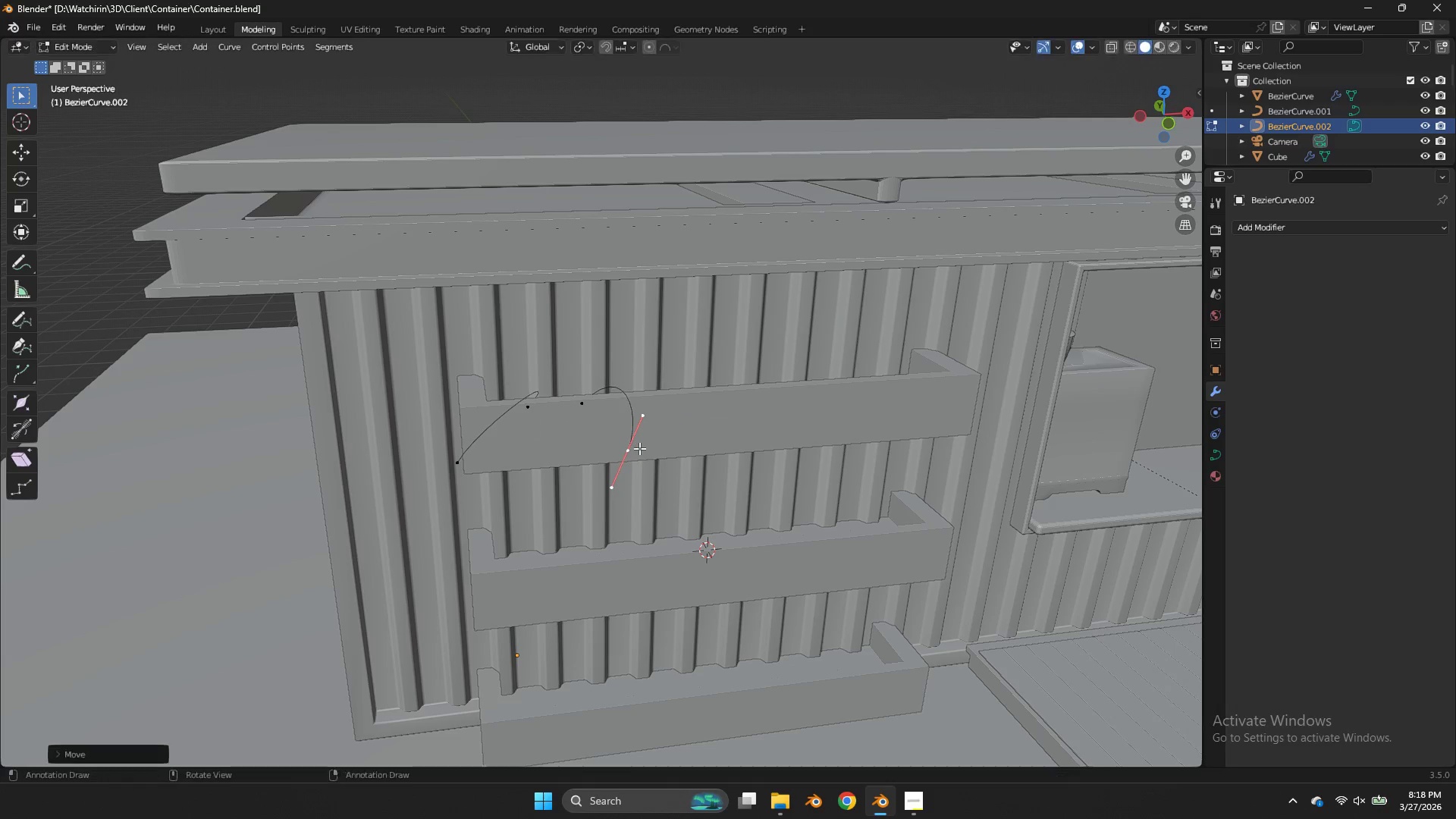 
left_click([639, 448])
 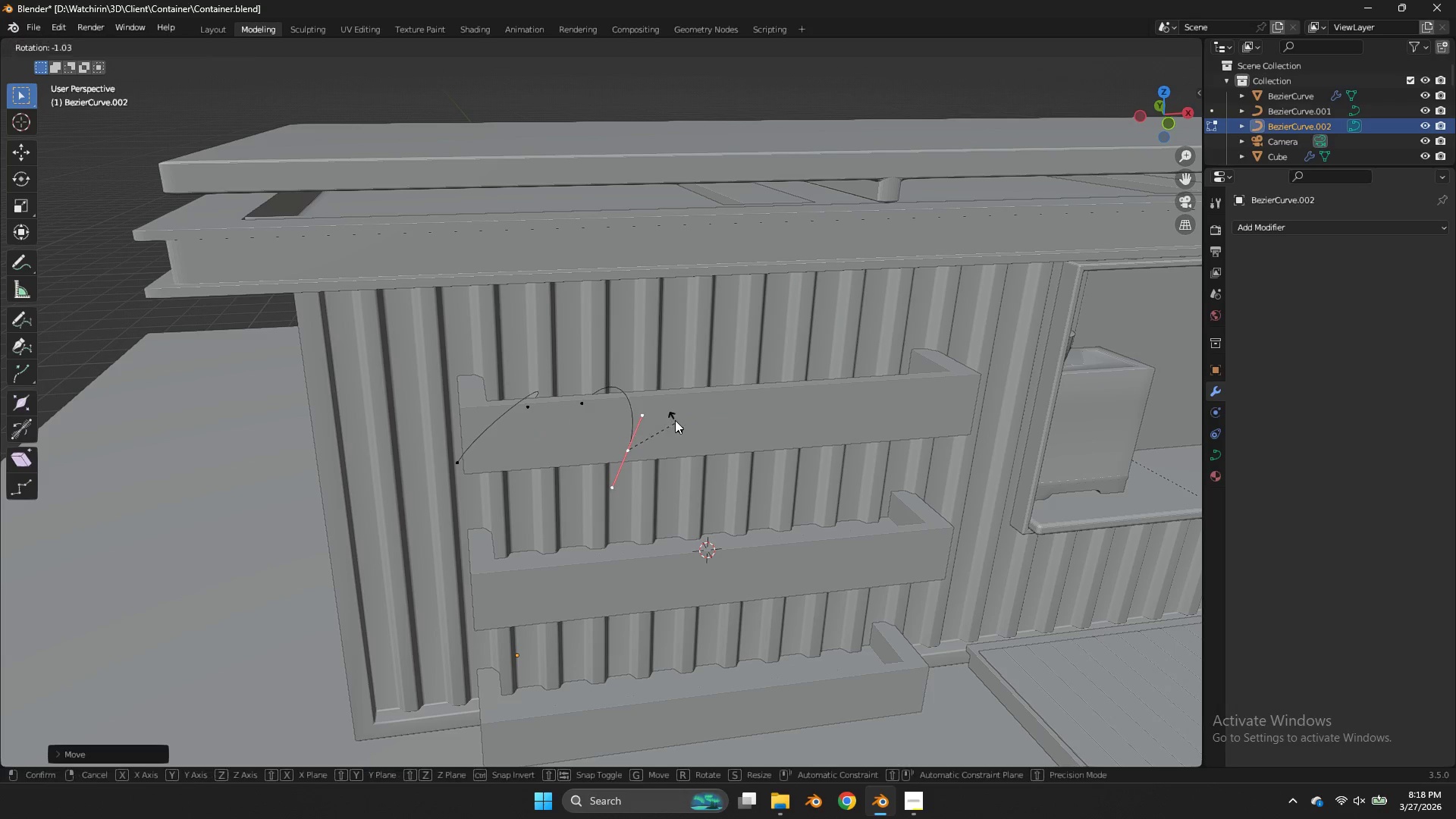 
key(R)
 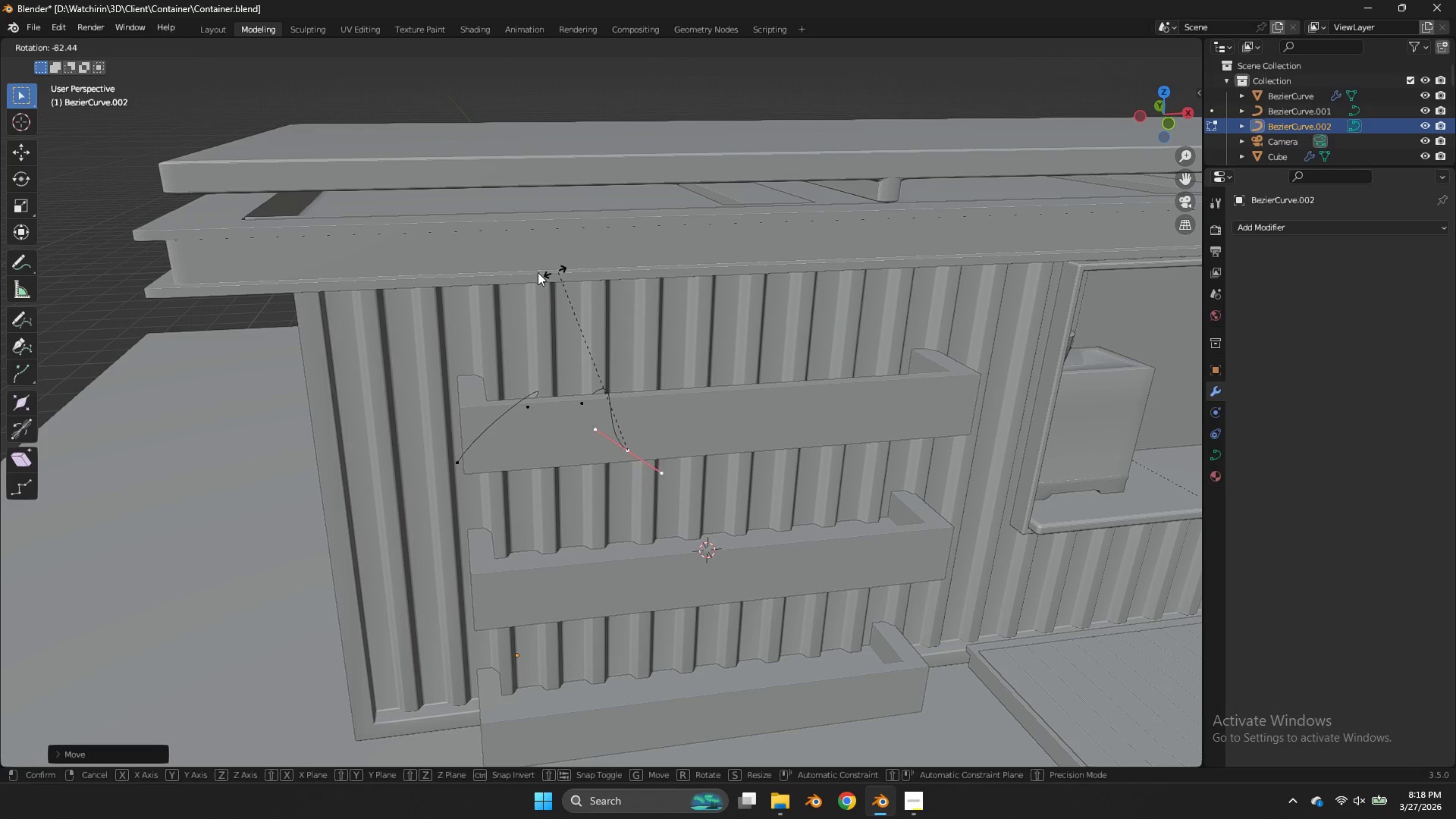 
left_click_drag(start_coordinate=[536, 272], to_coordinate=[536, 282])
 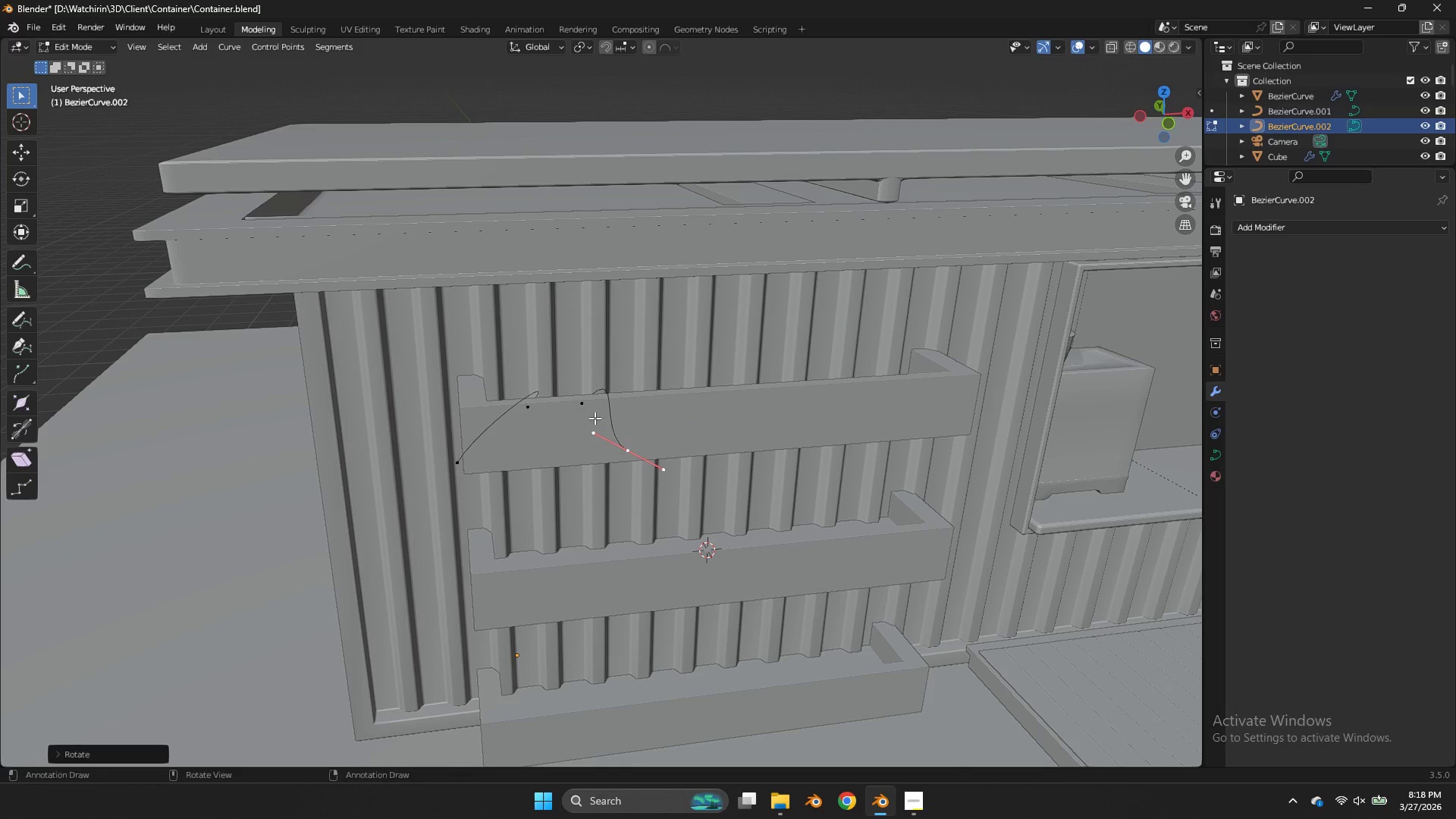 
double_click([595, 418])
 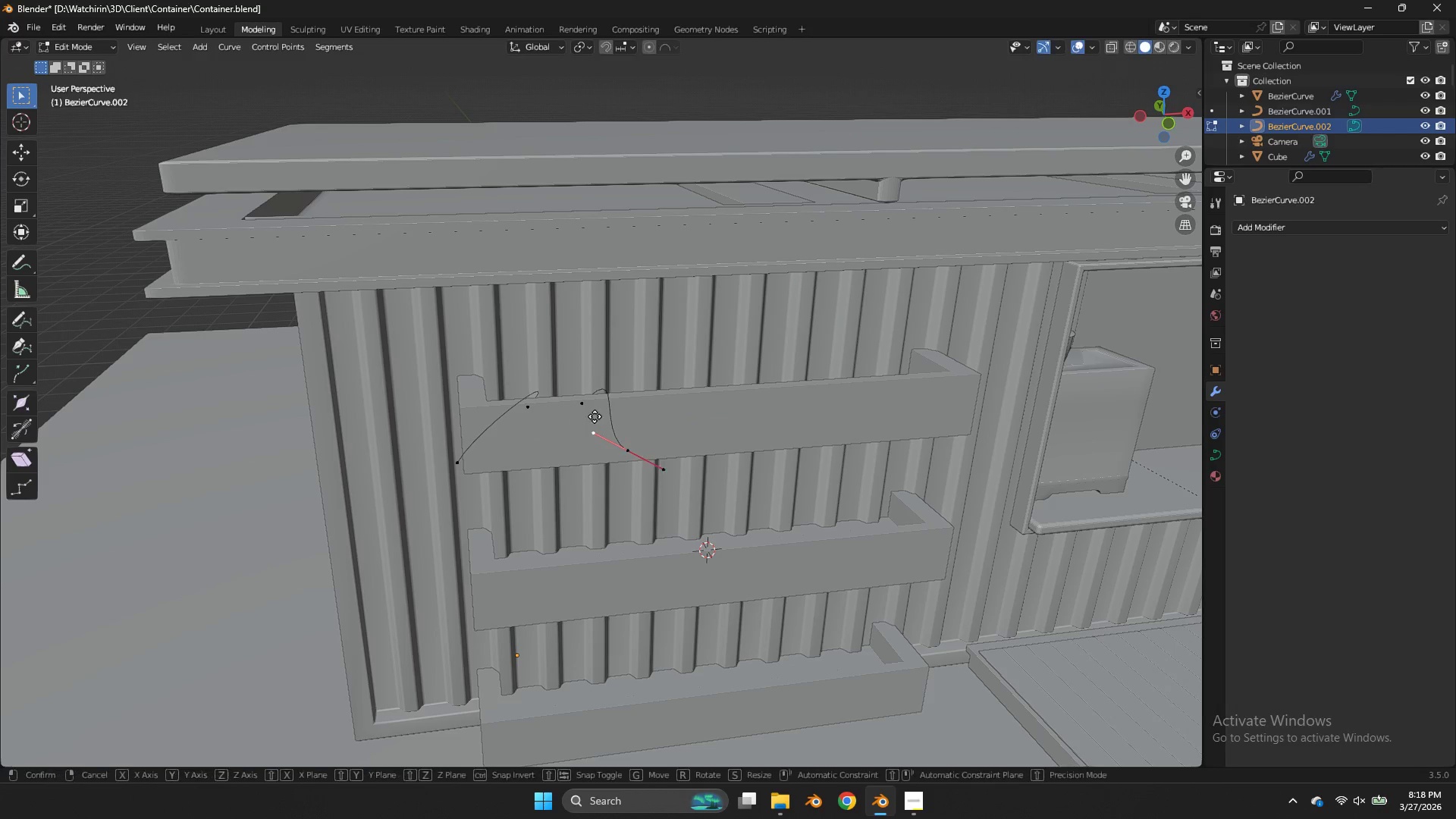 
key(G)
 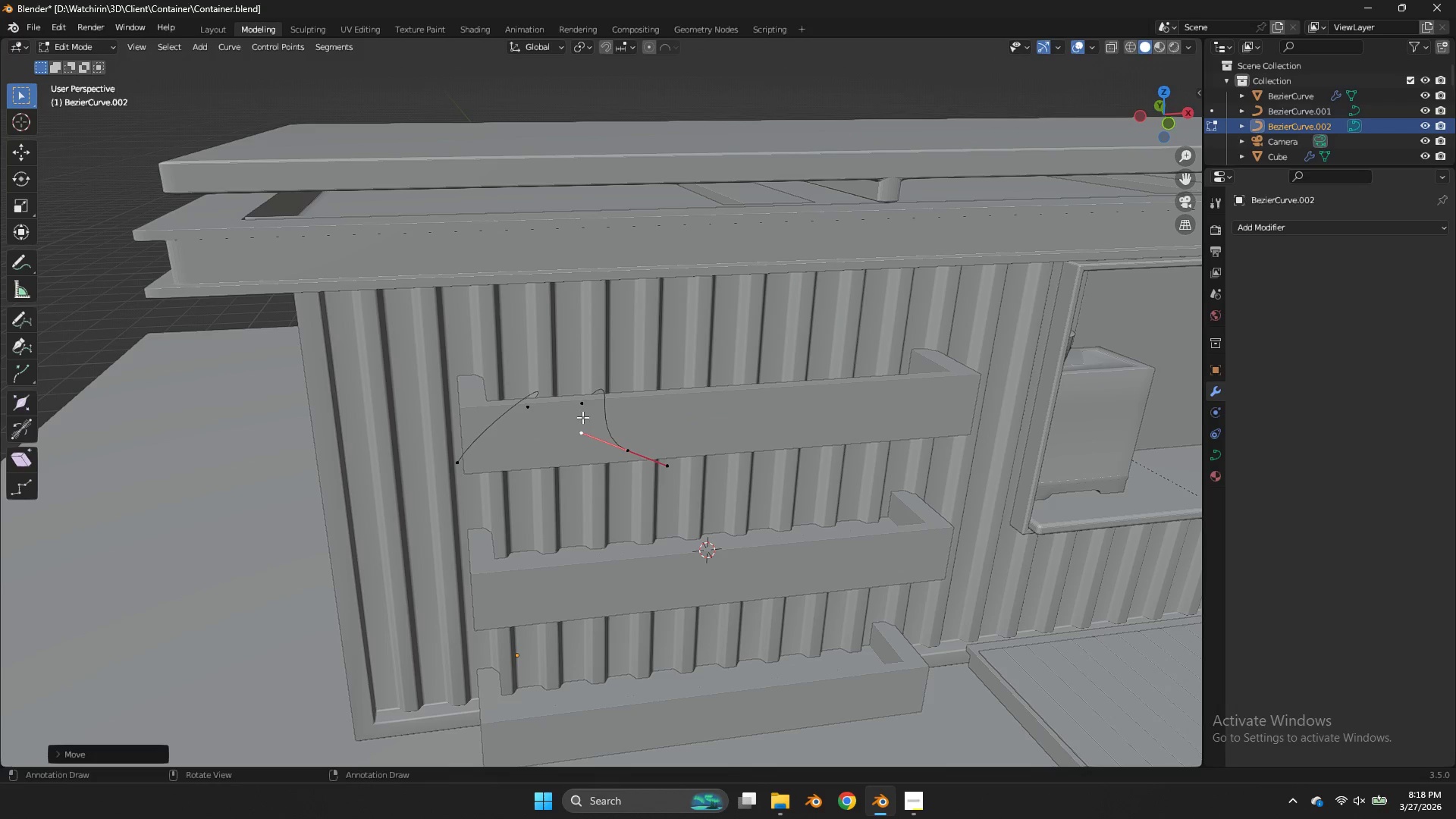 
double_click([585, 409])
 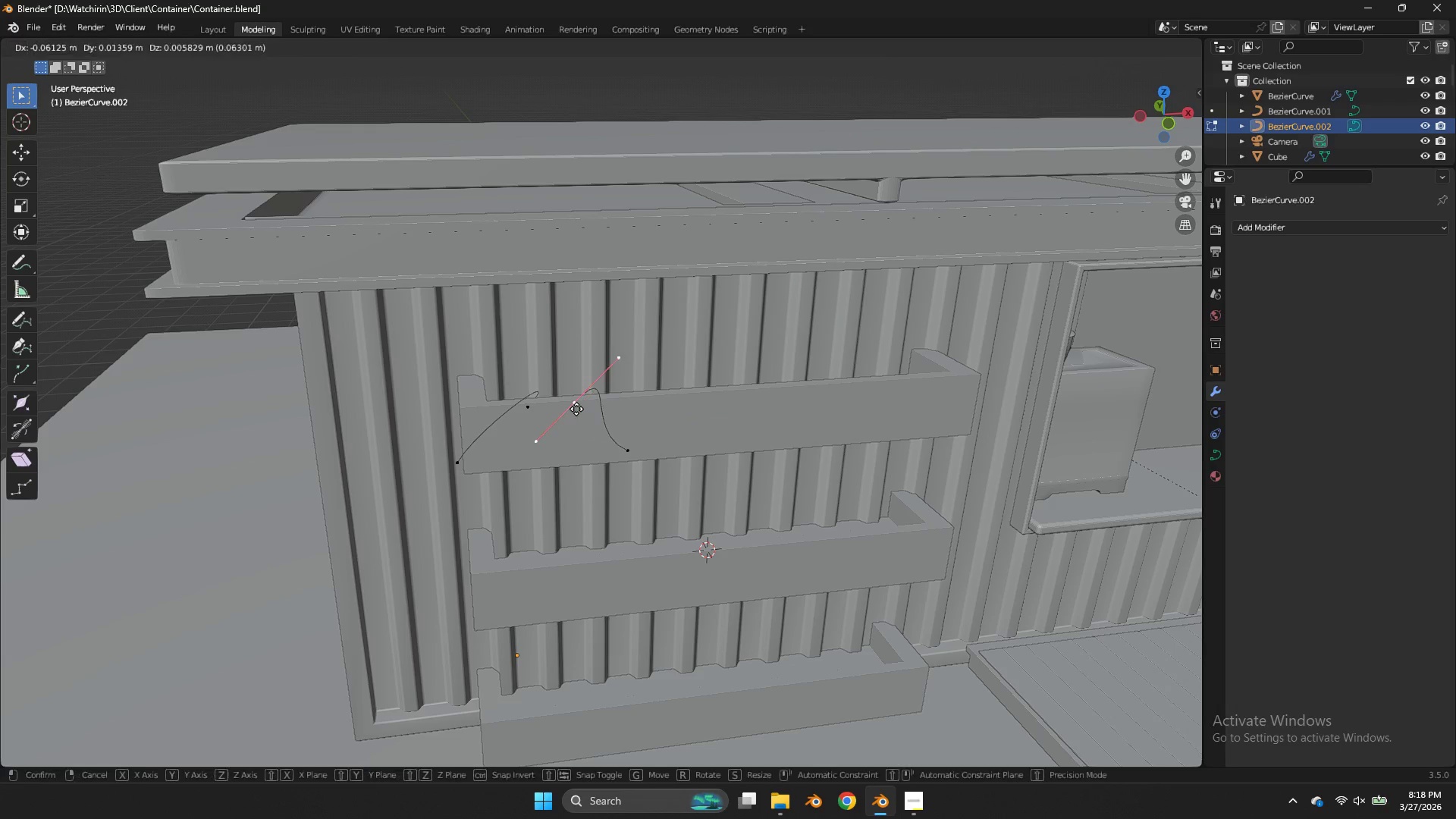 
key(G)
 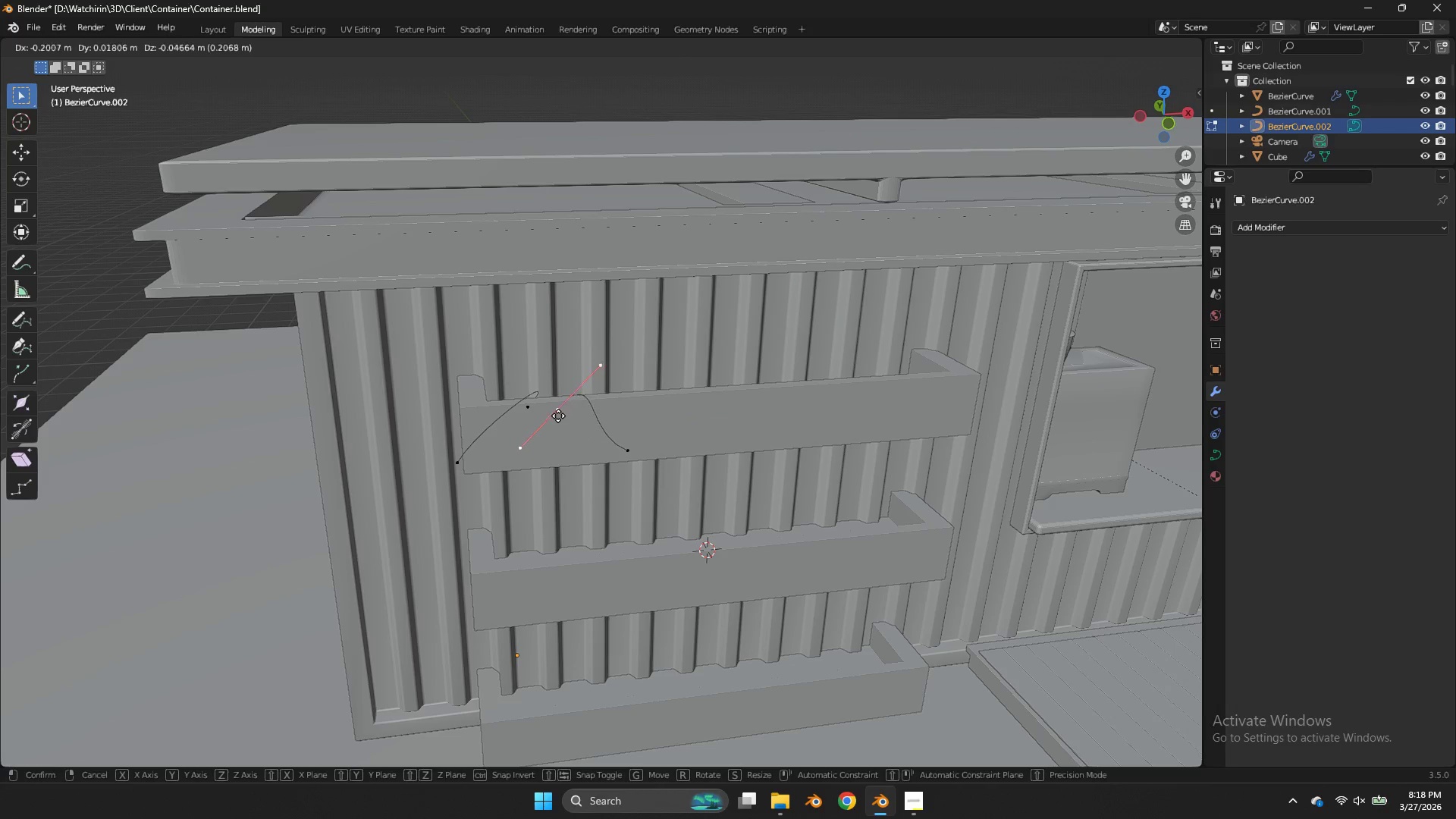 
left_click([548, 423])
 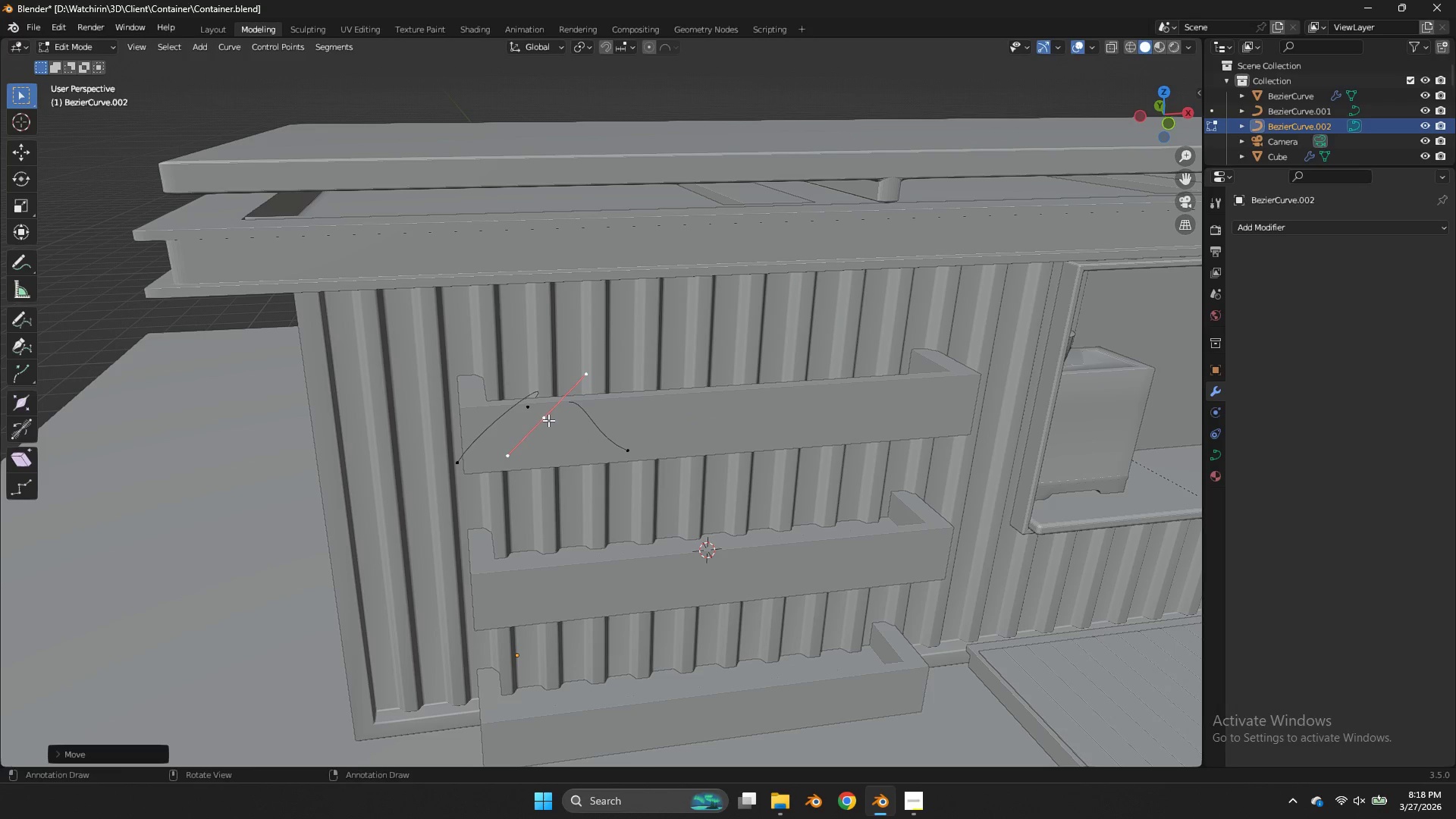 
key(G)
 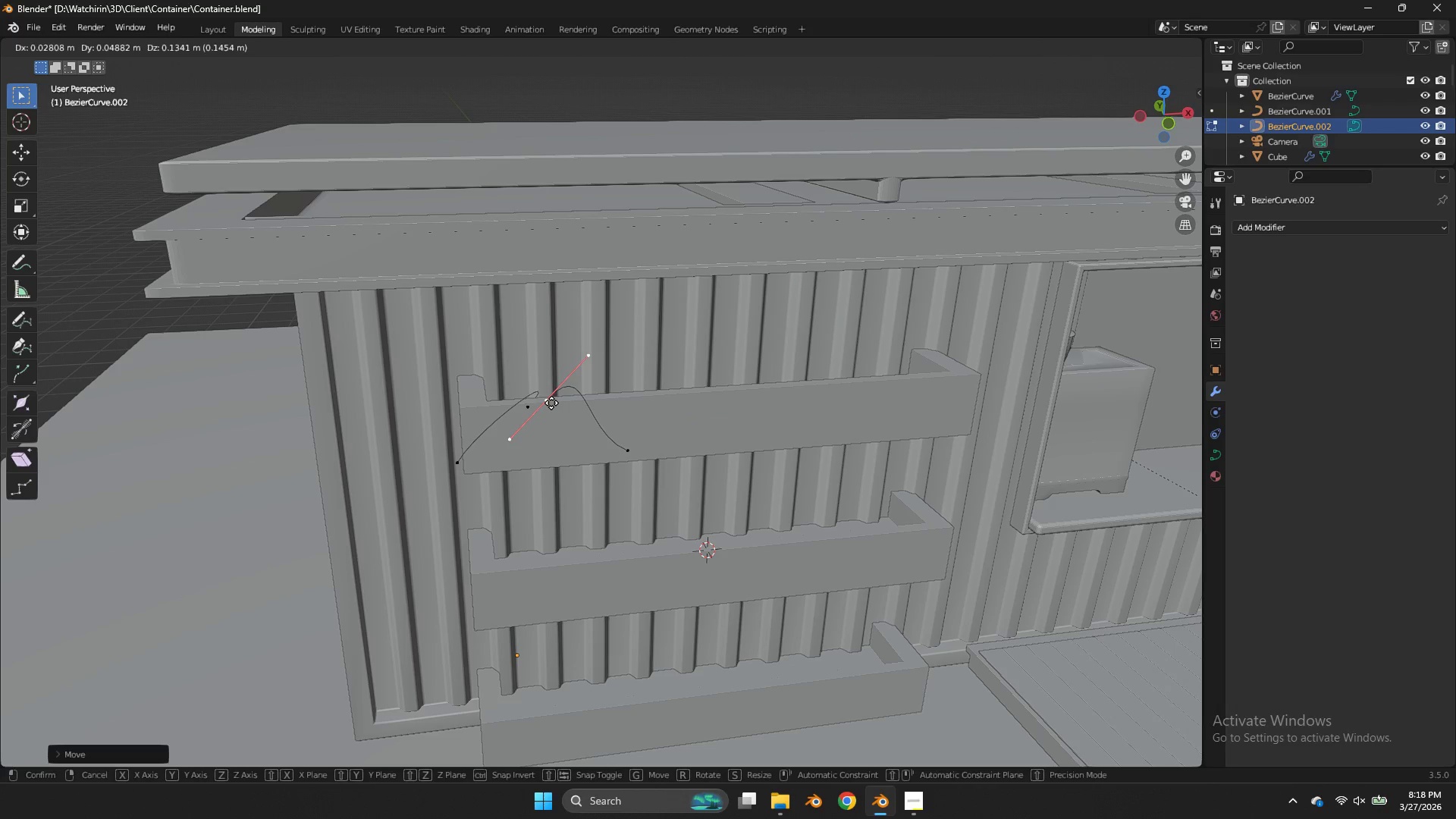 
left_click([553, 403])
 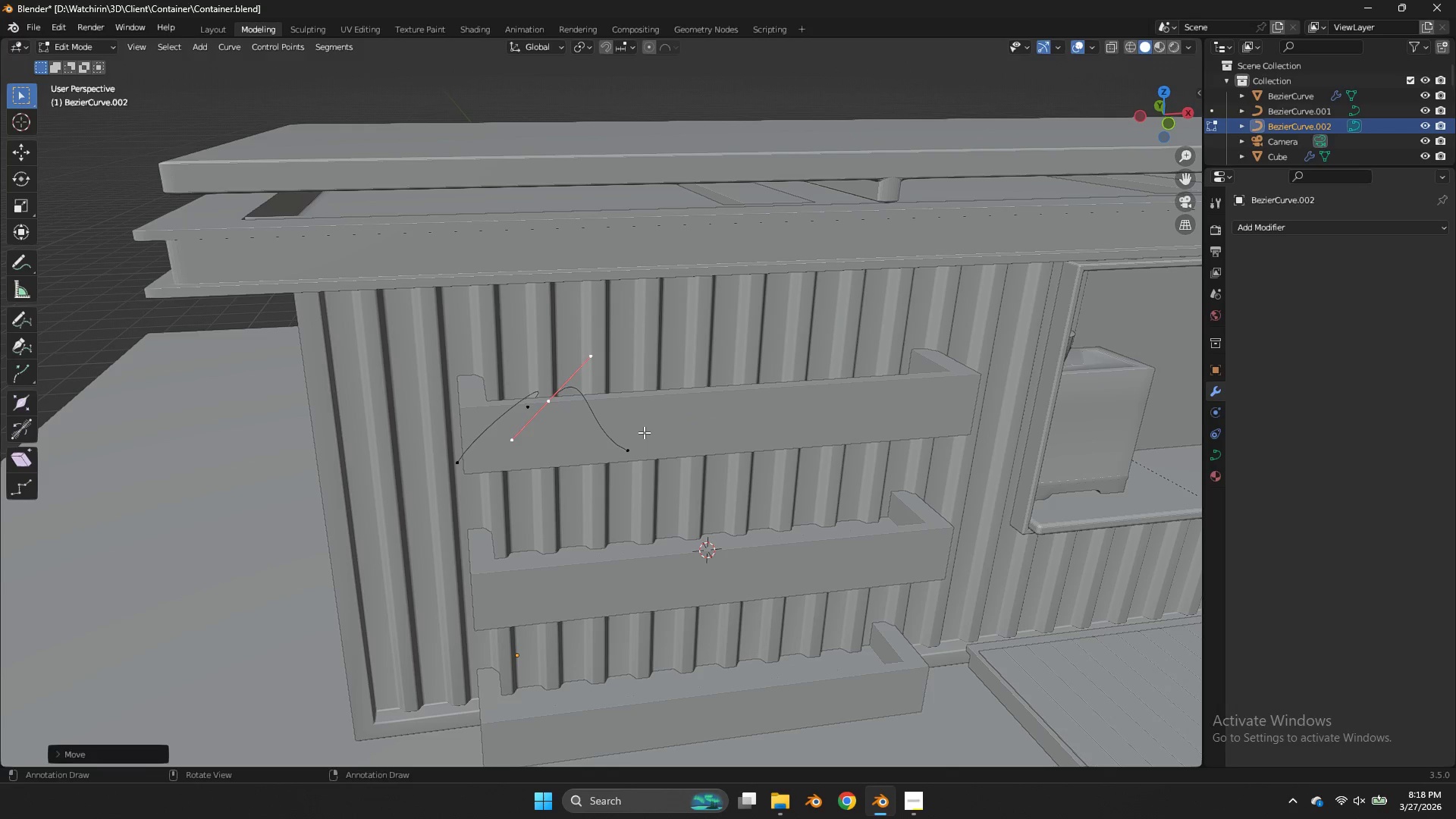 
double_click([644, 432])
 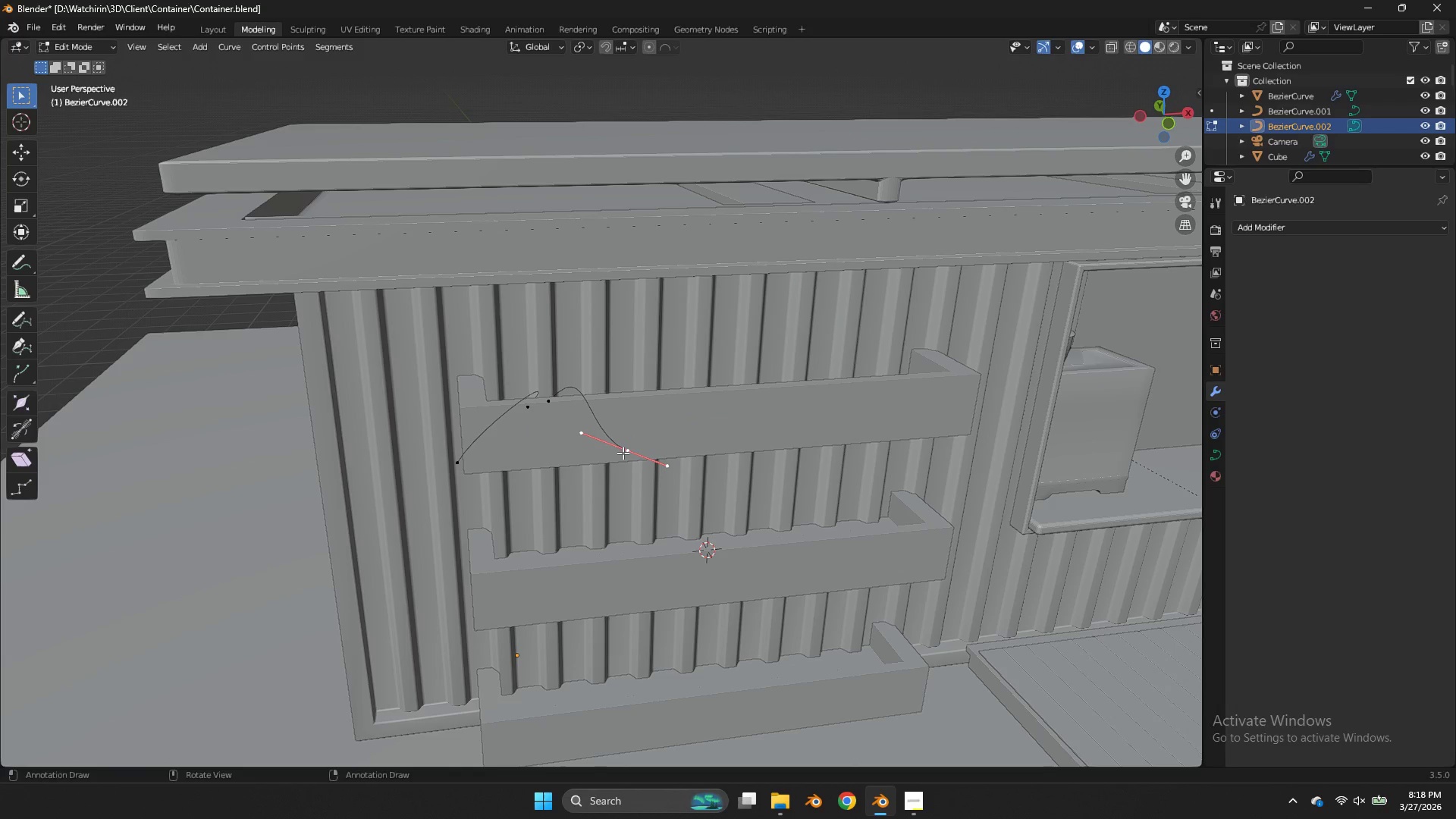 
key(L)
 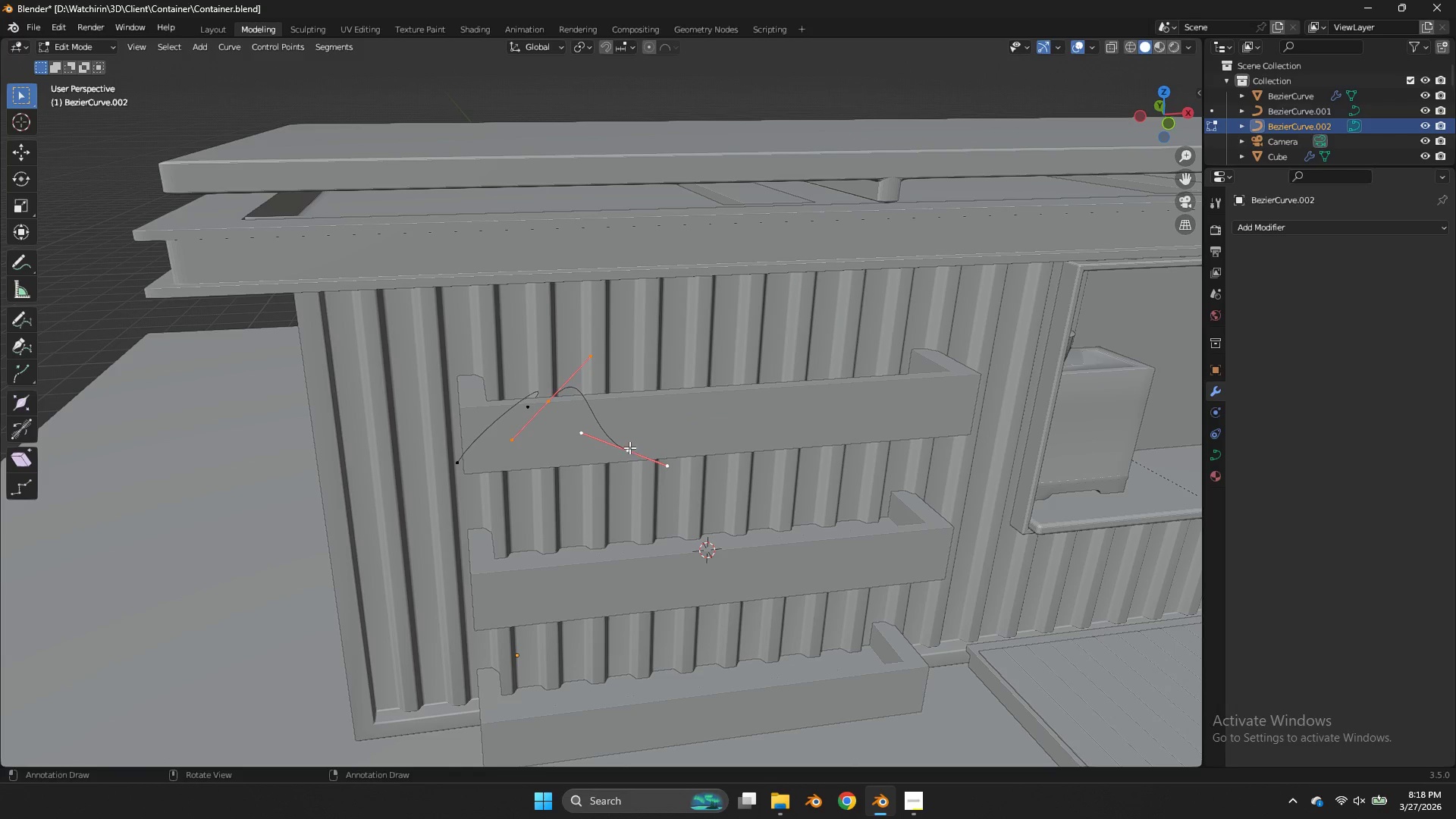 
key(Shift+ShiftLeft)
 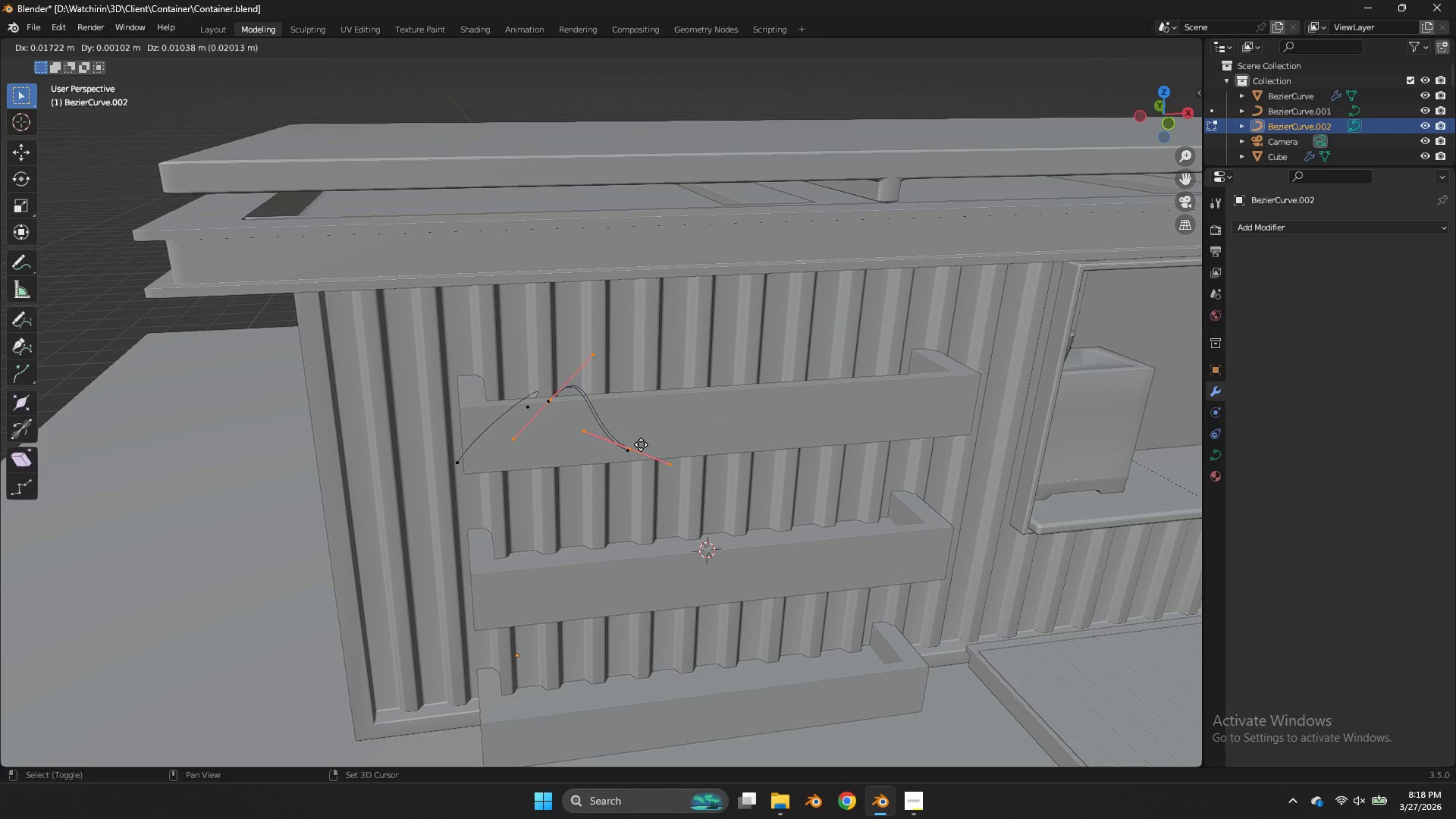 
key(Shift+D)
 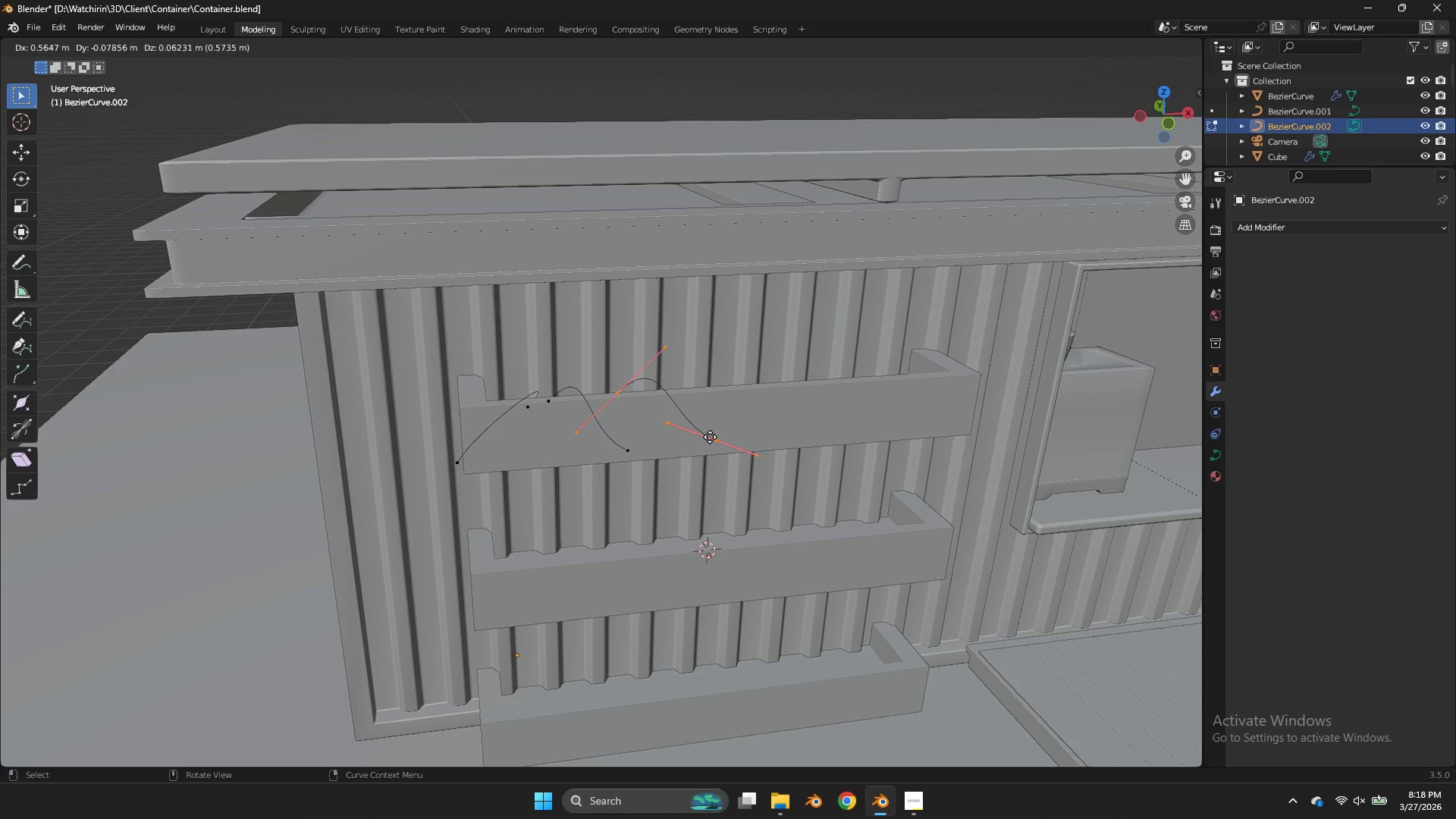 
key(X)
 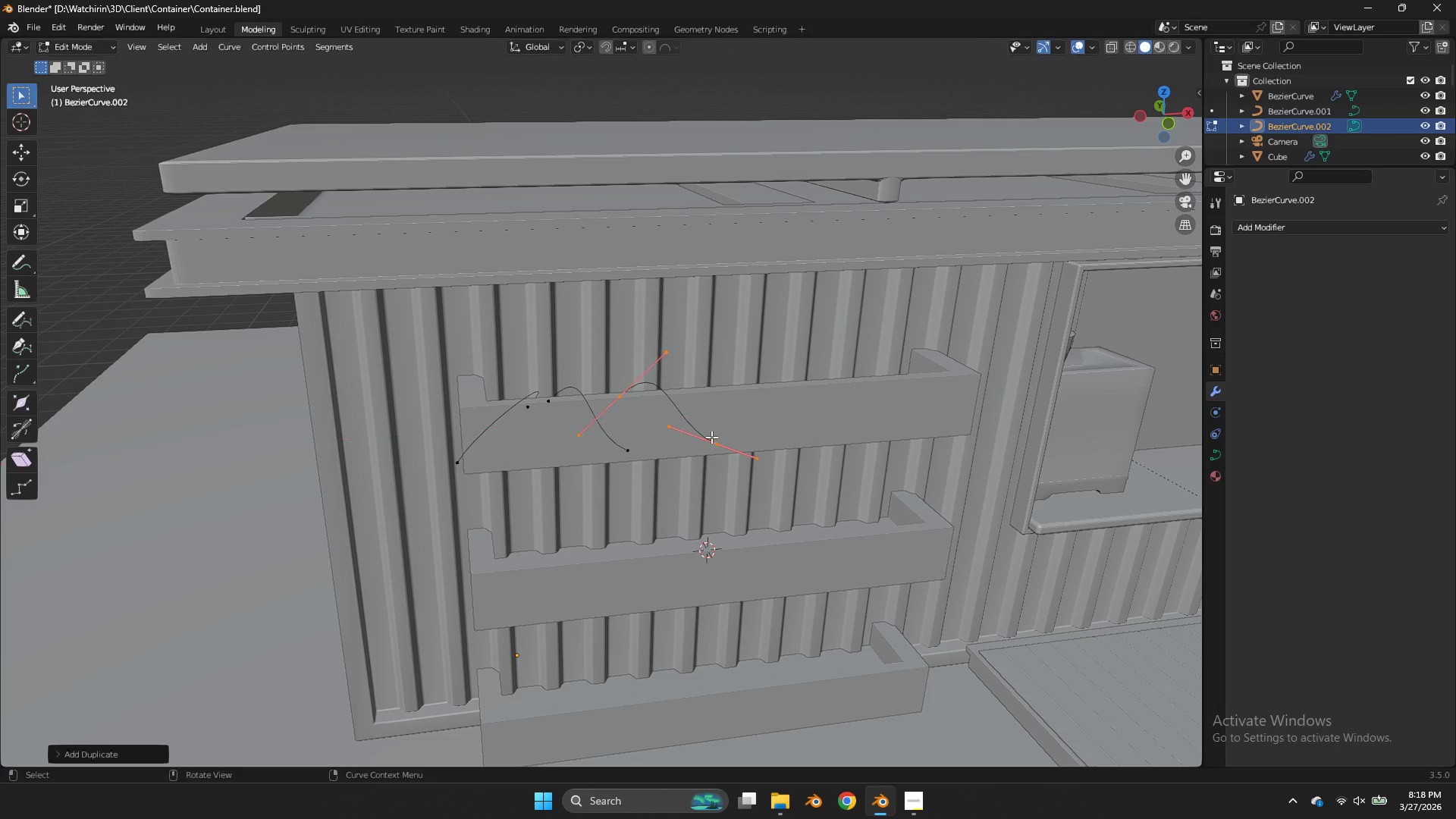 
left_click([711, 437])
 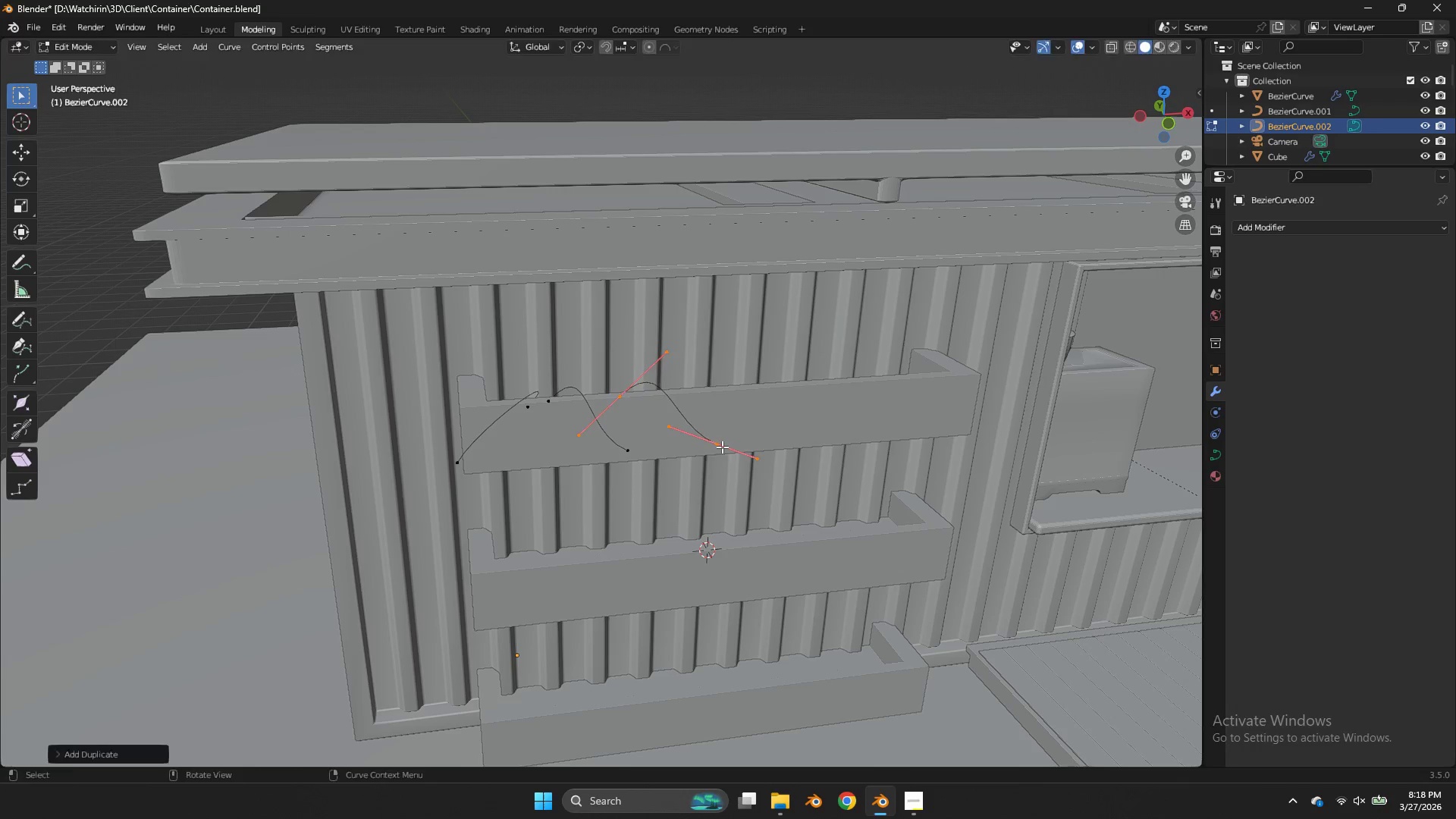 
key(G)
 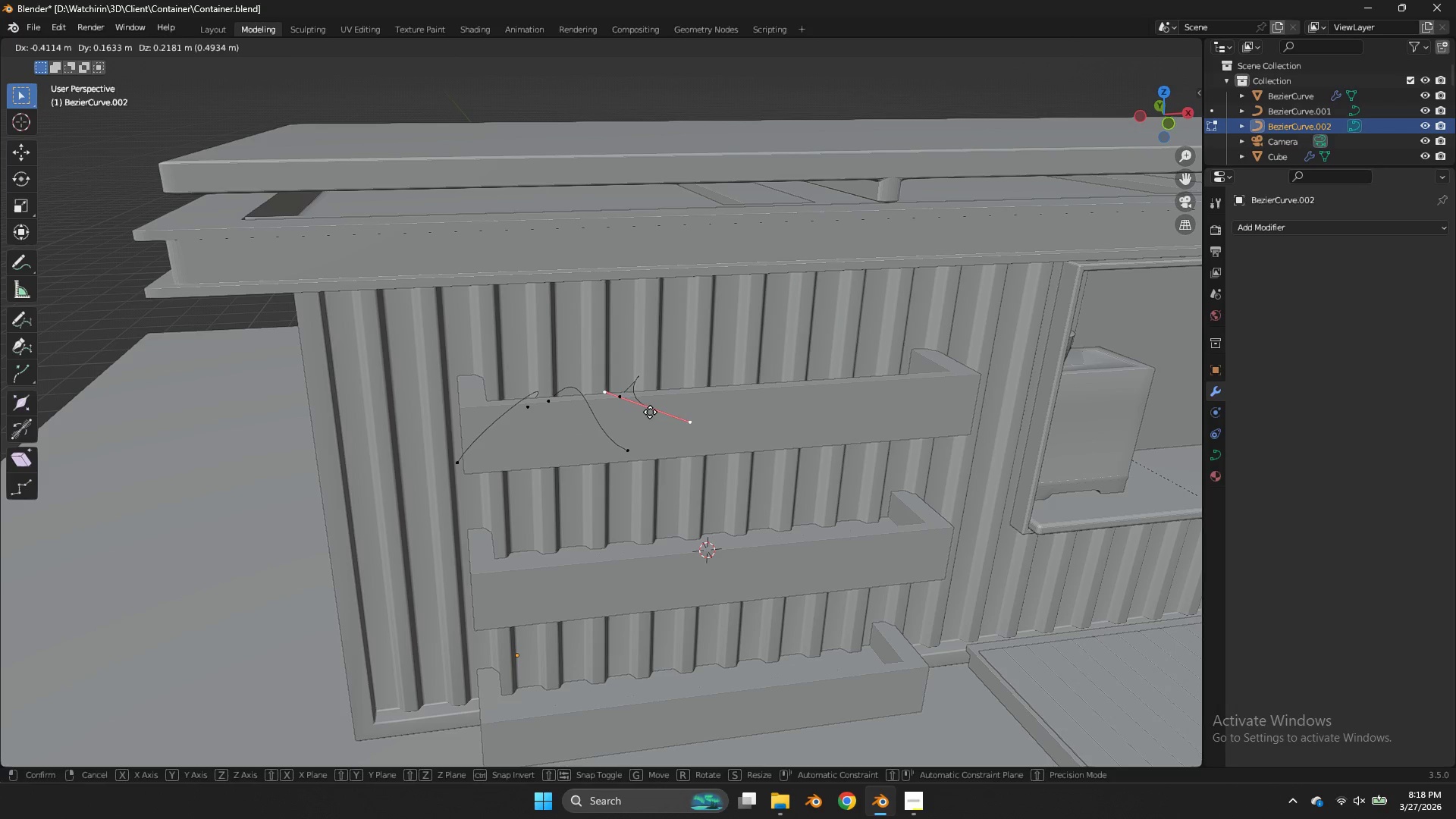 
left_click([642, 417])
 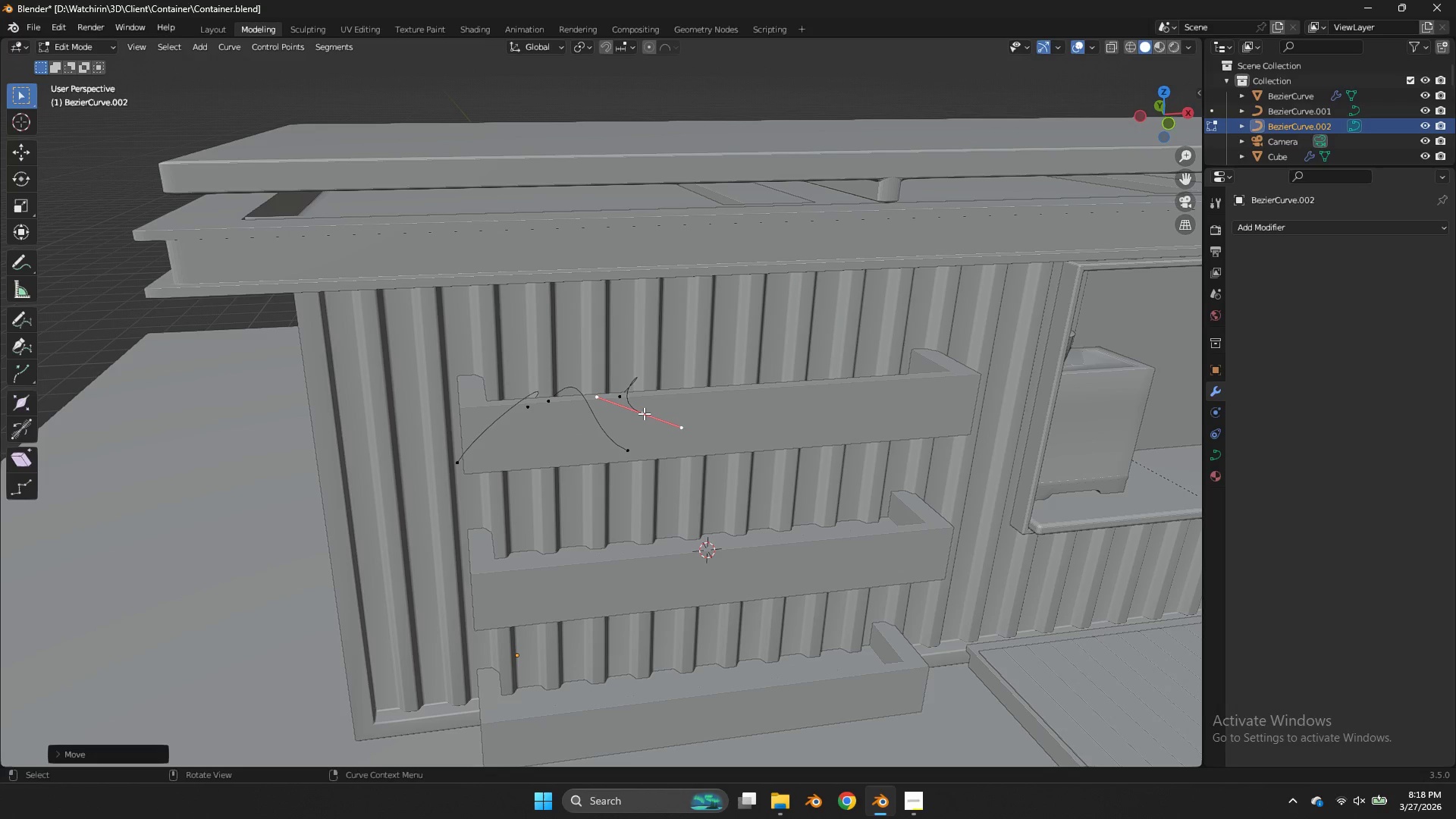 
left_click([644, 413])
 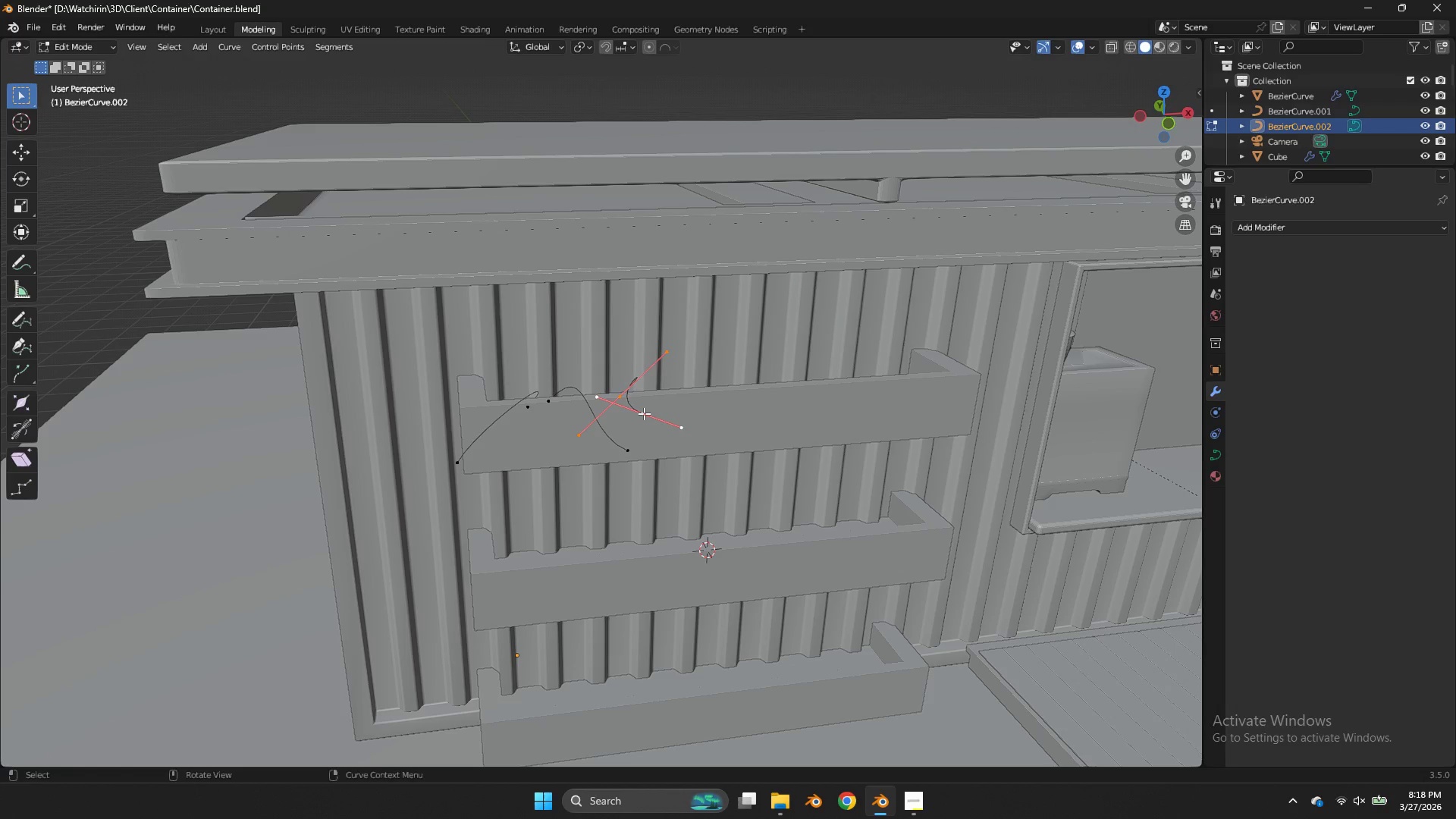 
type(lDx)
 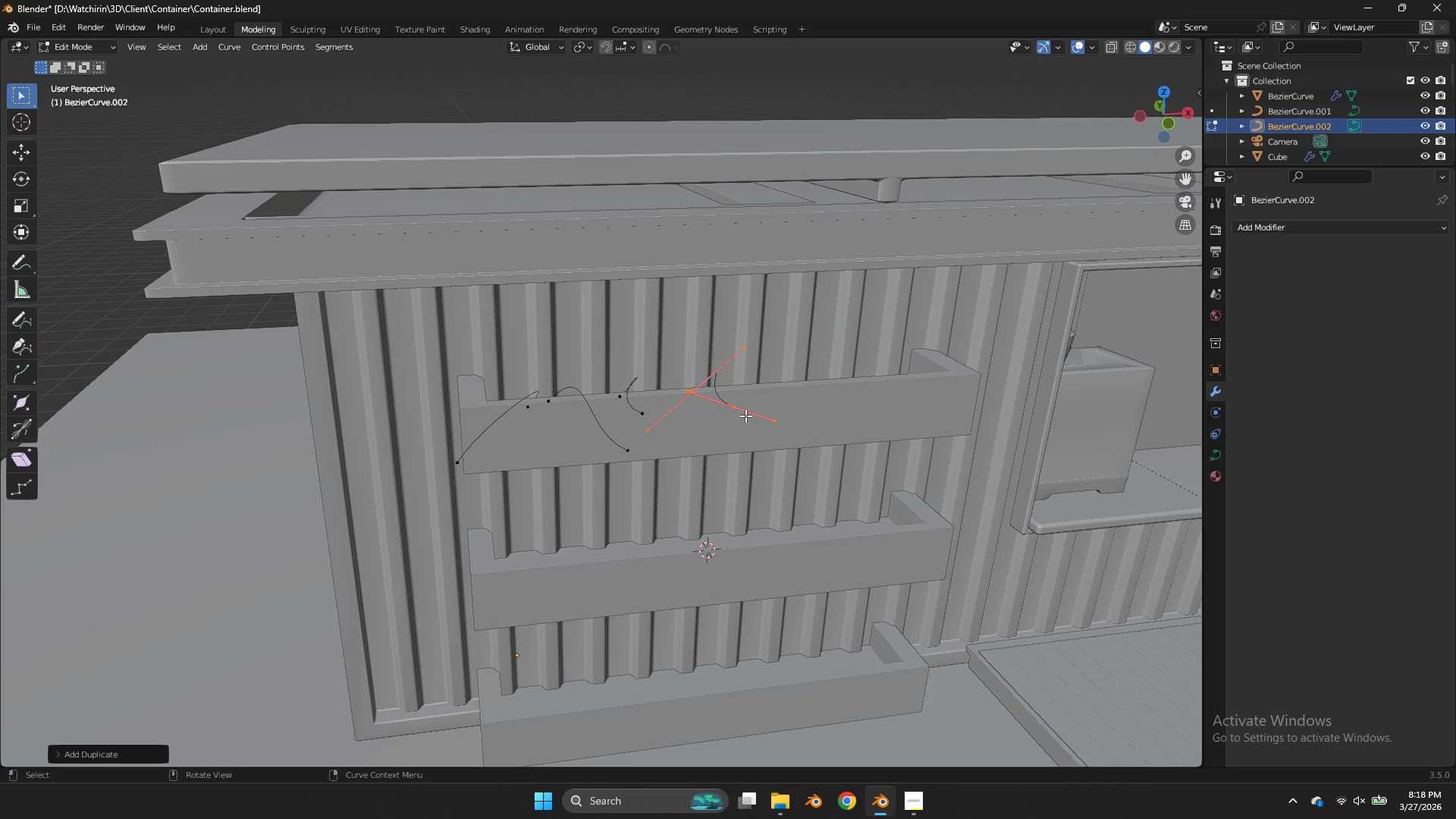 
double_click([739, 416])
 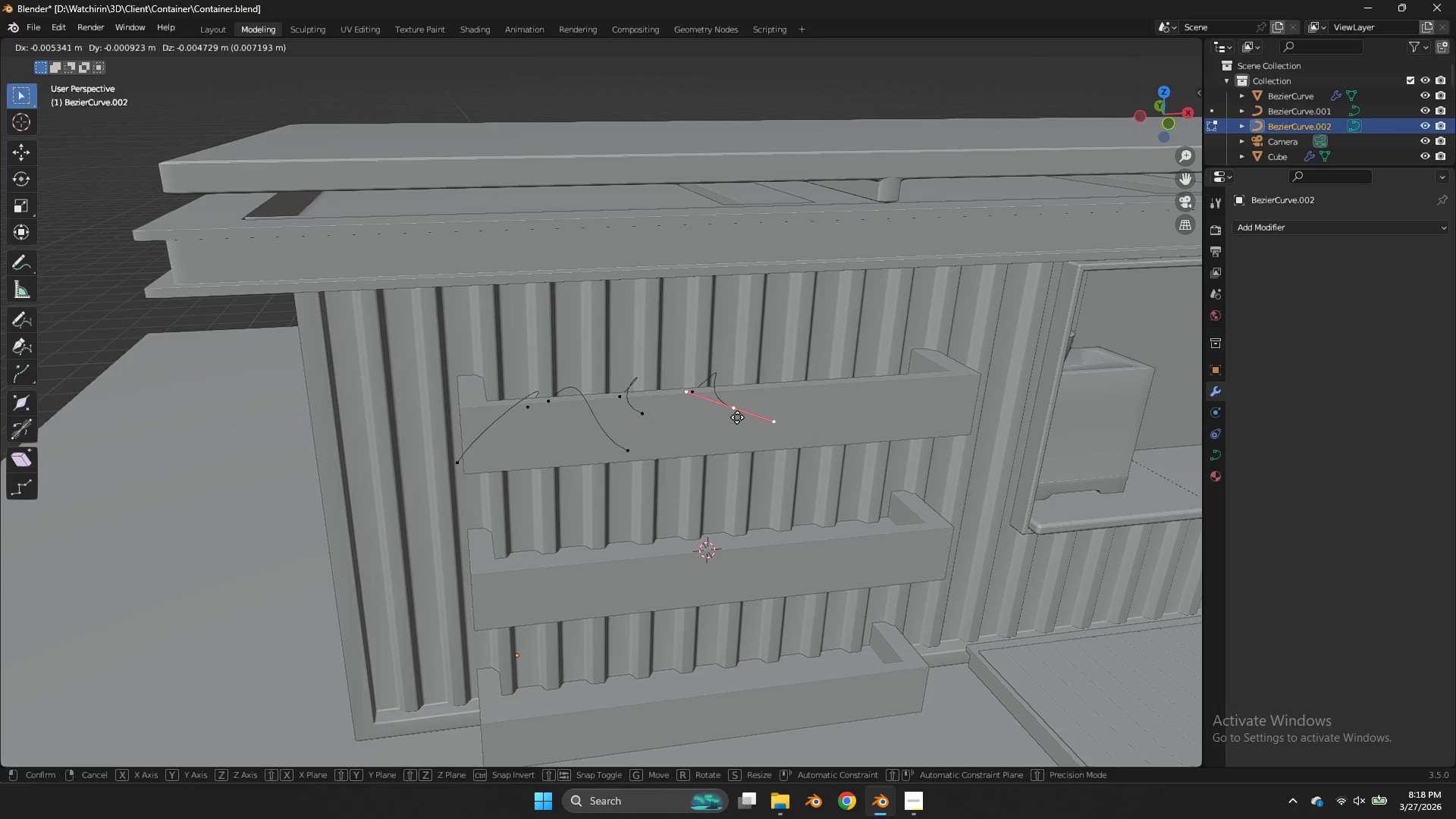 
key(G)
 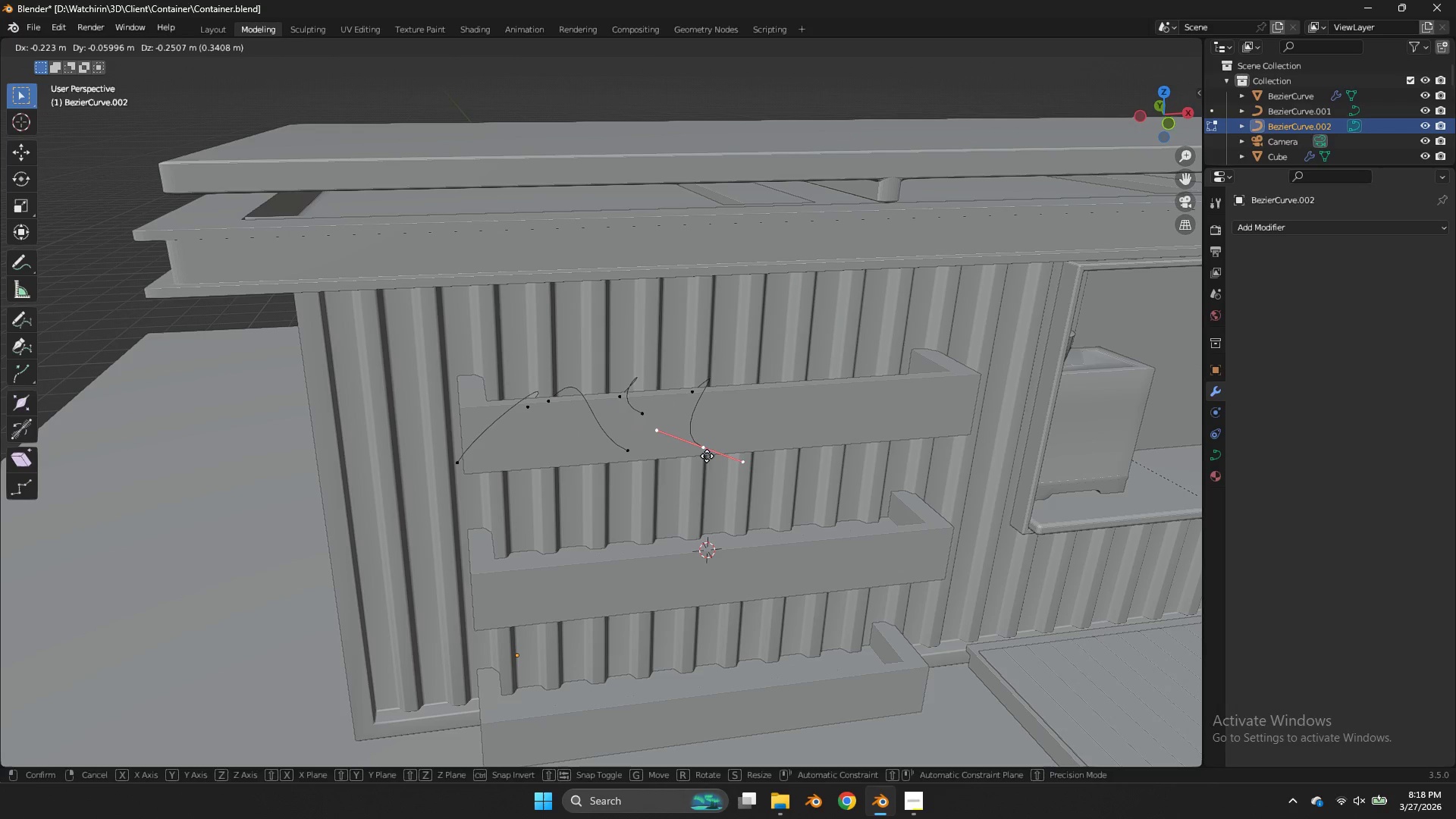 
left_click([707, 456])
 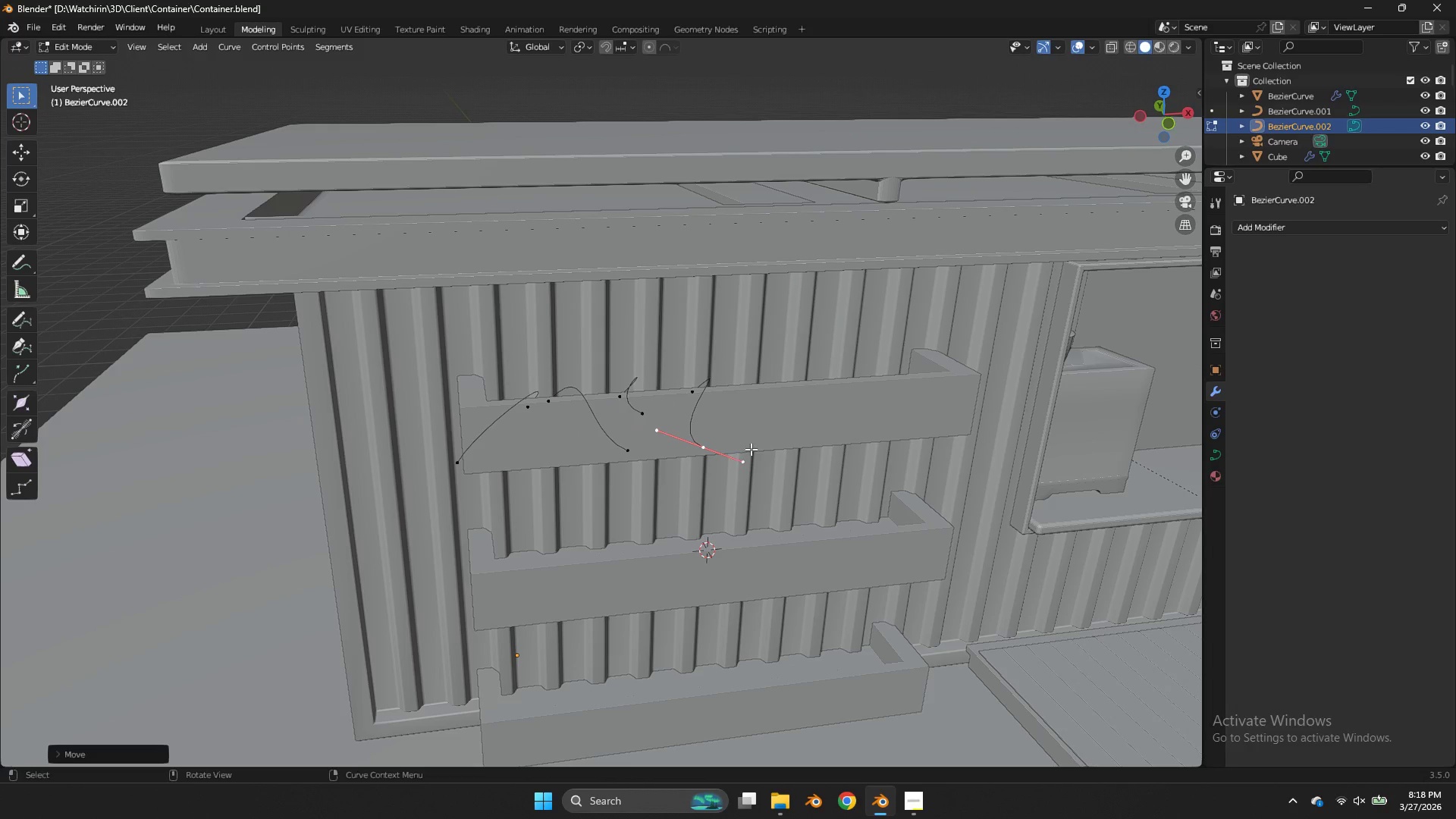 
key(R)
 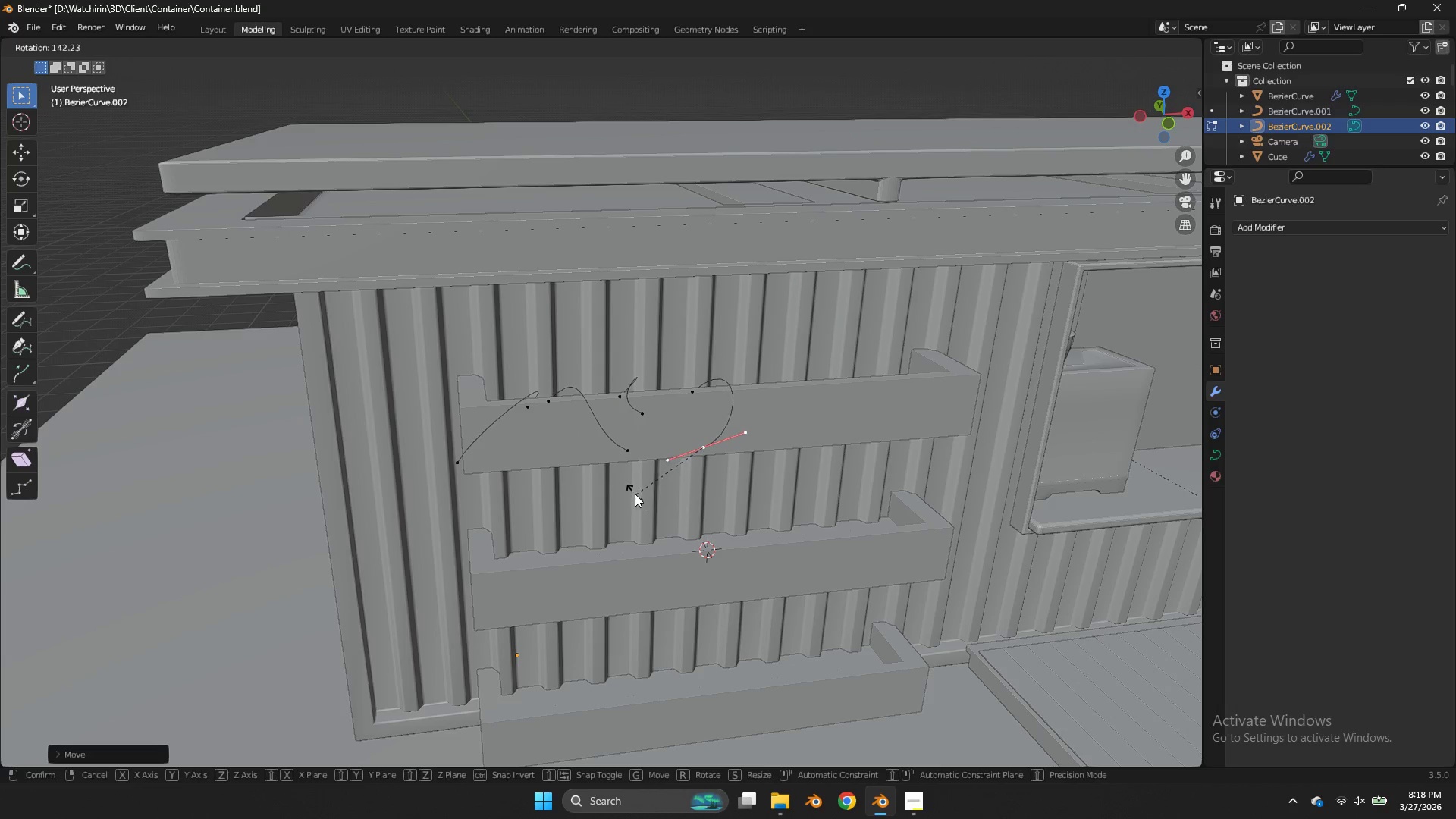 
left_click([635, 494])
 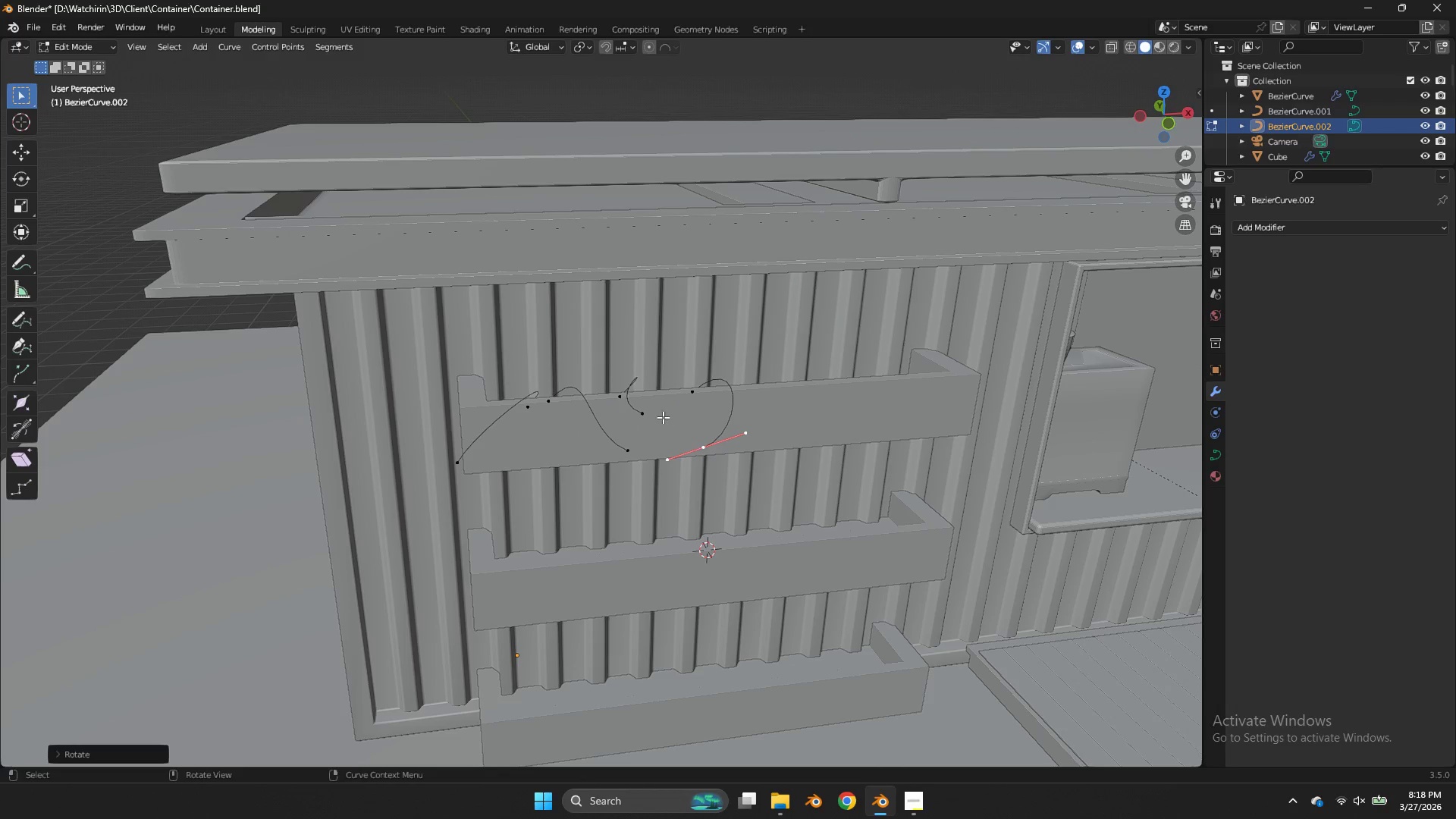 
left_click([663, 417])
 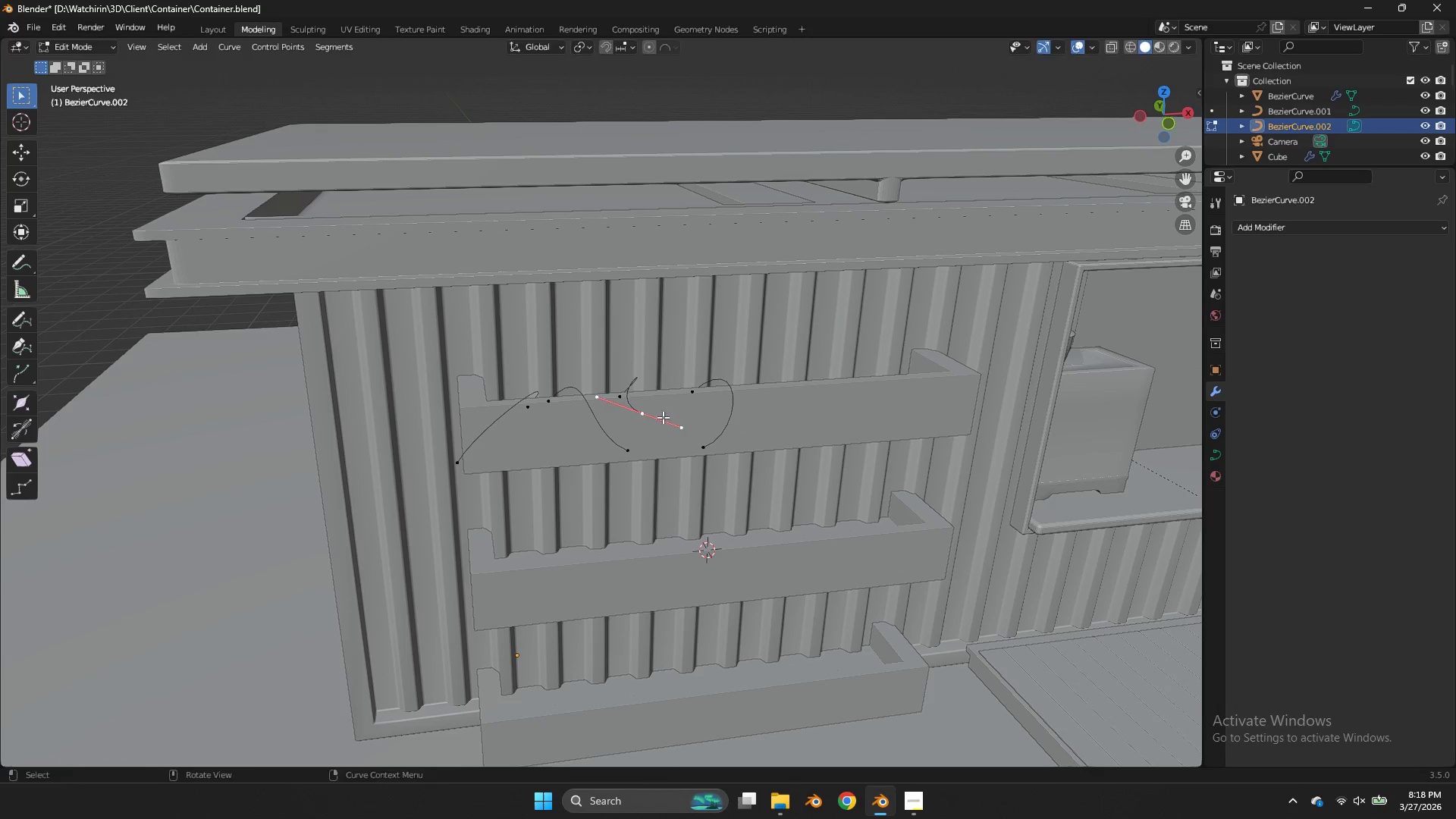 
key(G)
 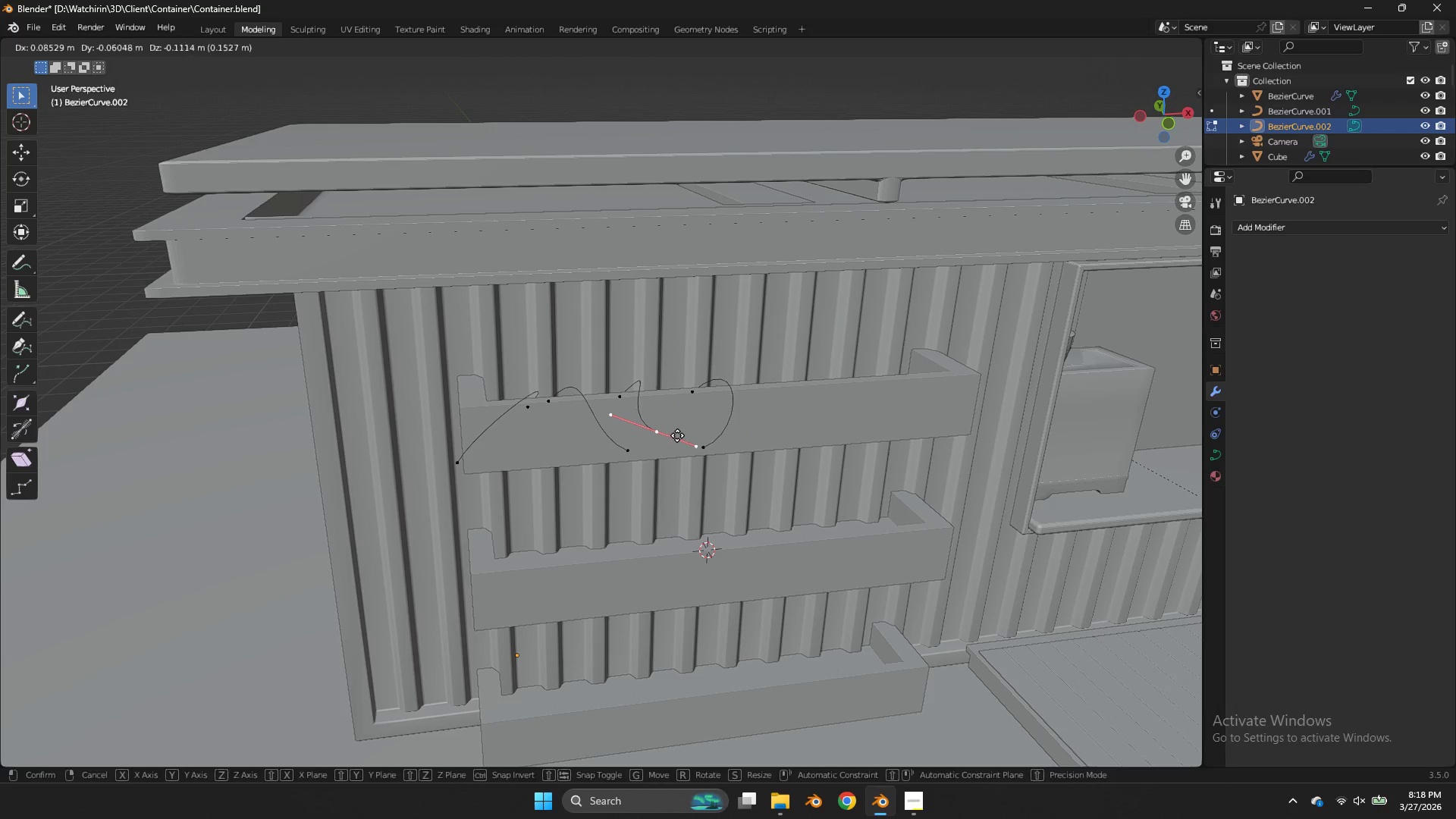 
left_click([679, 438])
 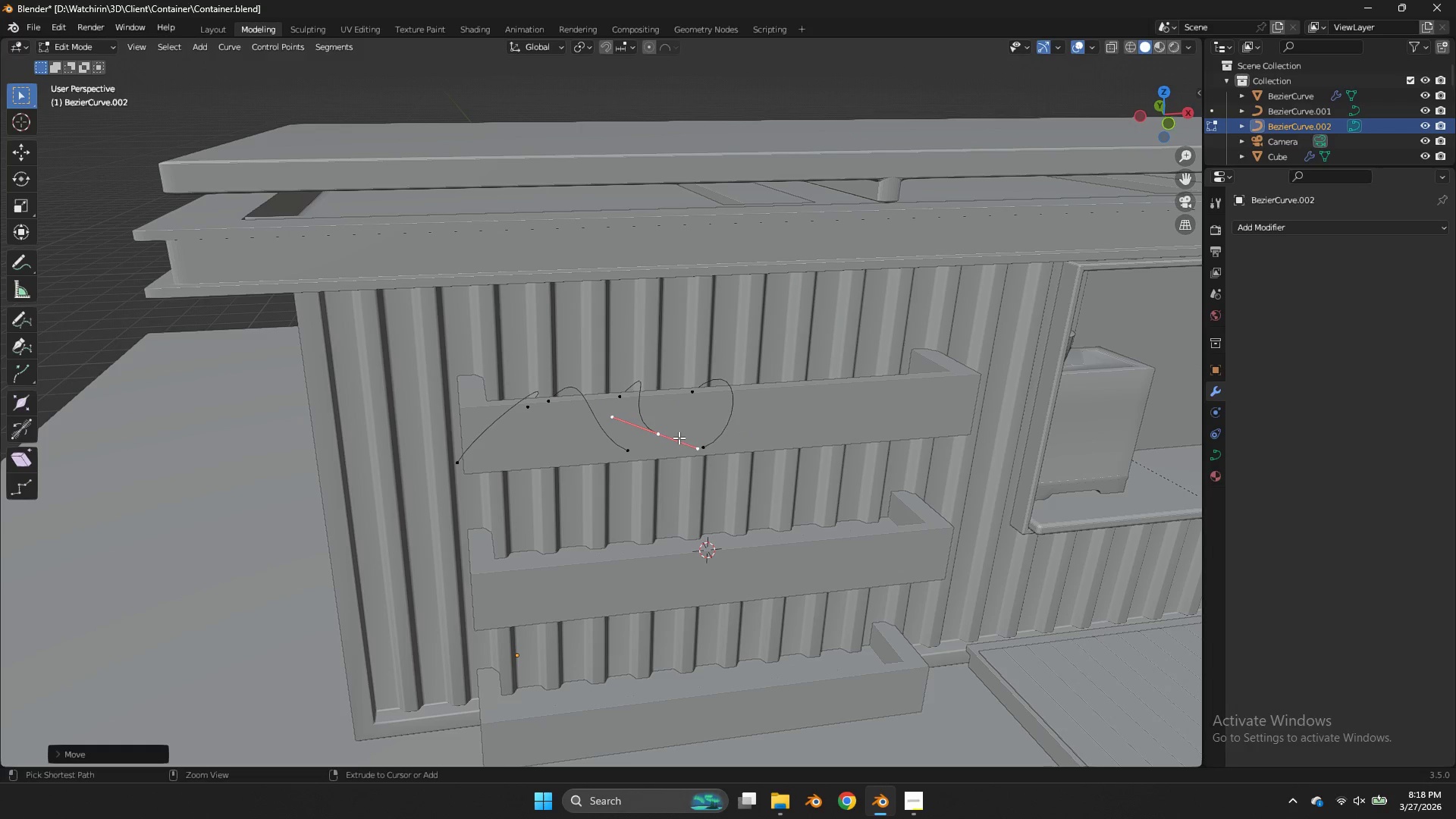 
key(Control+S)
 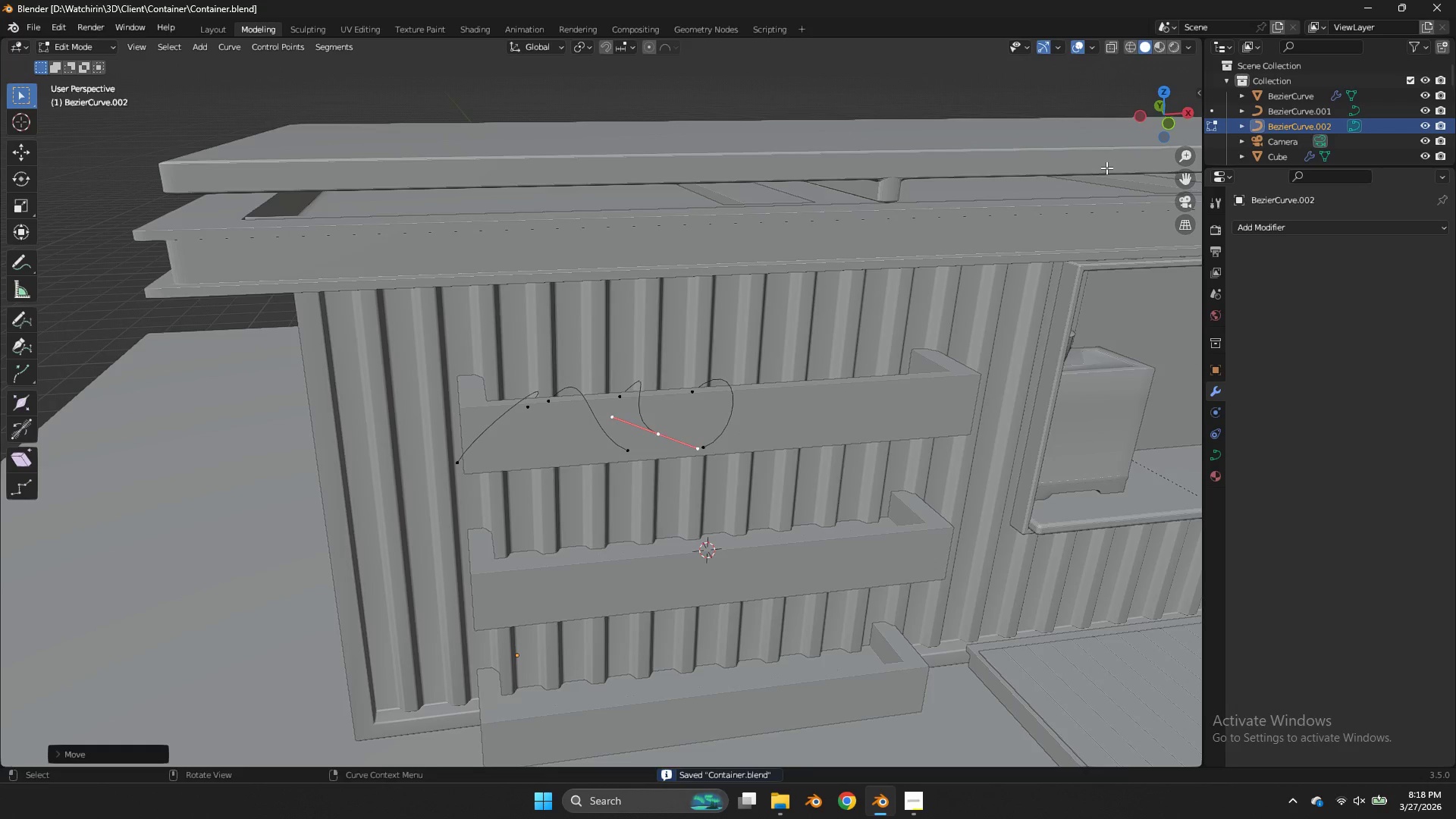 
scroll: coordinate [1106, 168], scroll_direction: up, amount: 1.0
 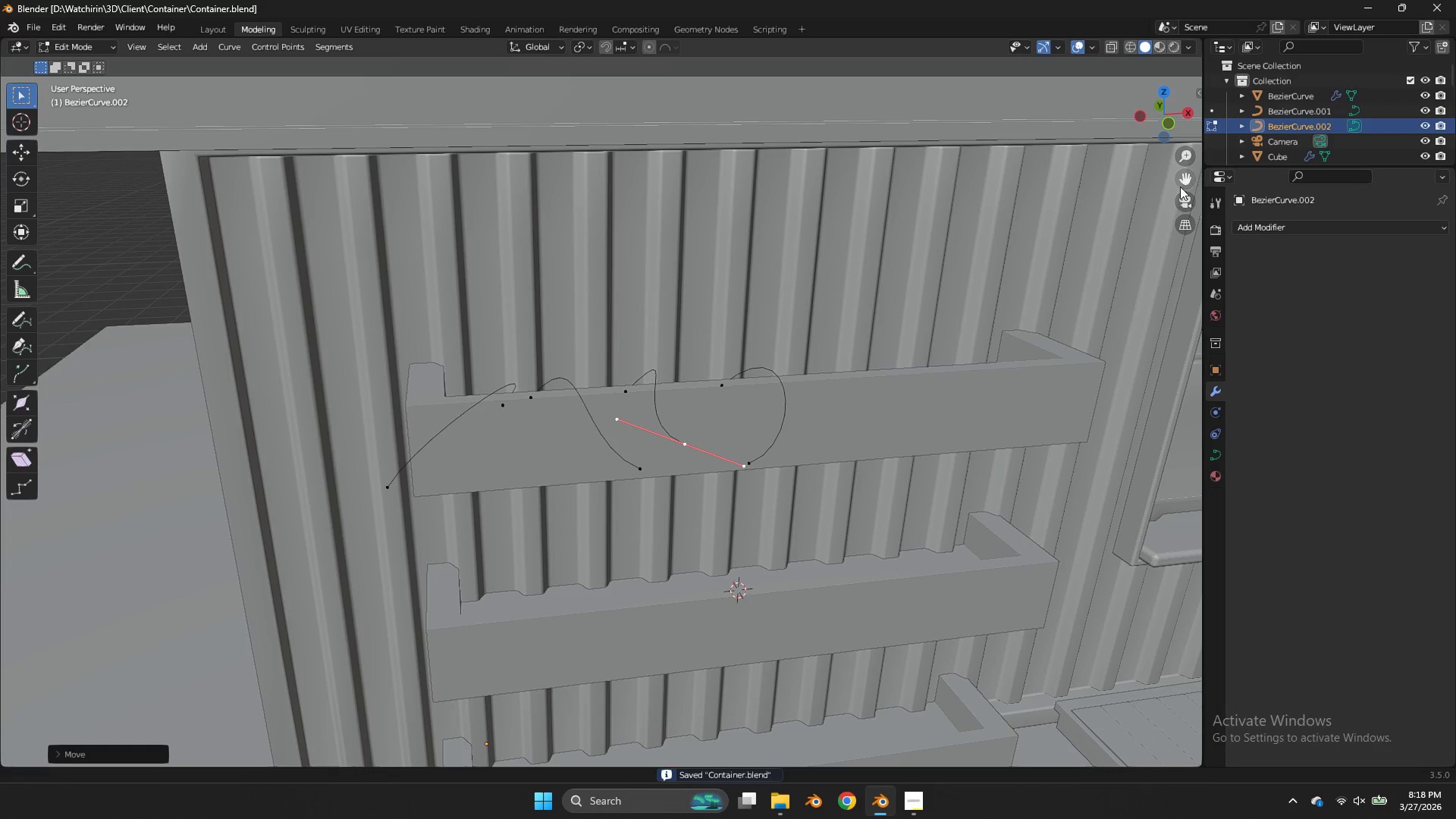 
left_click_drag(start_coordinate=[1179, 186], to_coordinate=[1146, 202])
 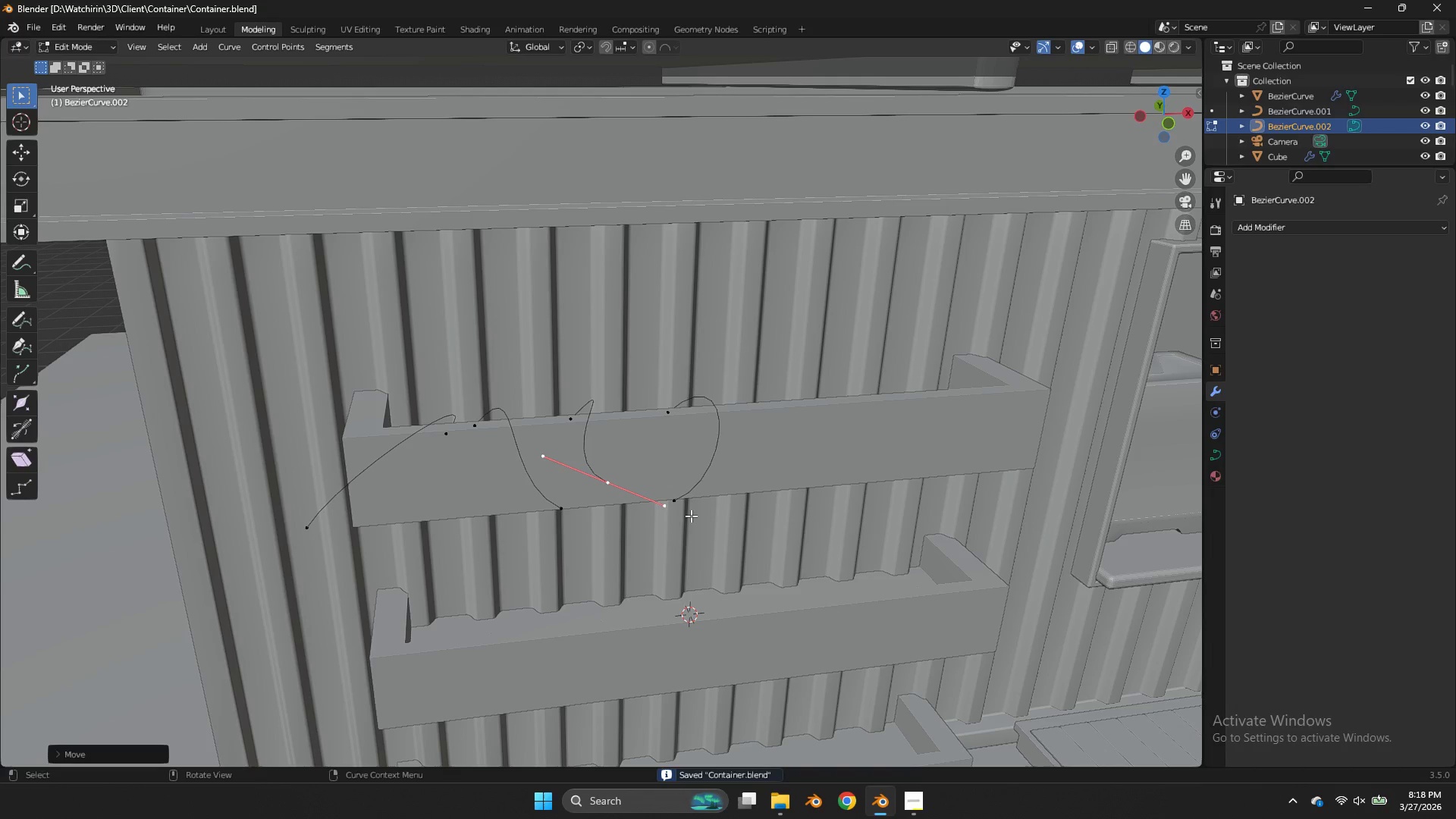 
left_click([683, 507])
 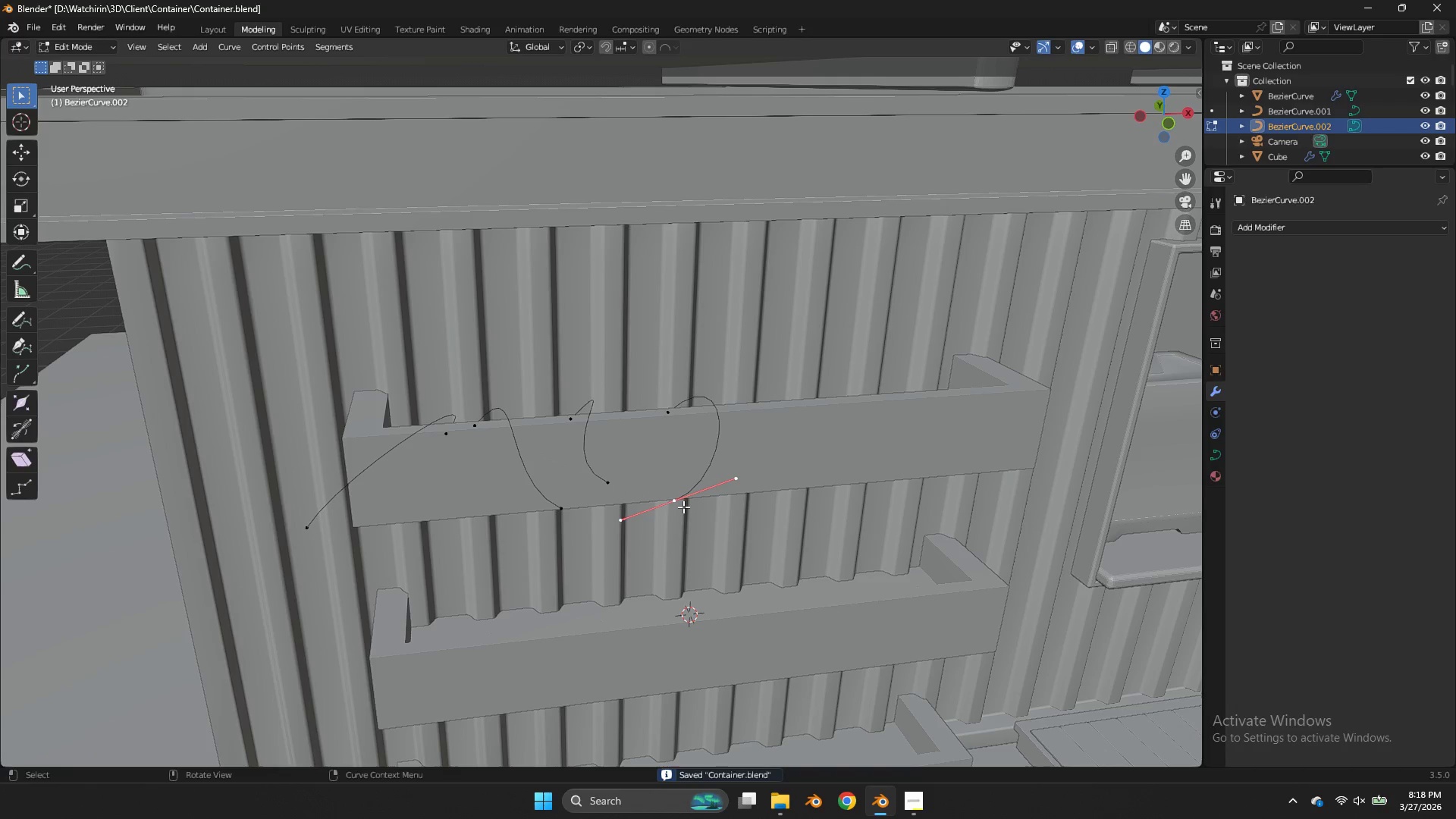 
key(L)
 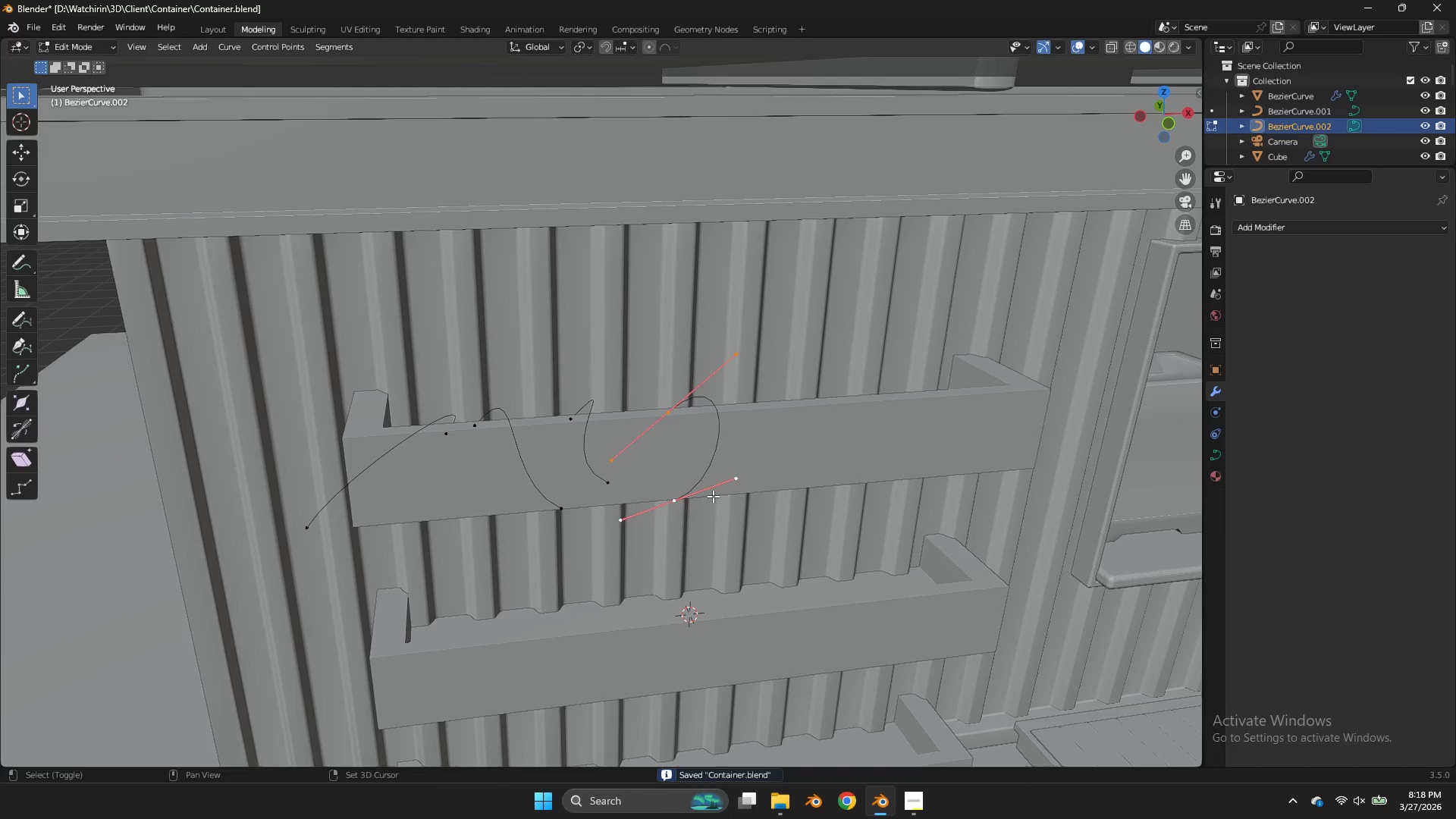 
key(Shift+ShiftLeft)
 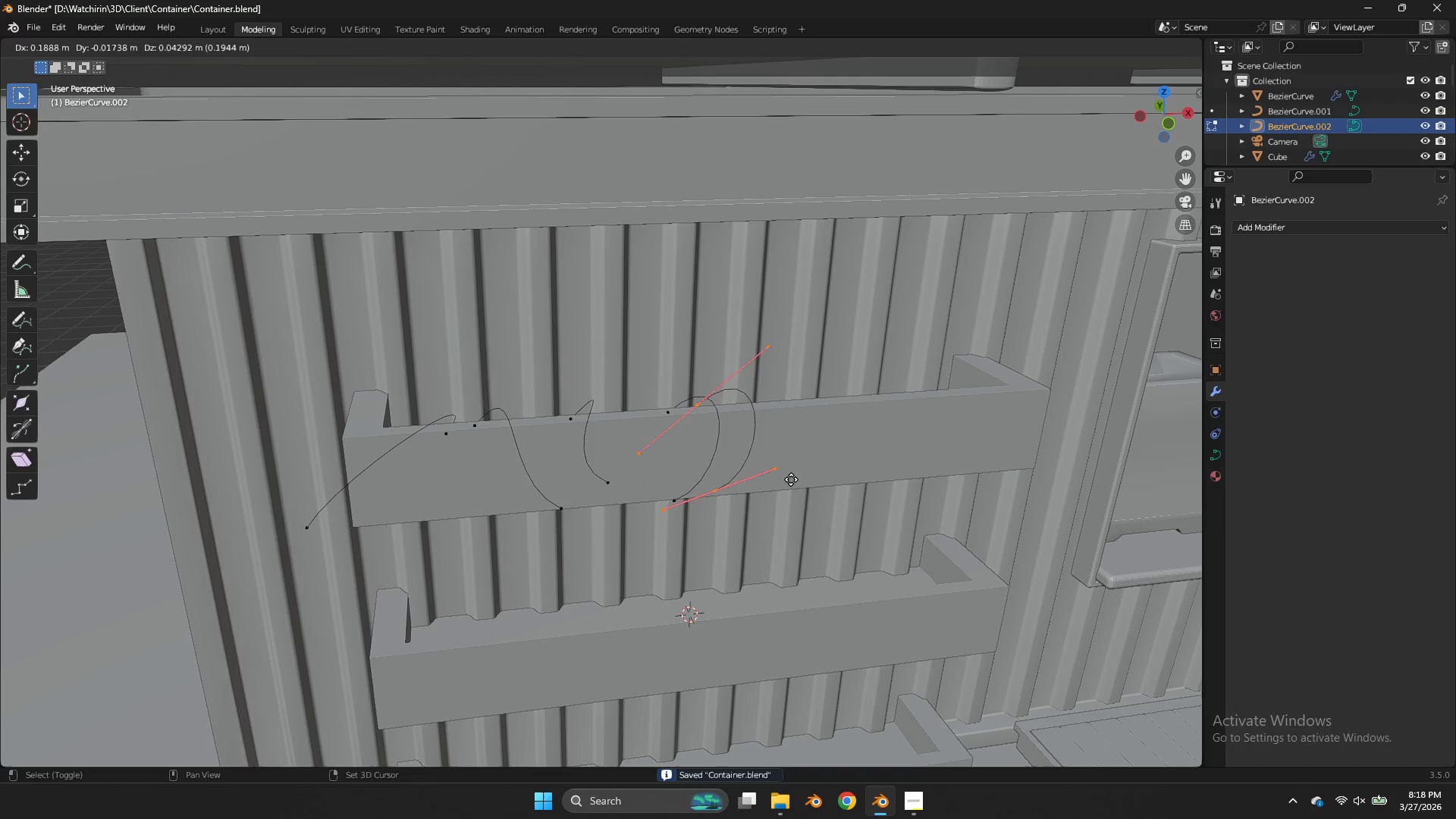 
key(Shift+D)
 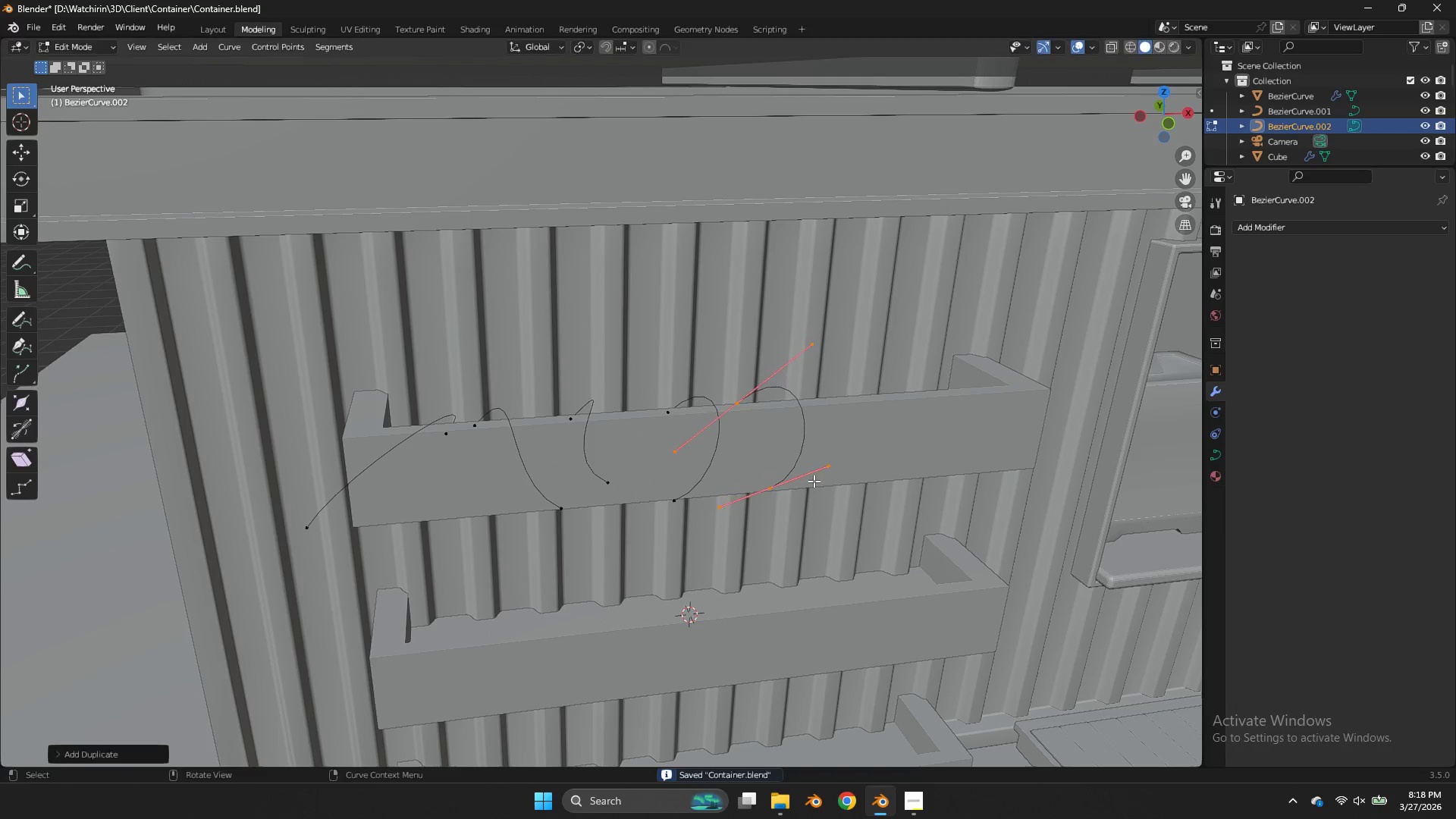 
left_click([814, 481])
 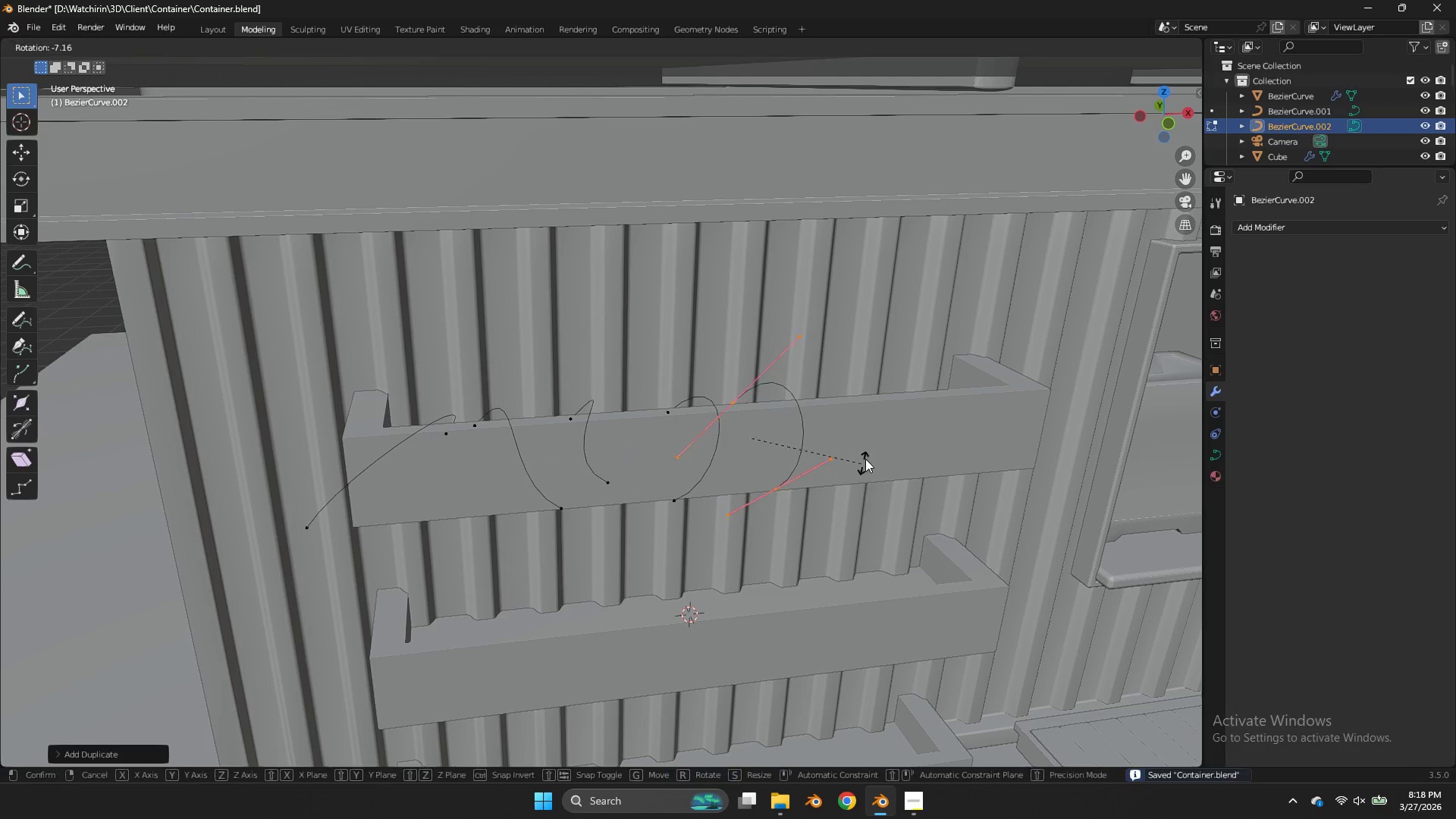 
key(R)
 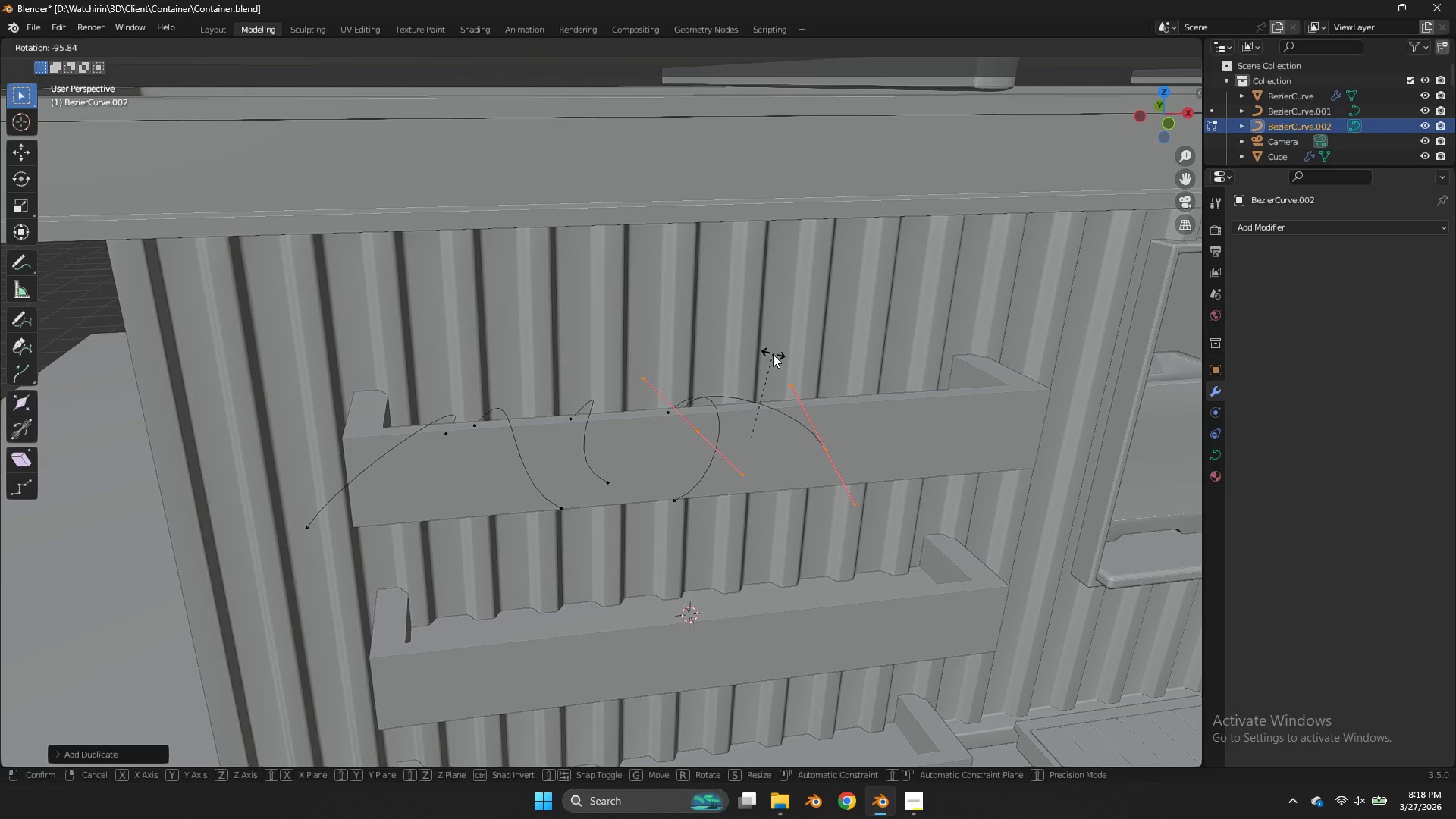 
left_click([775, 361])
 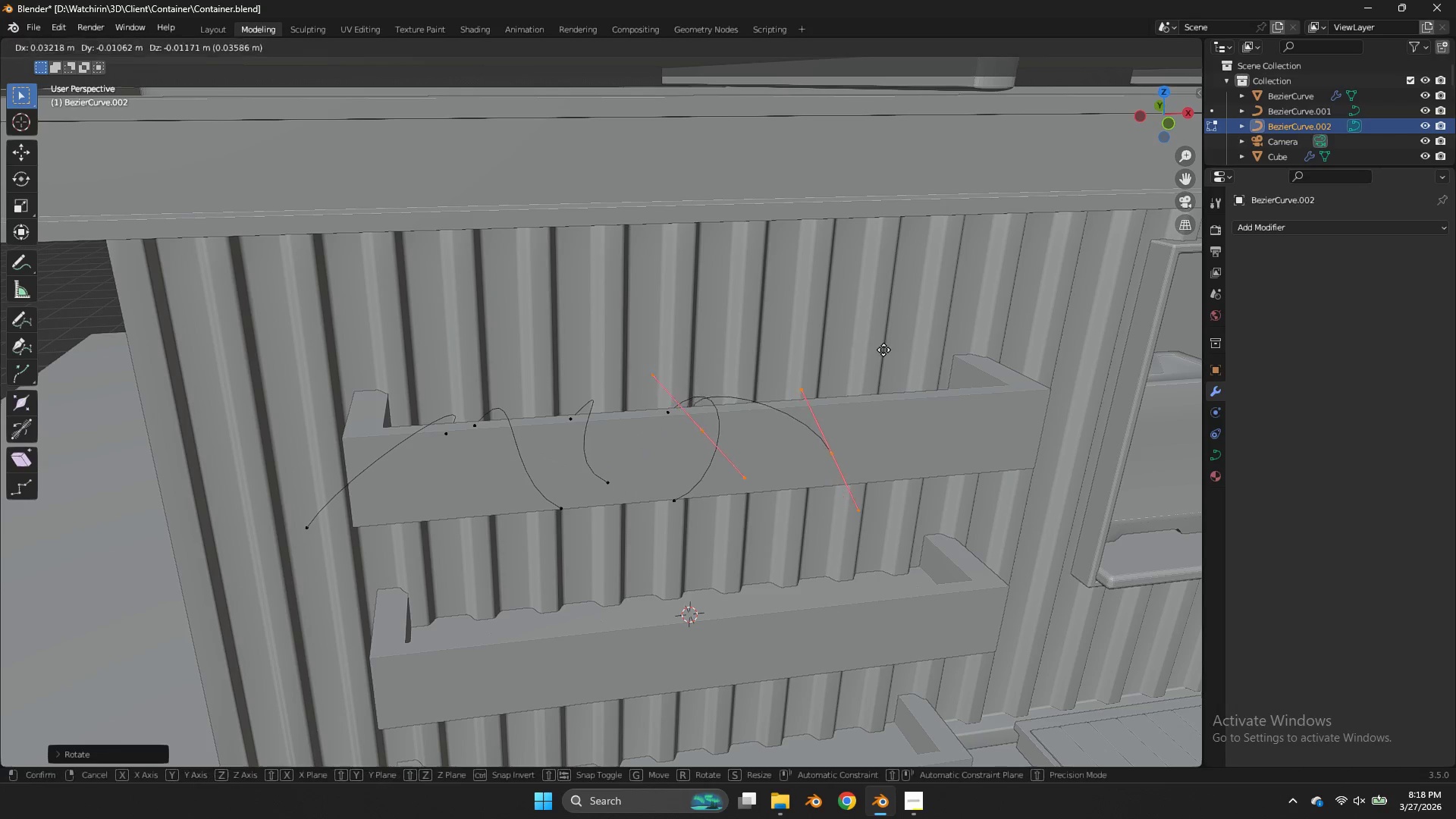 
key(G)
 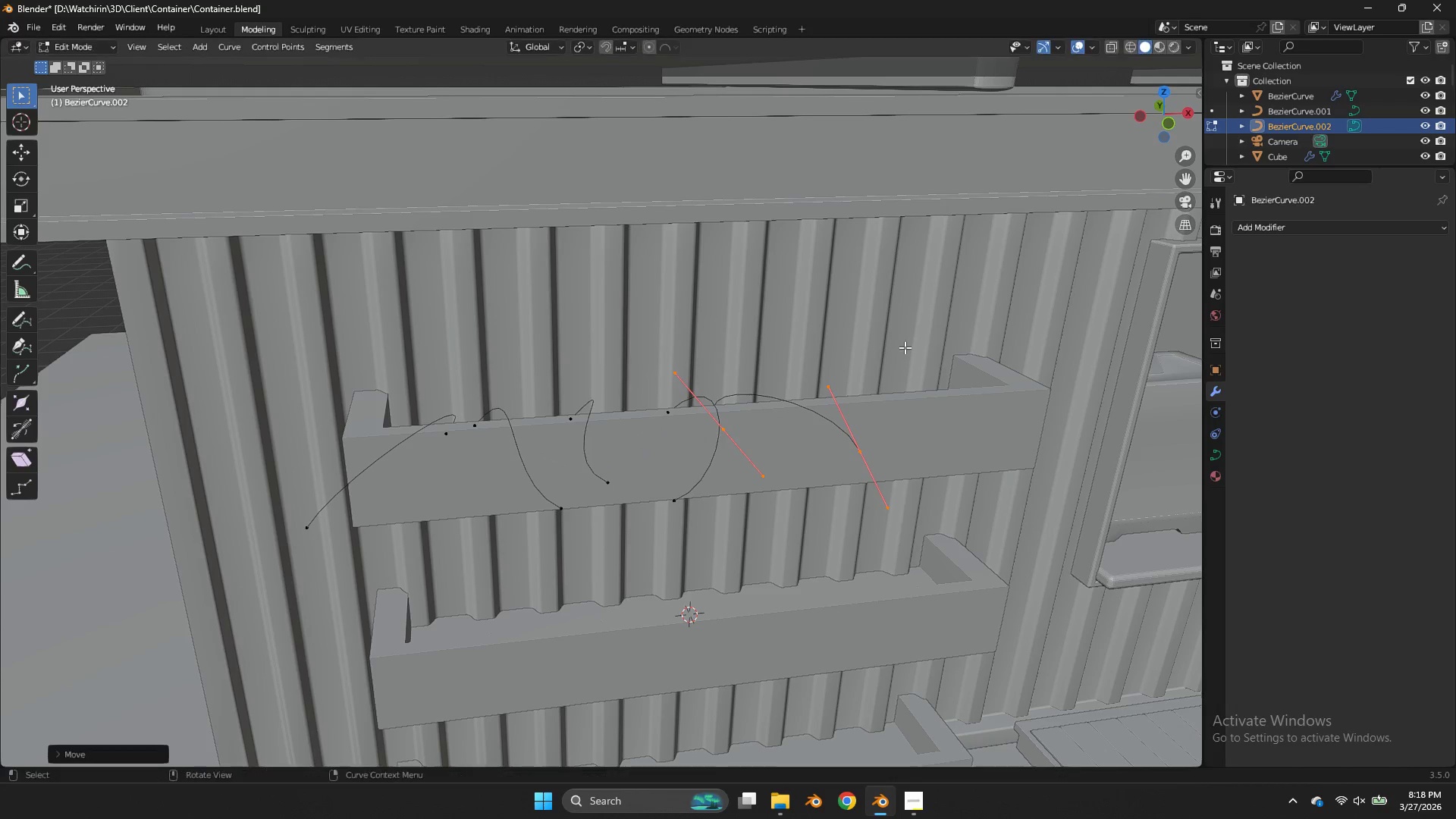 
left_click([905, 347])
 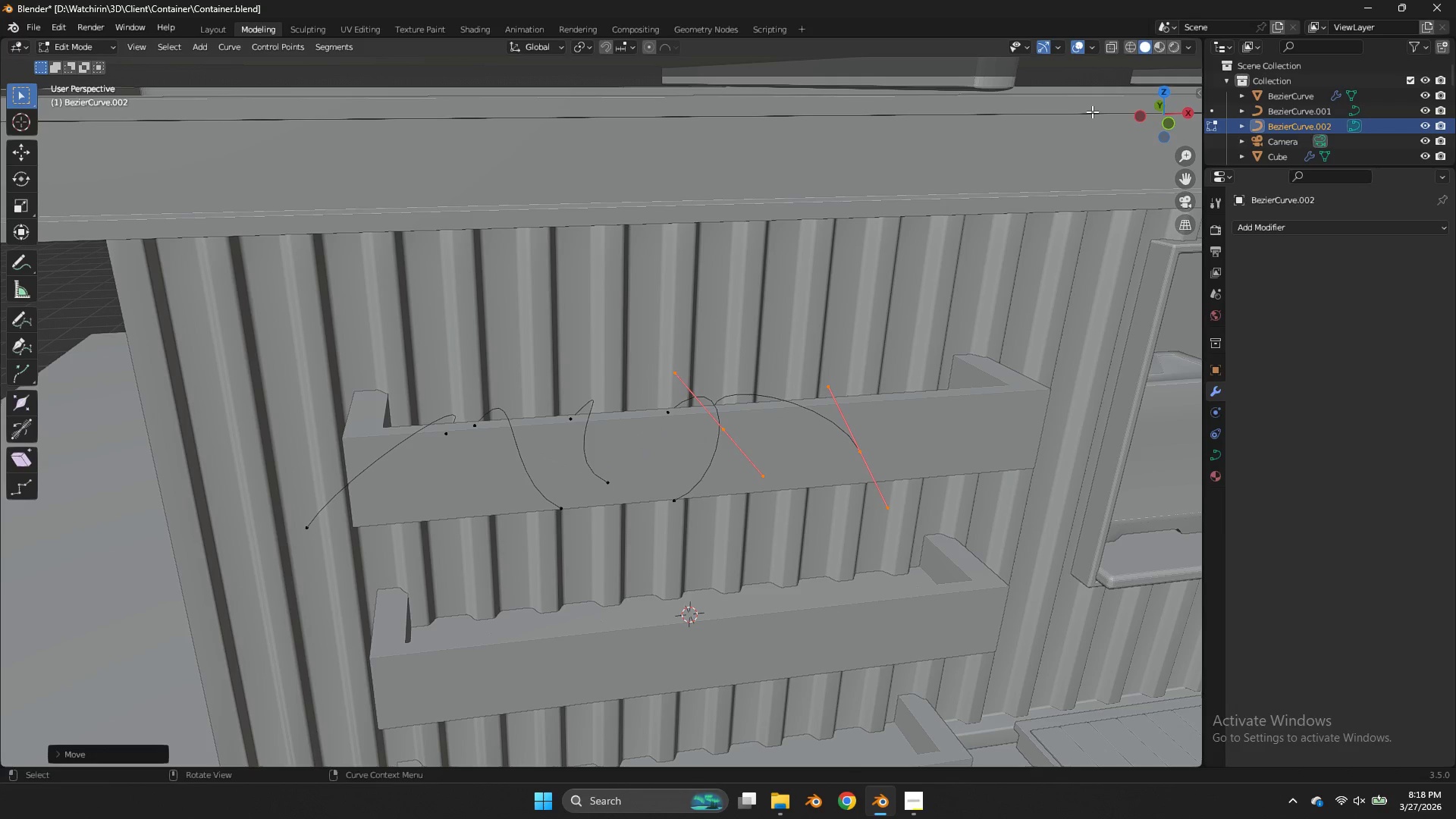 
key(Control+ControlLeft)
 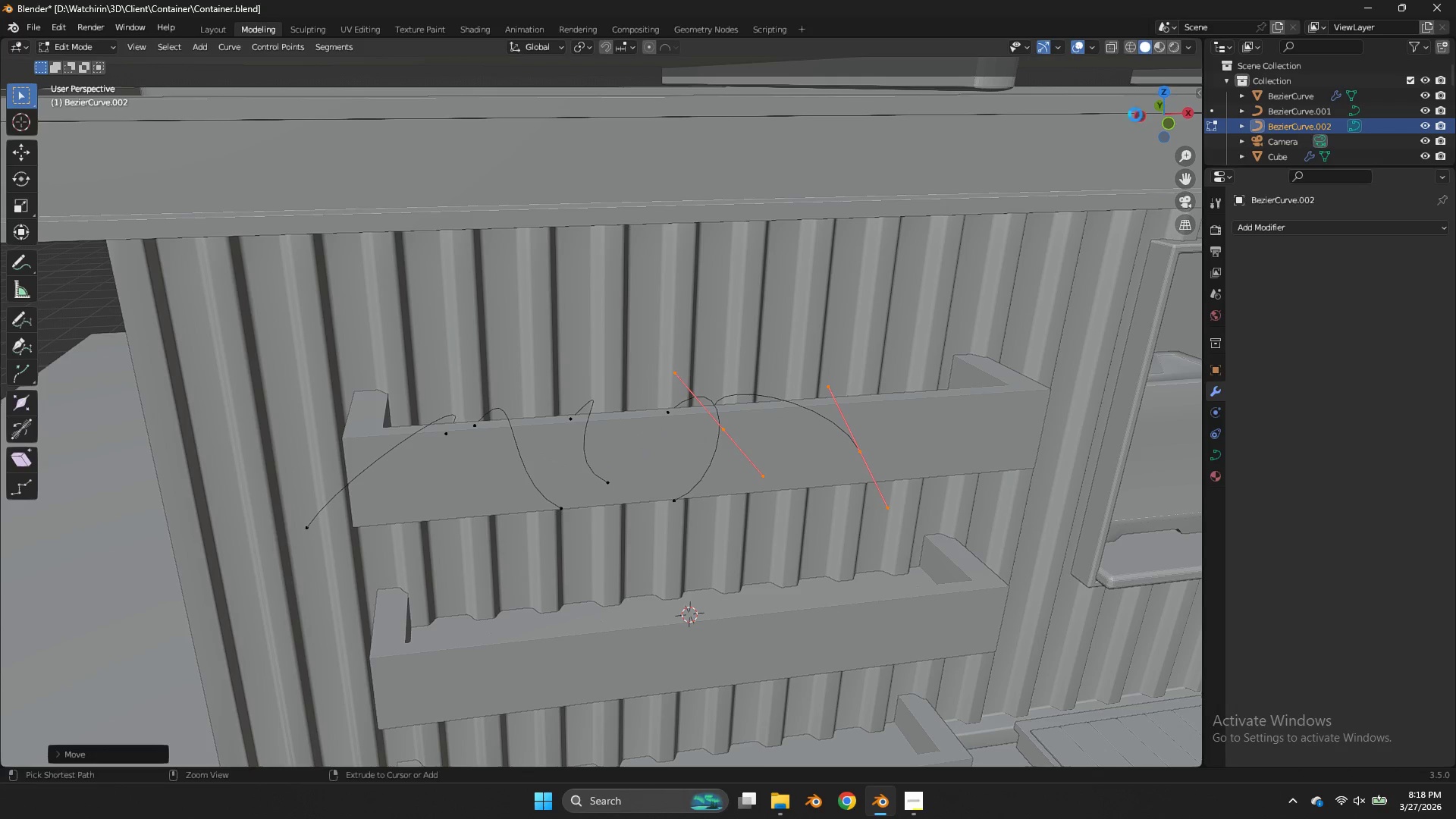 
key(Control+S)
 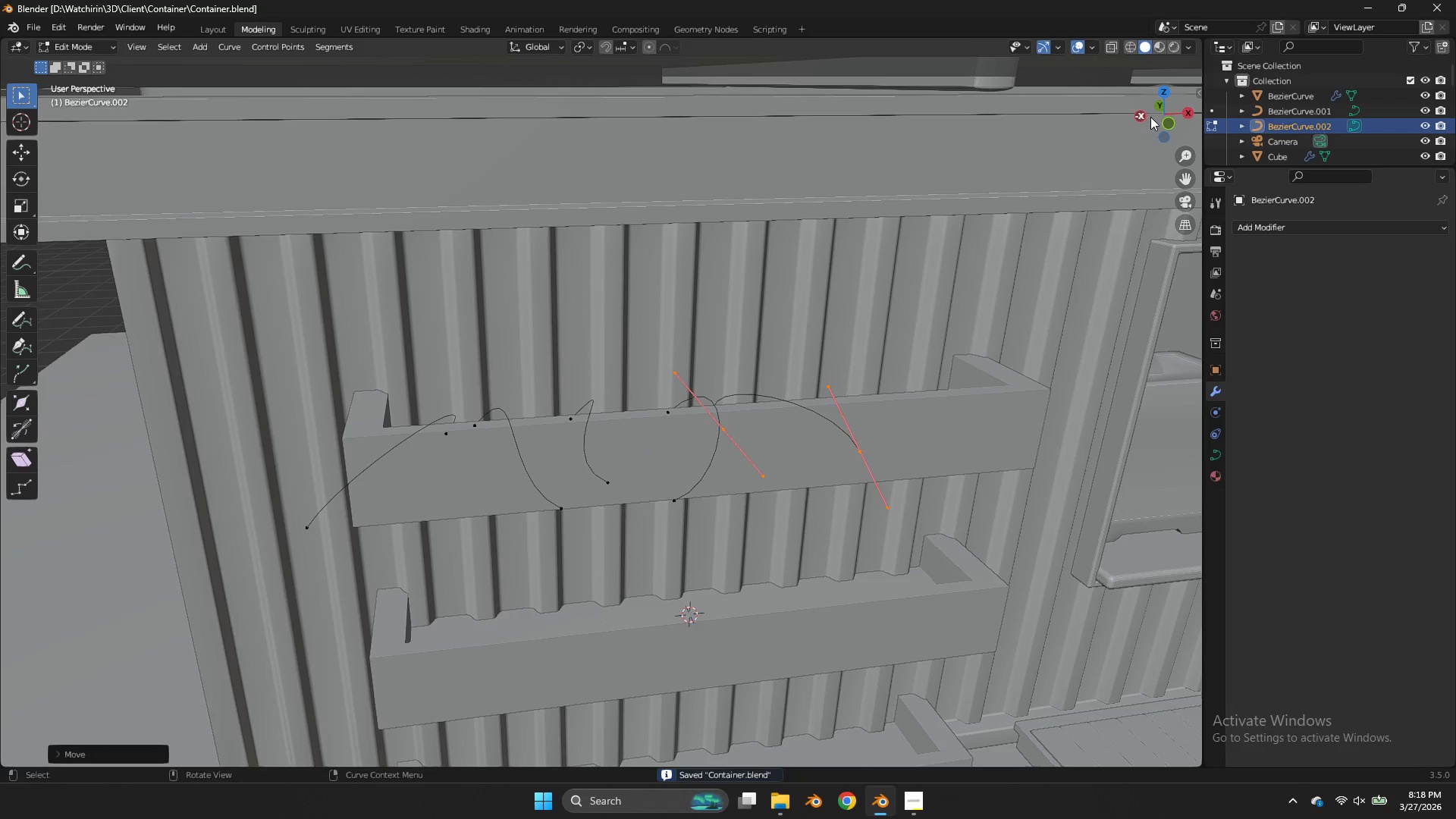 
left_click_drag(start_coordinate=[1150, 117], to_coordinate=[1094, 106])
 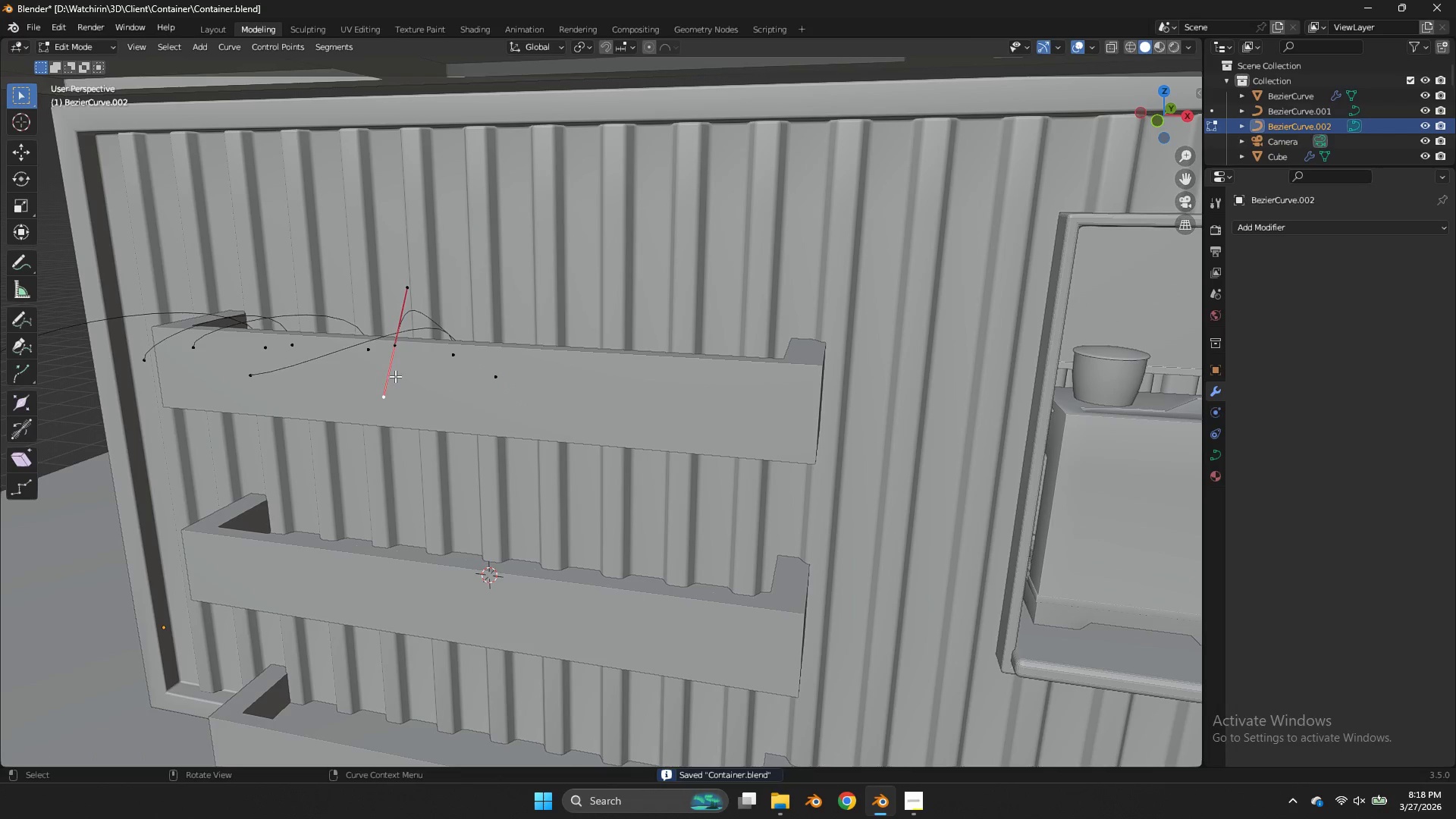 
double_click([399, 359])
 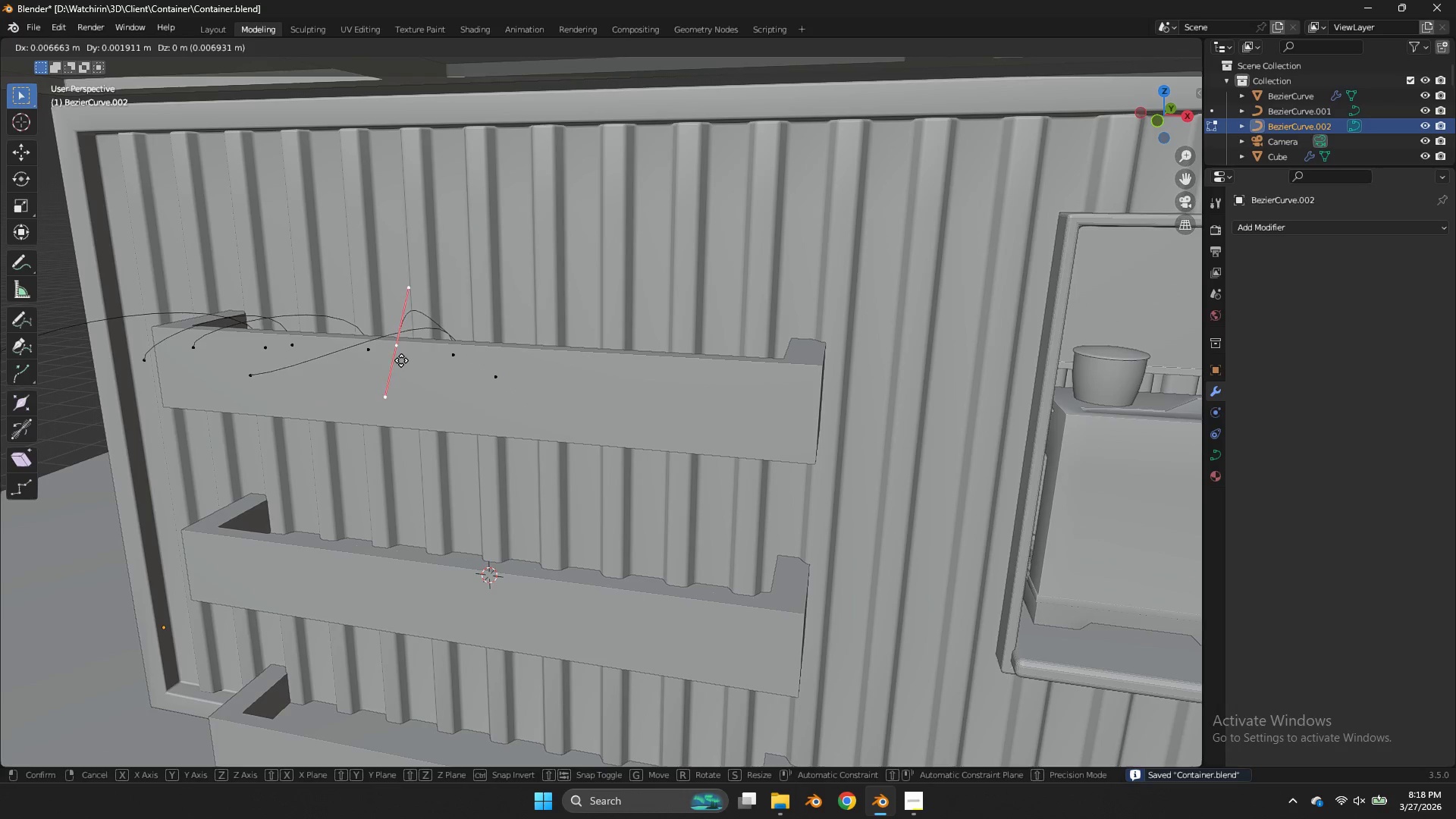 
key(G)
 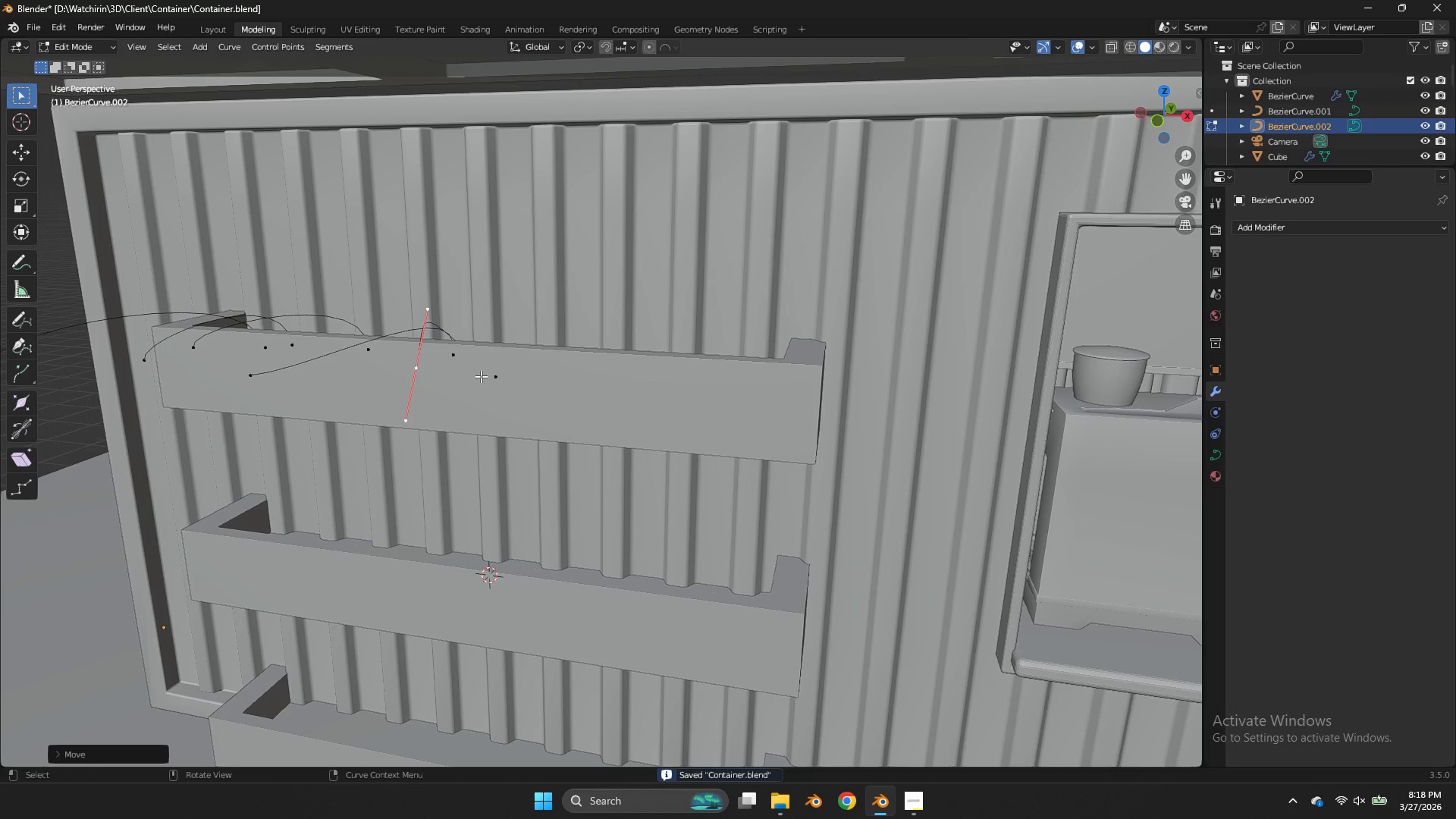 
left_click([494, 380])
 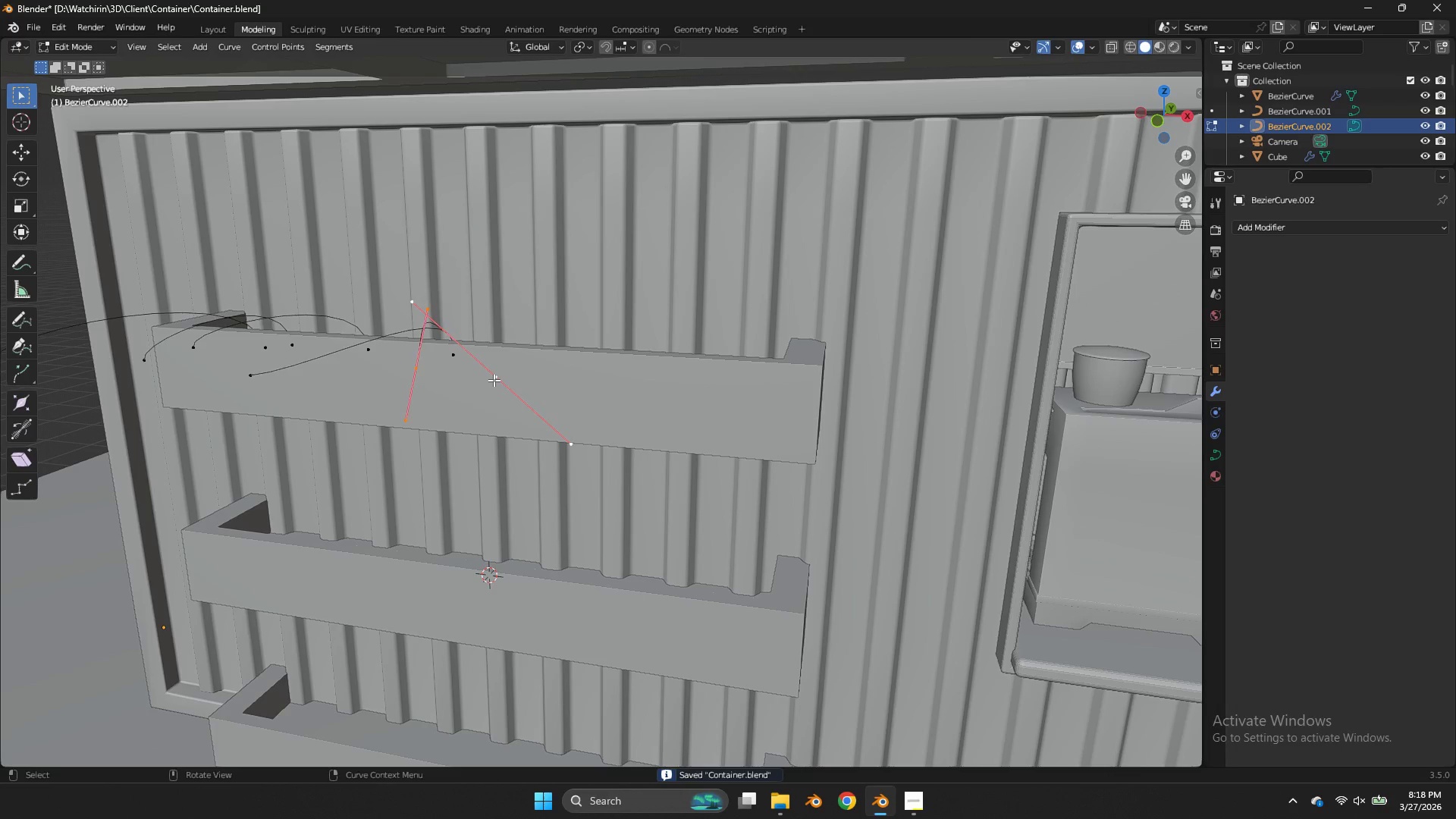 
key(L)
 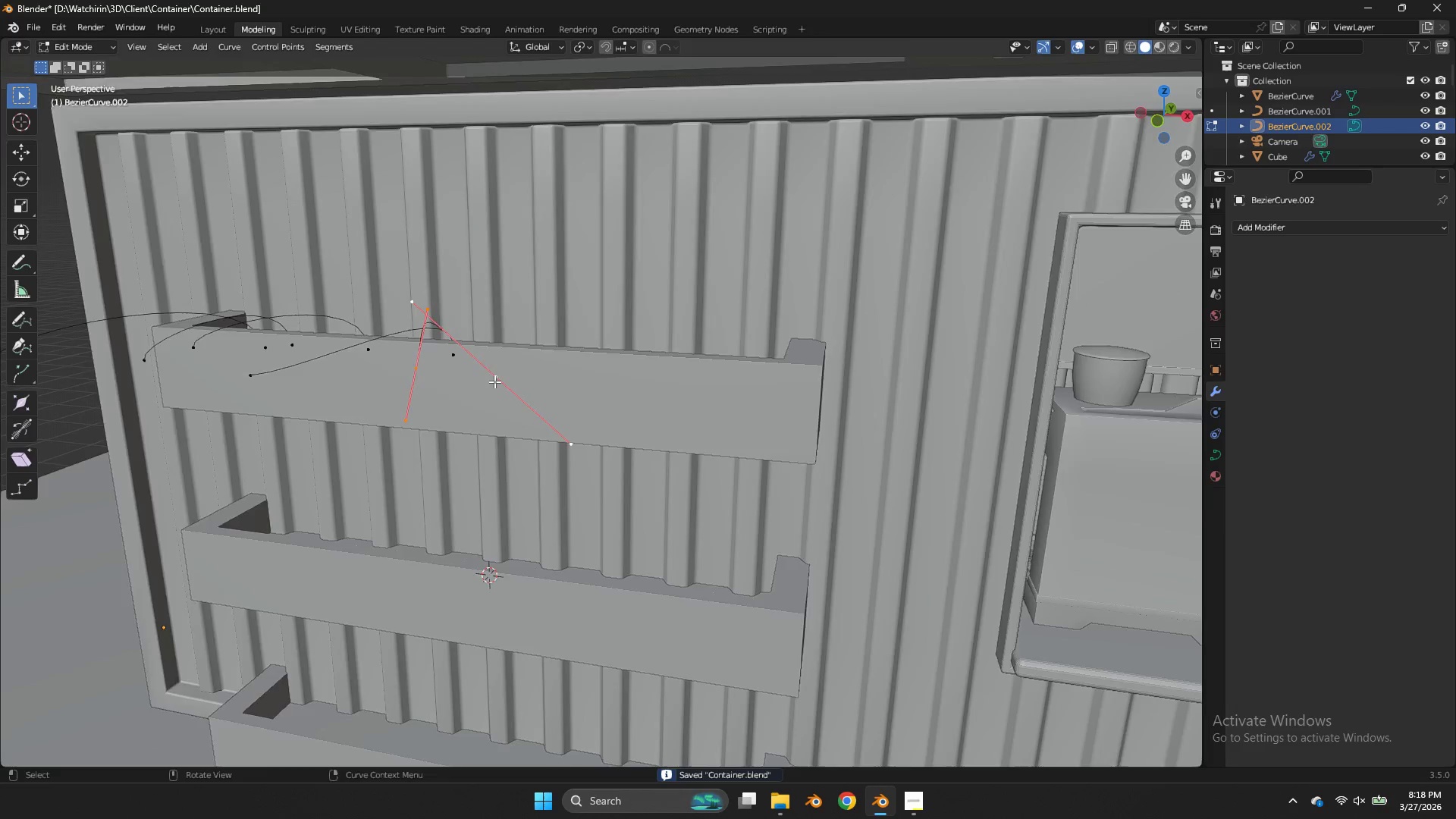 
key(Shift+ShiftLeft)
 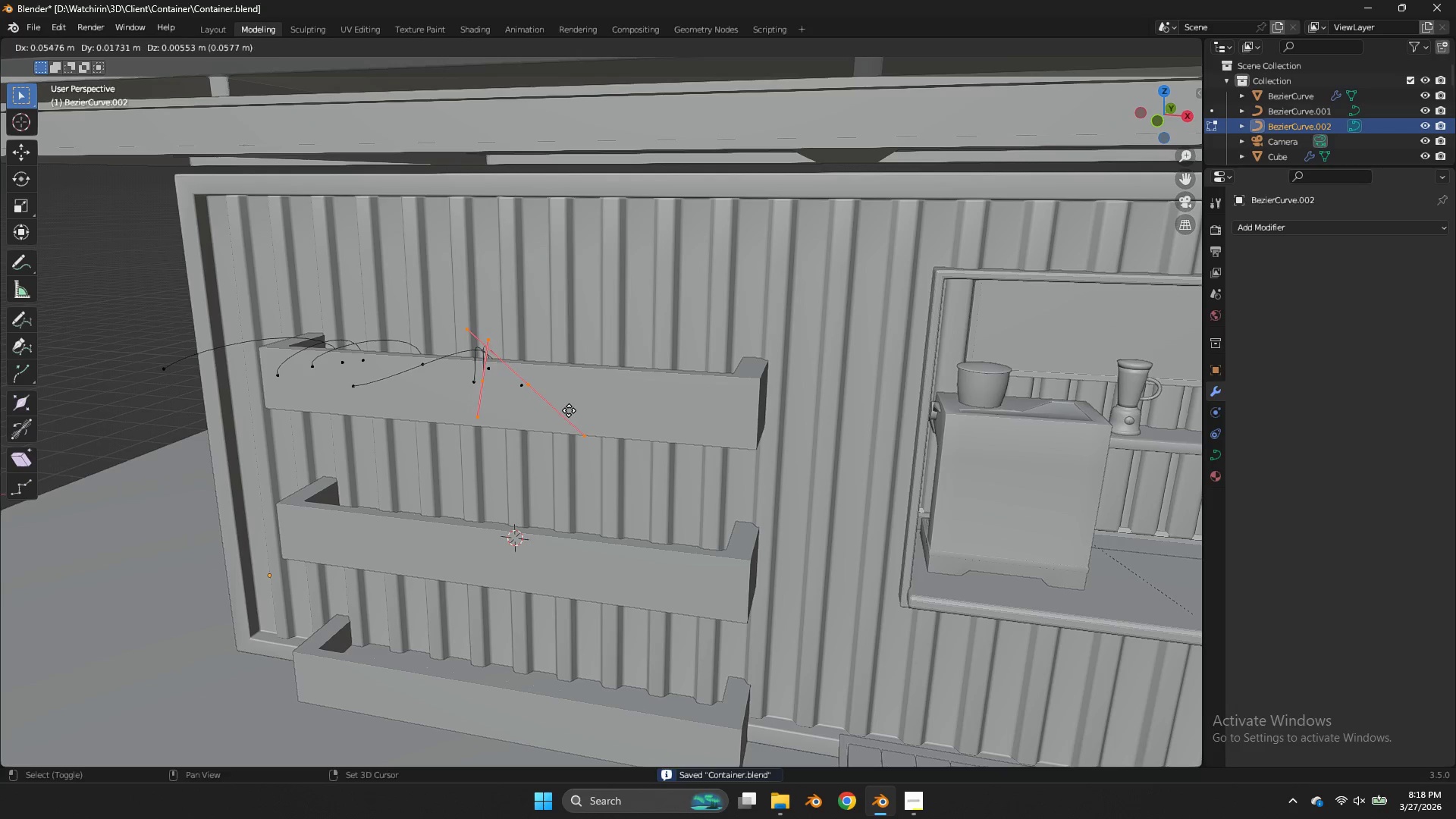 
key(Shift+D)
 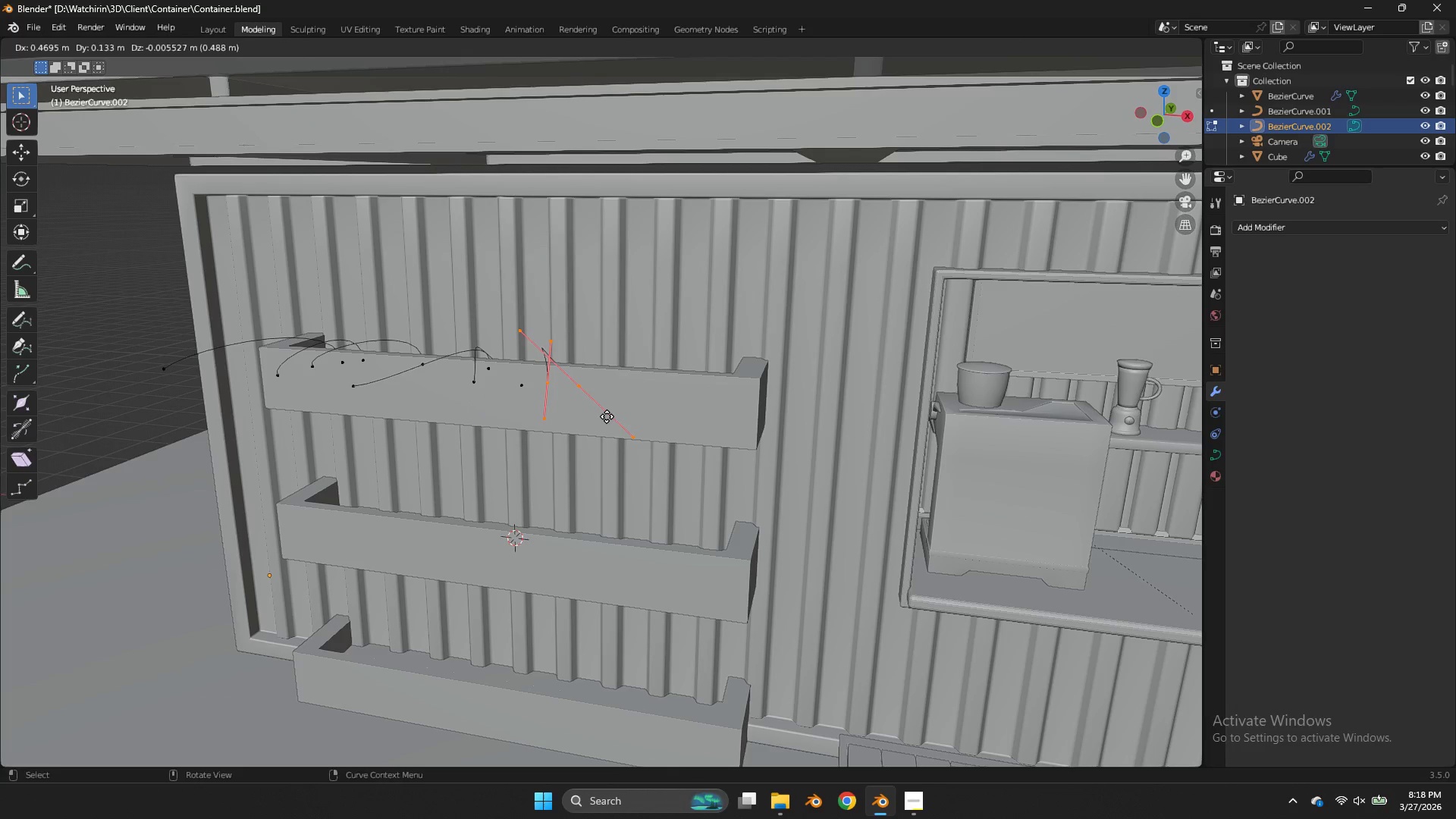 
scroll: coordinate [494, 381], scroll_direction: down, amount: 1.0
 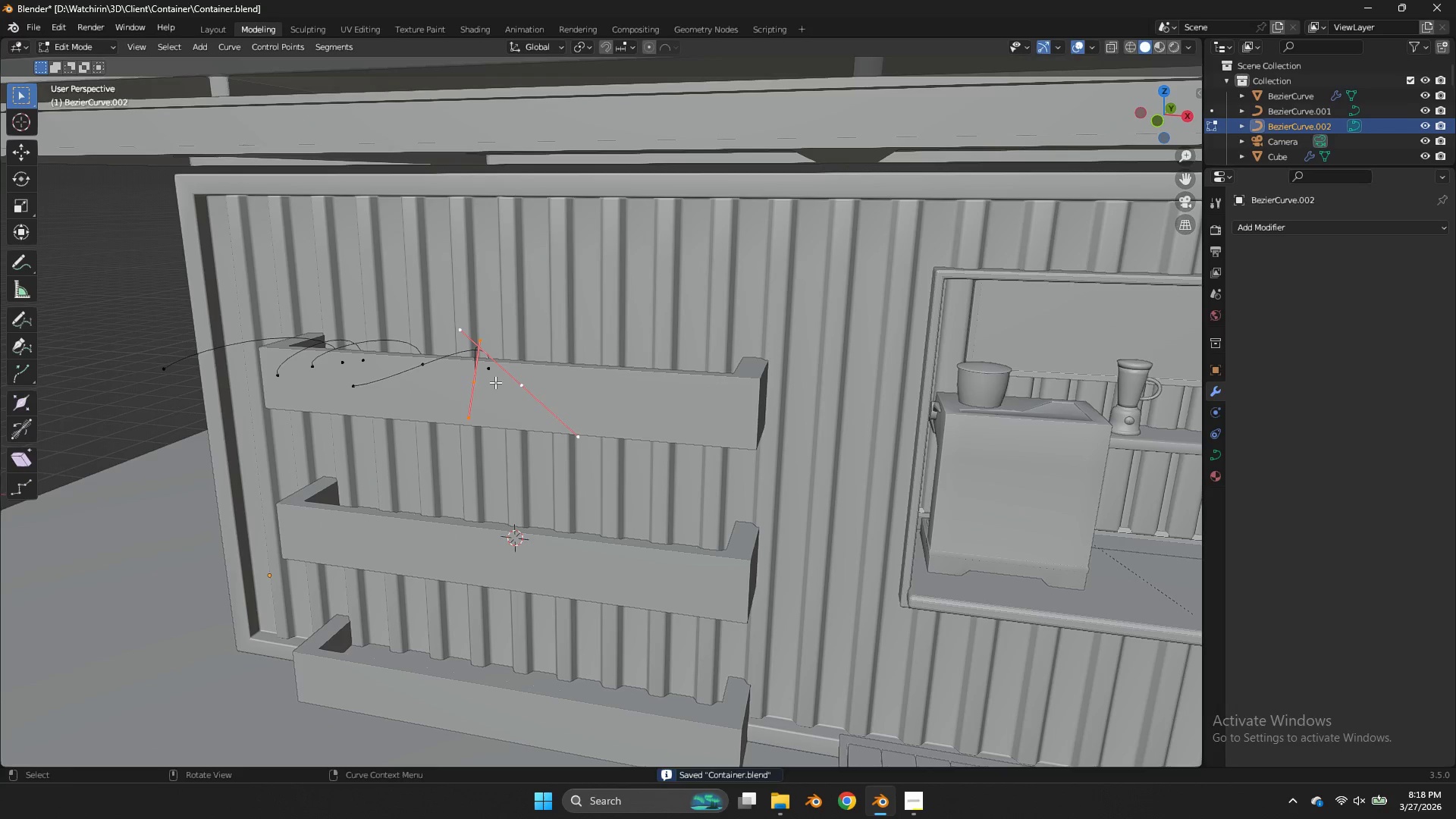 
left_click([607, 416])
 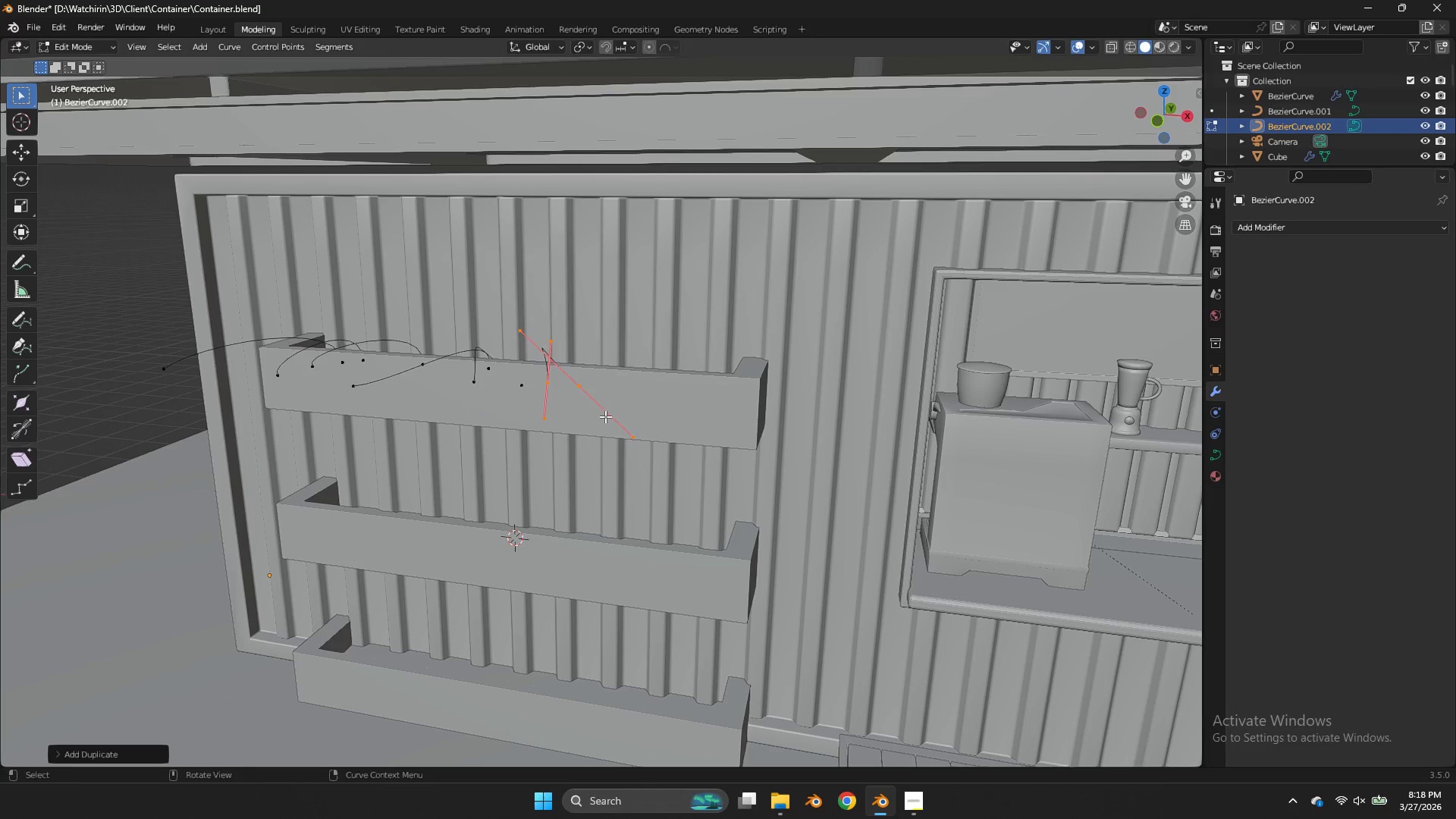 
key(R)
 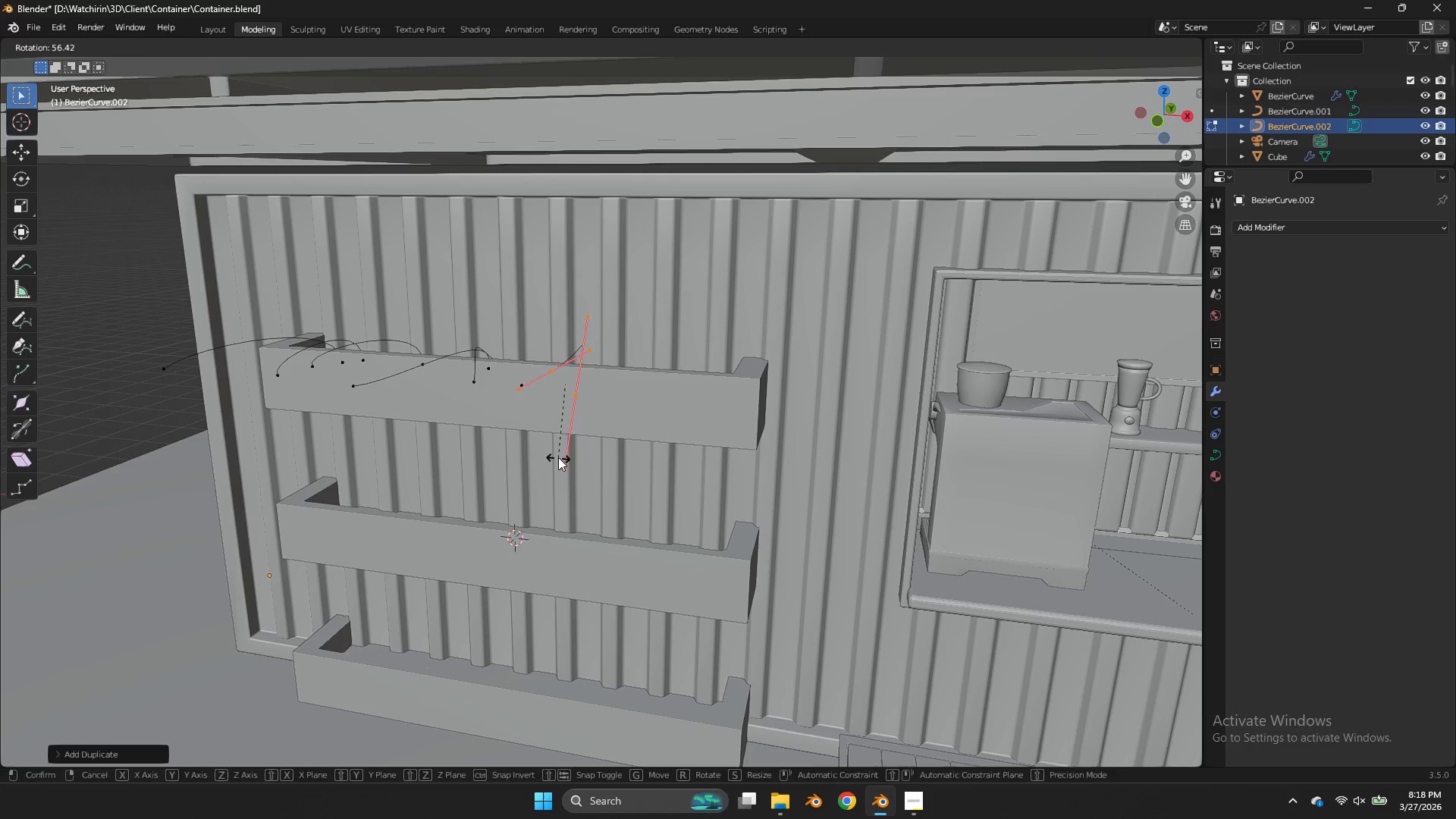 
left_click([558, 457])
 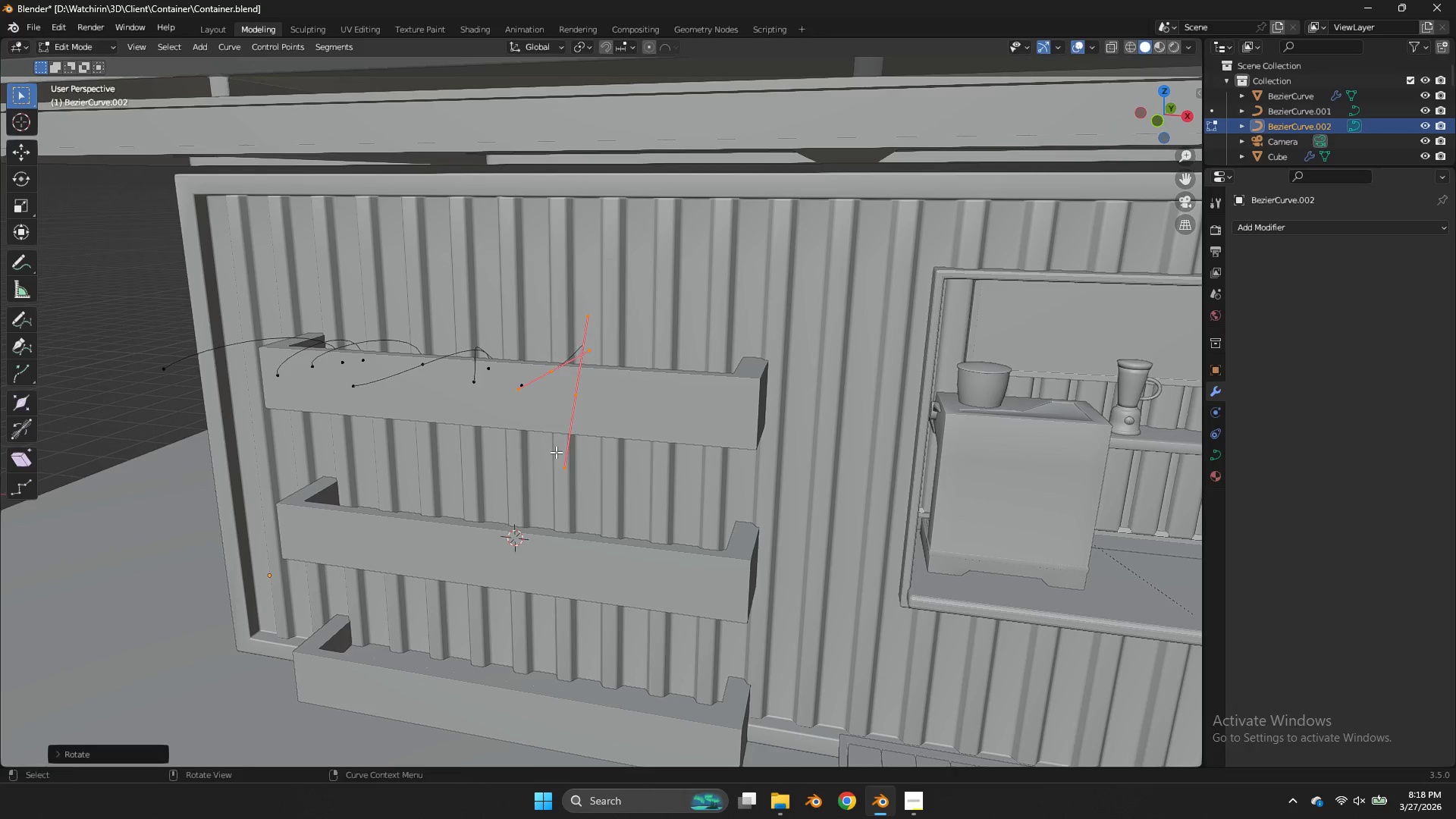 
type(gg)
 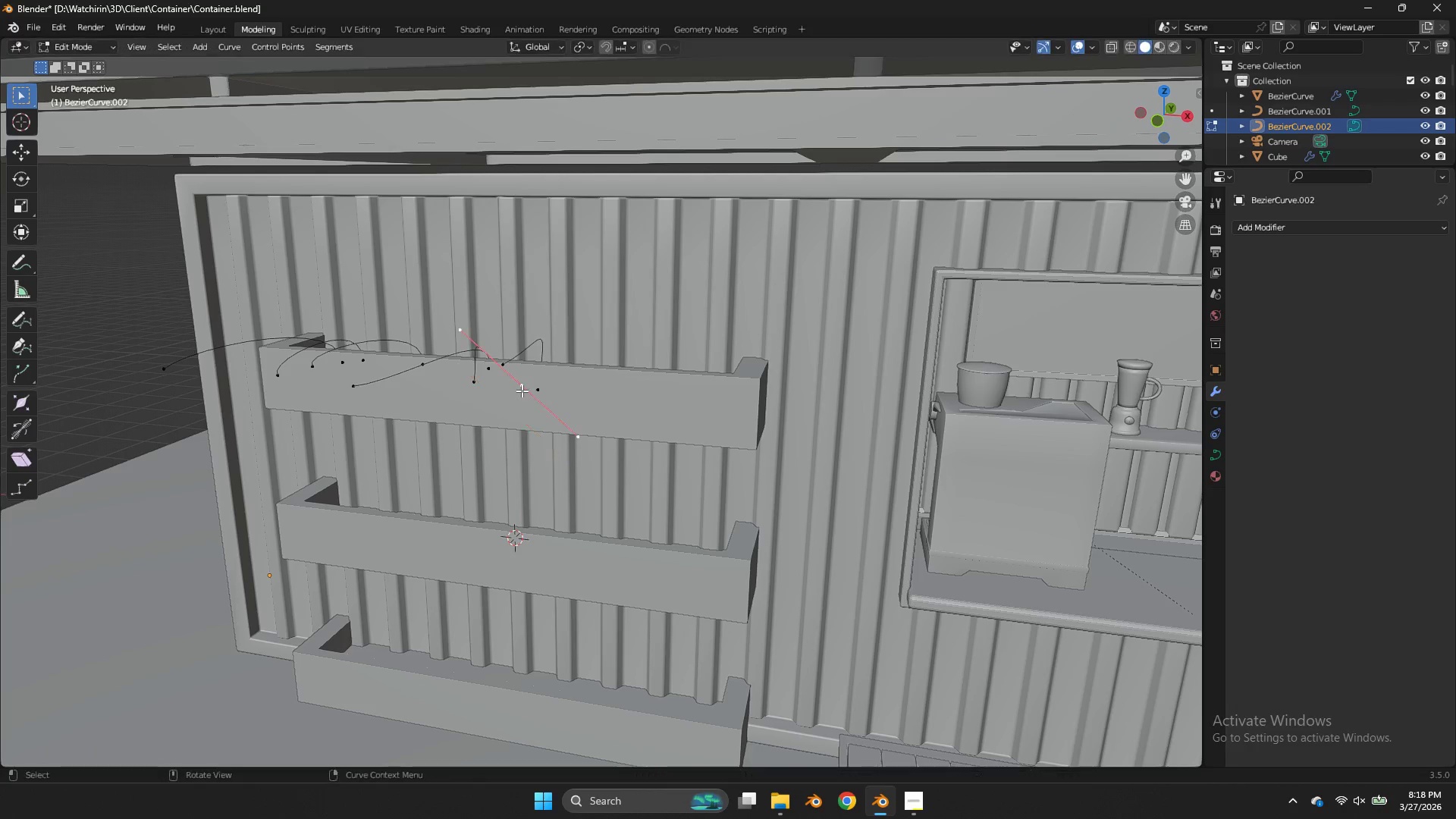 
right_click([522, 391])
 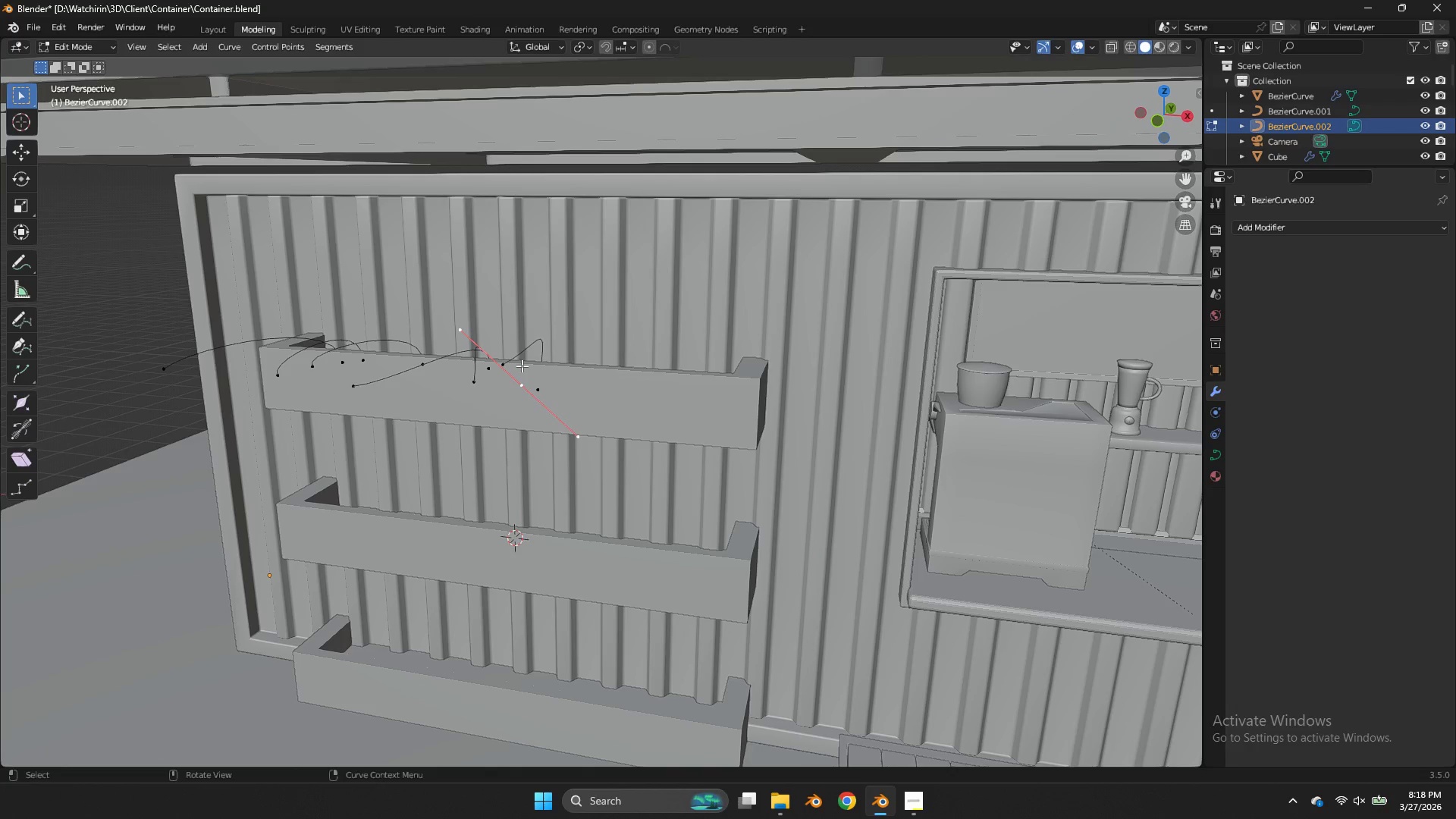 
left_click([522, 366])
 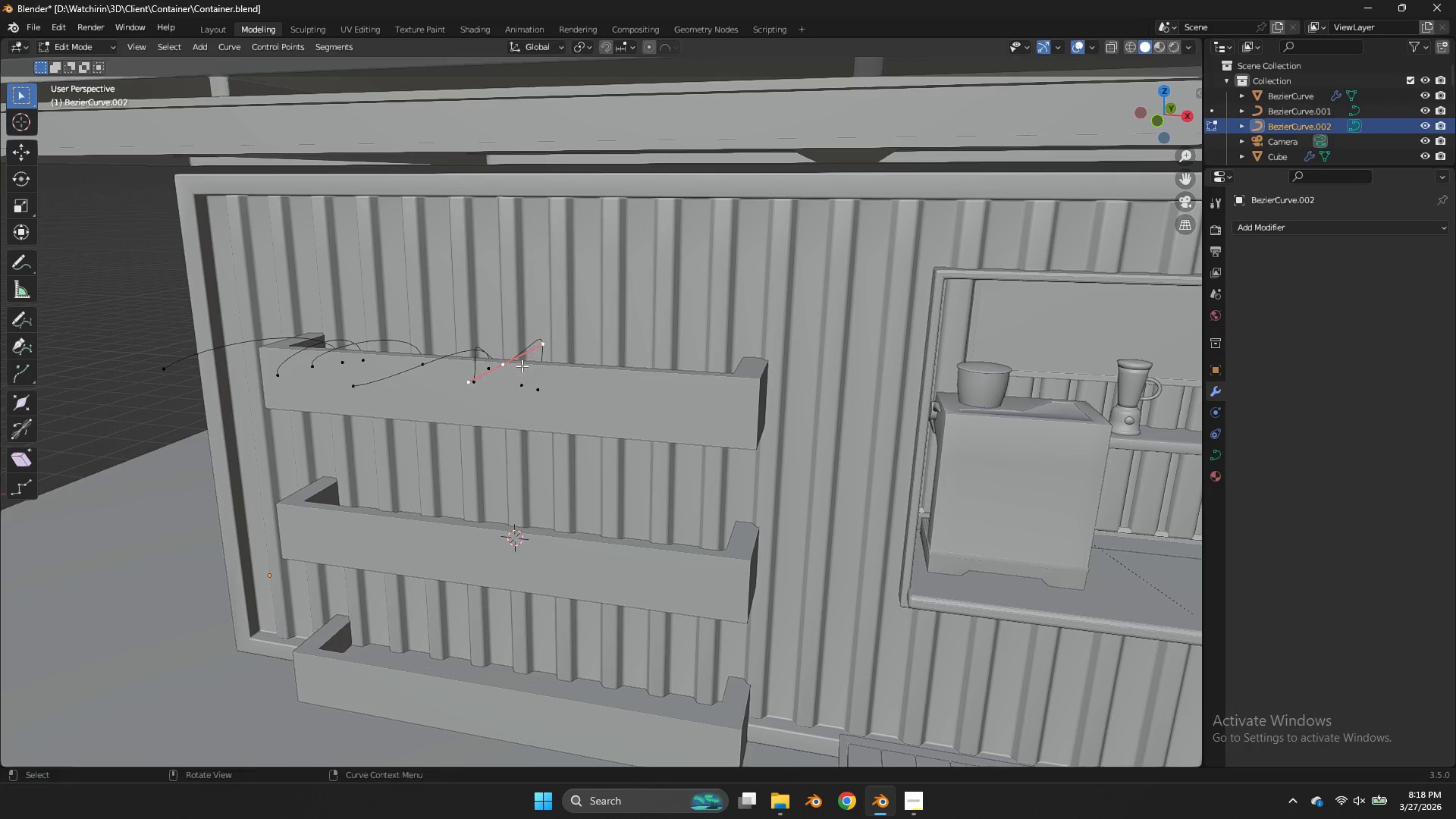 
key(G)
 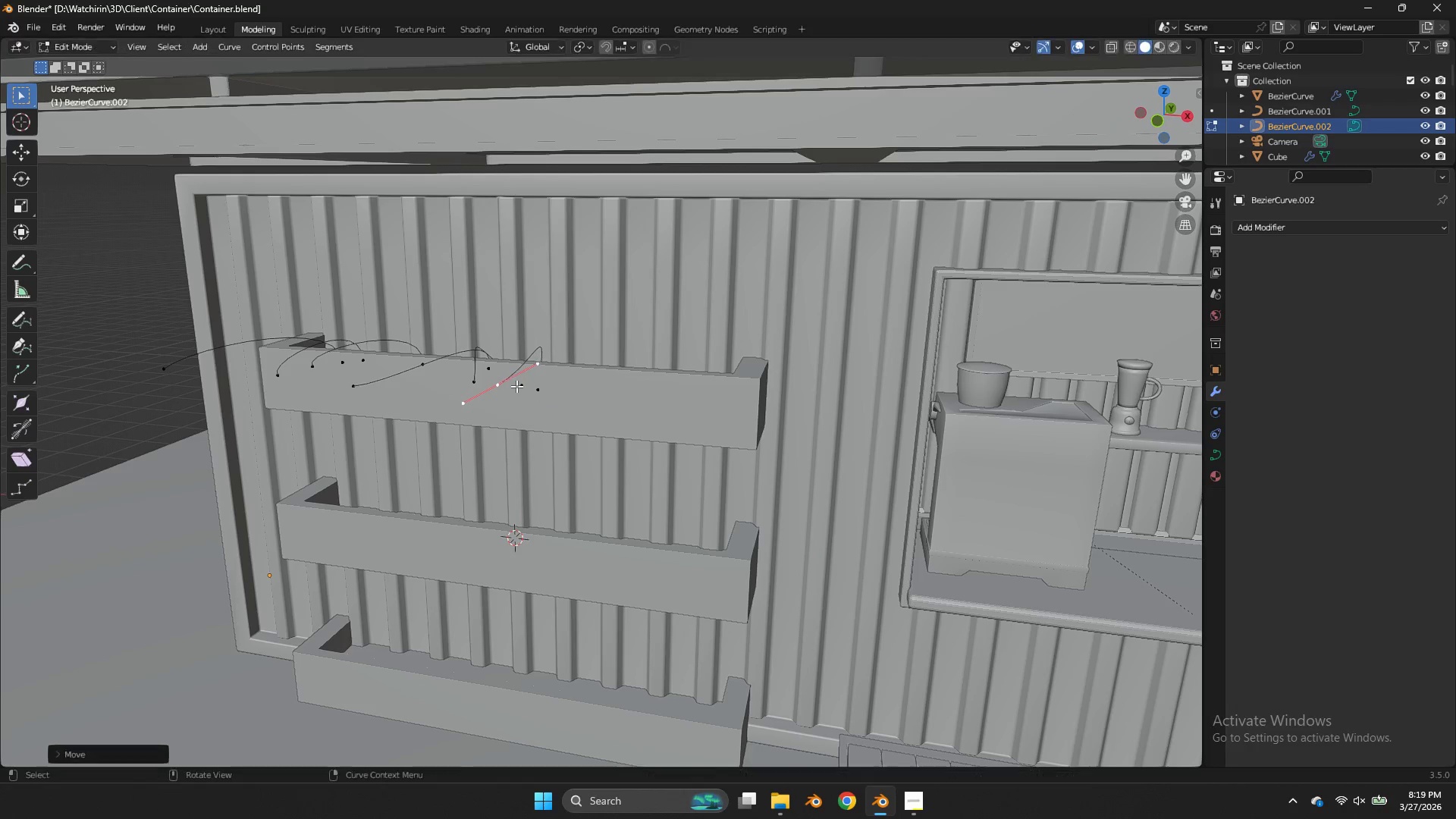 
left_click([516, 386])
 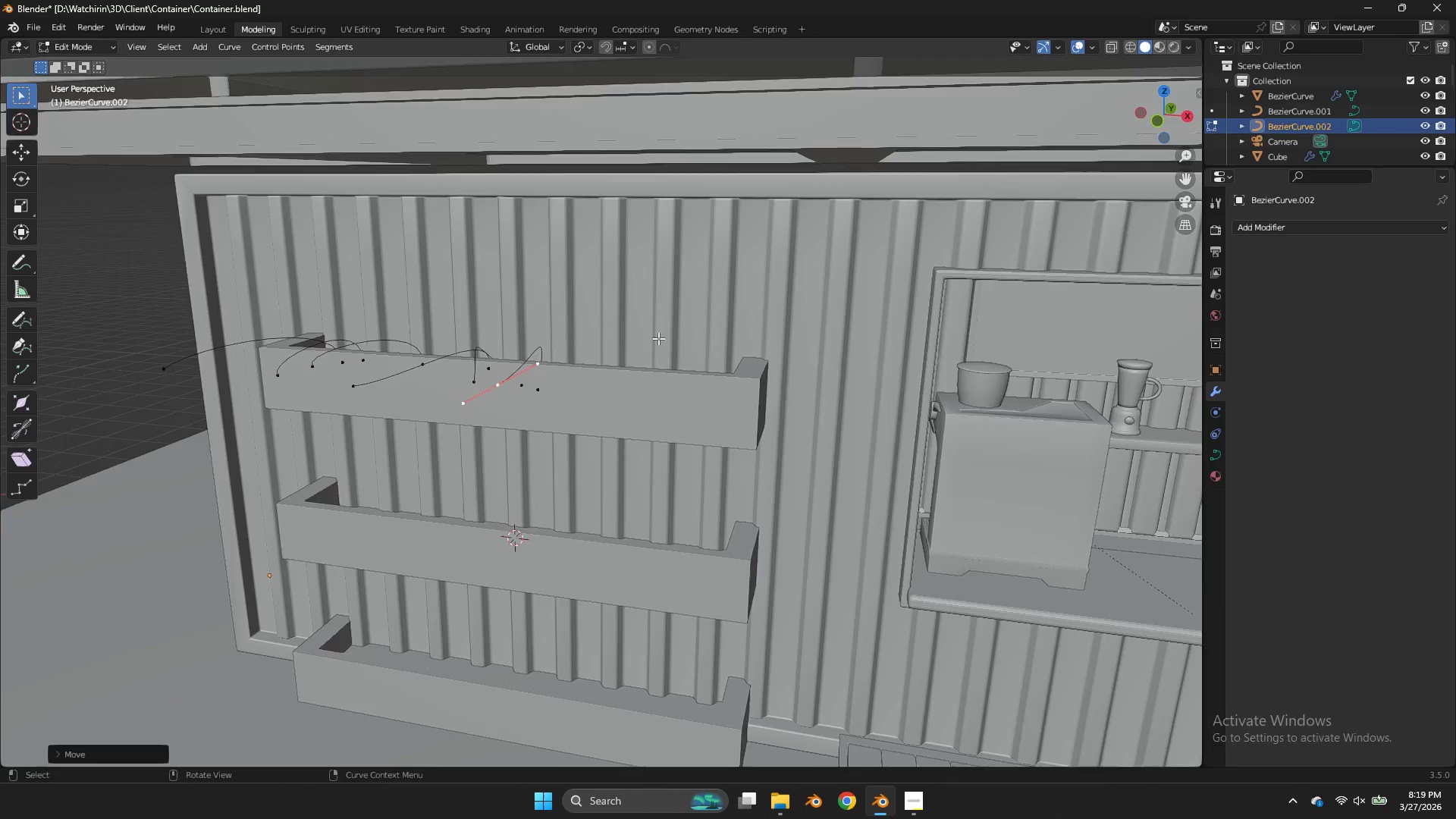 
key(Control+ControlLeft)
 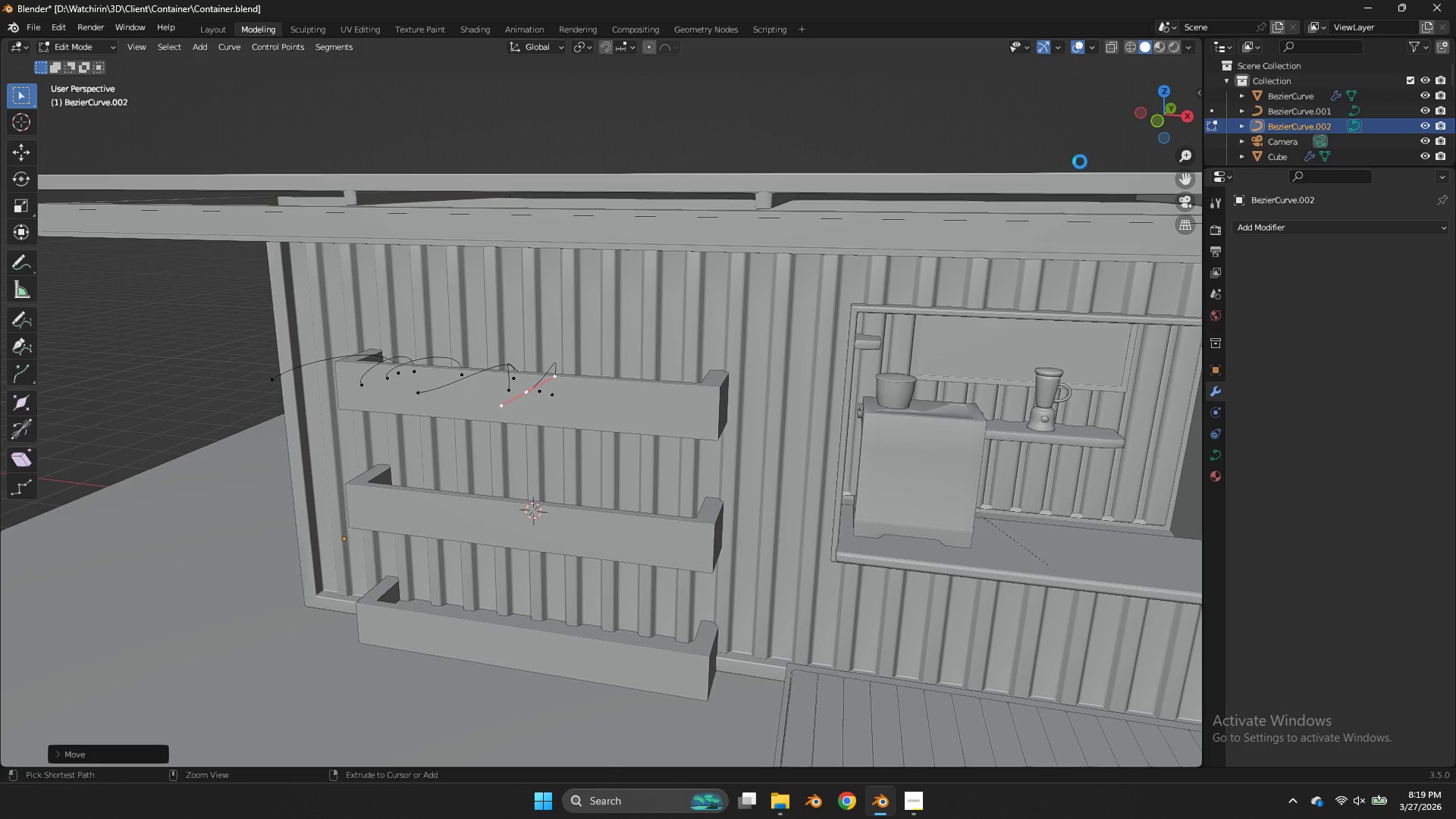 
key(Control+S)
 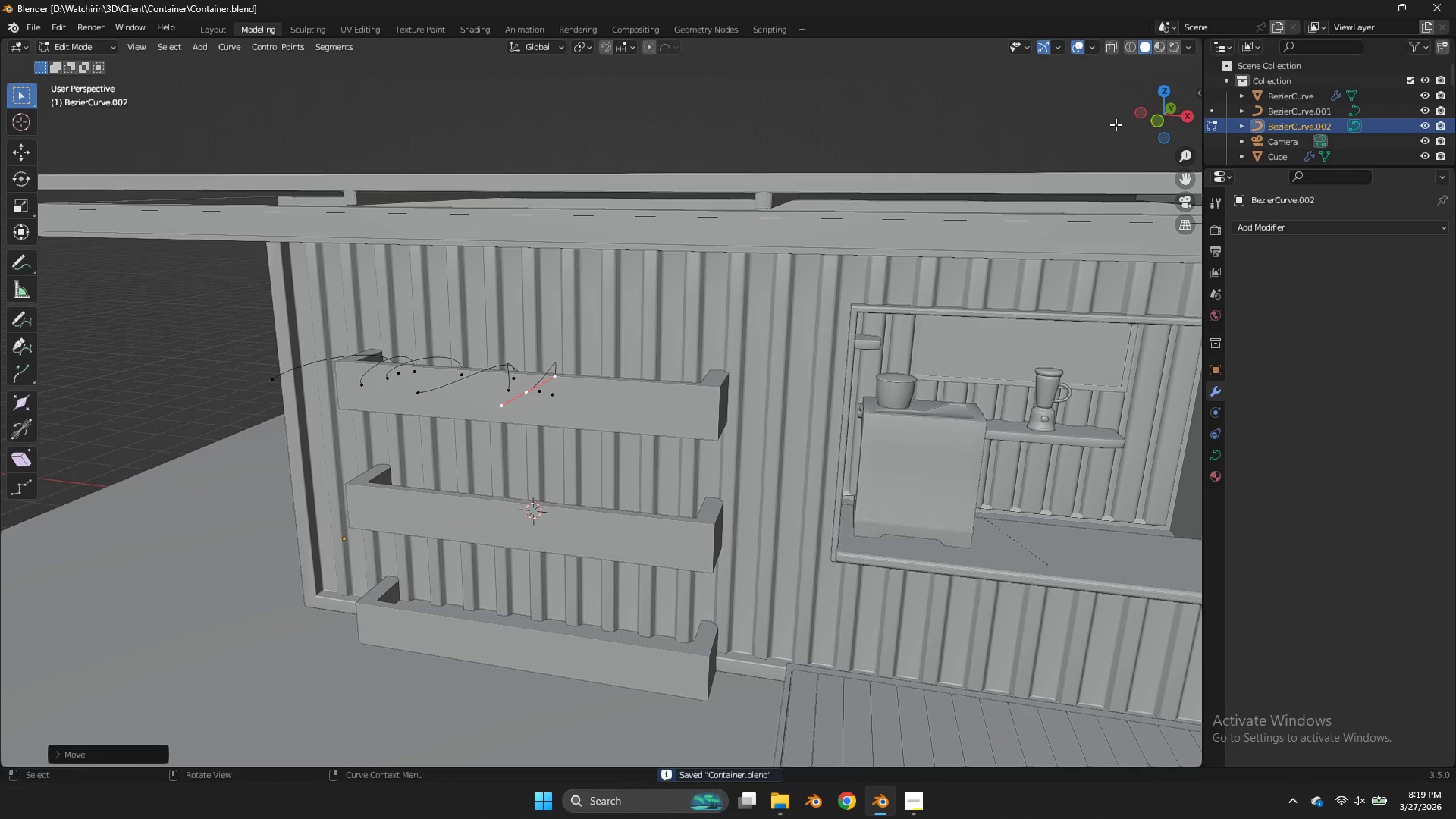 
scroll: coordinate [667, 335], scroll_direction: down, amount: 1.0
 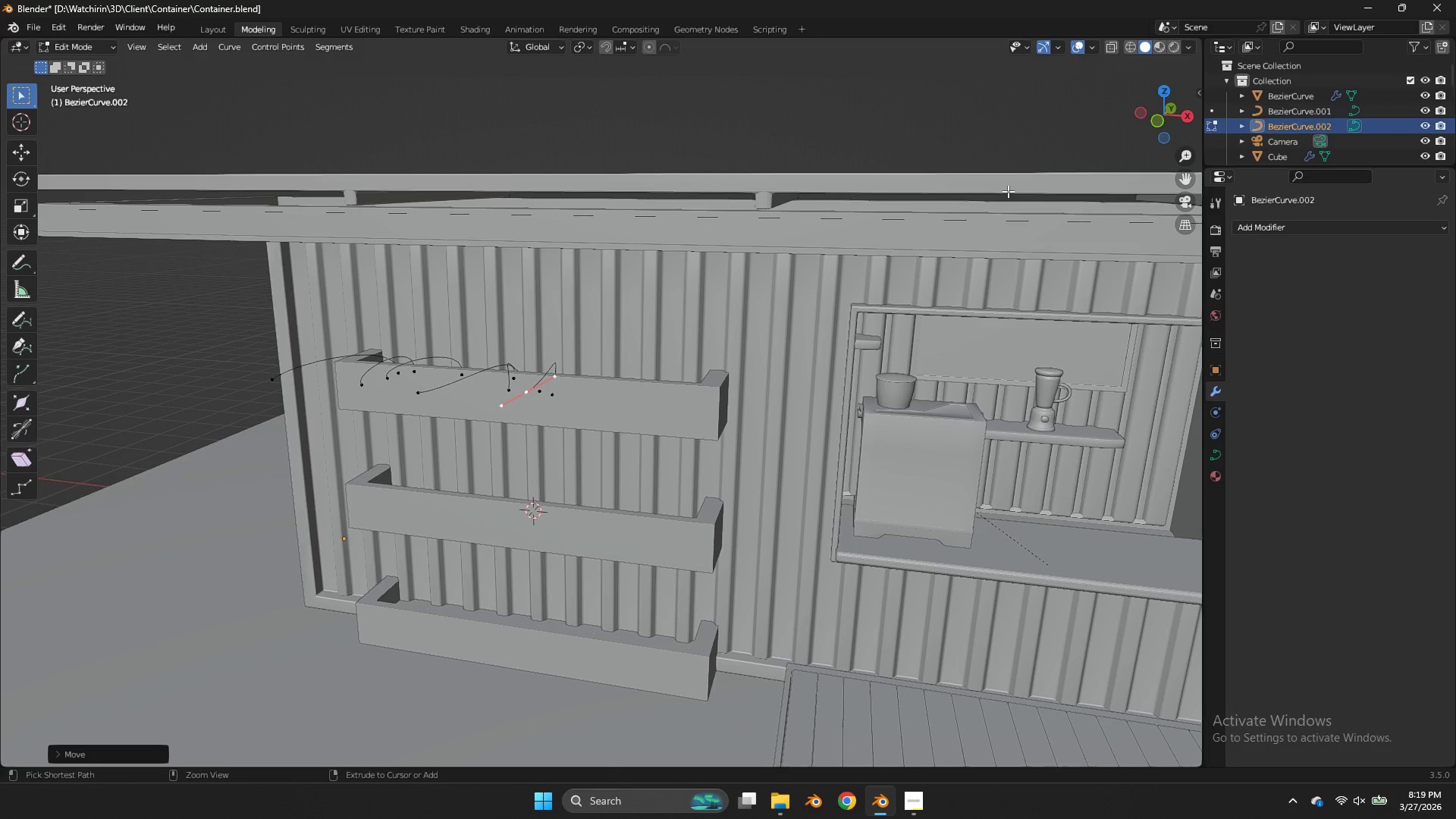 
left_click_drag(start_coordinate=[1131, 115], to_coordinate=[1210, 103])
 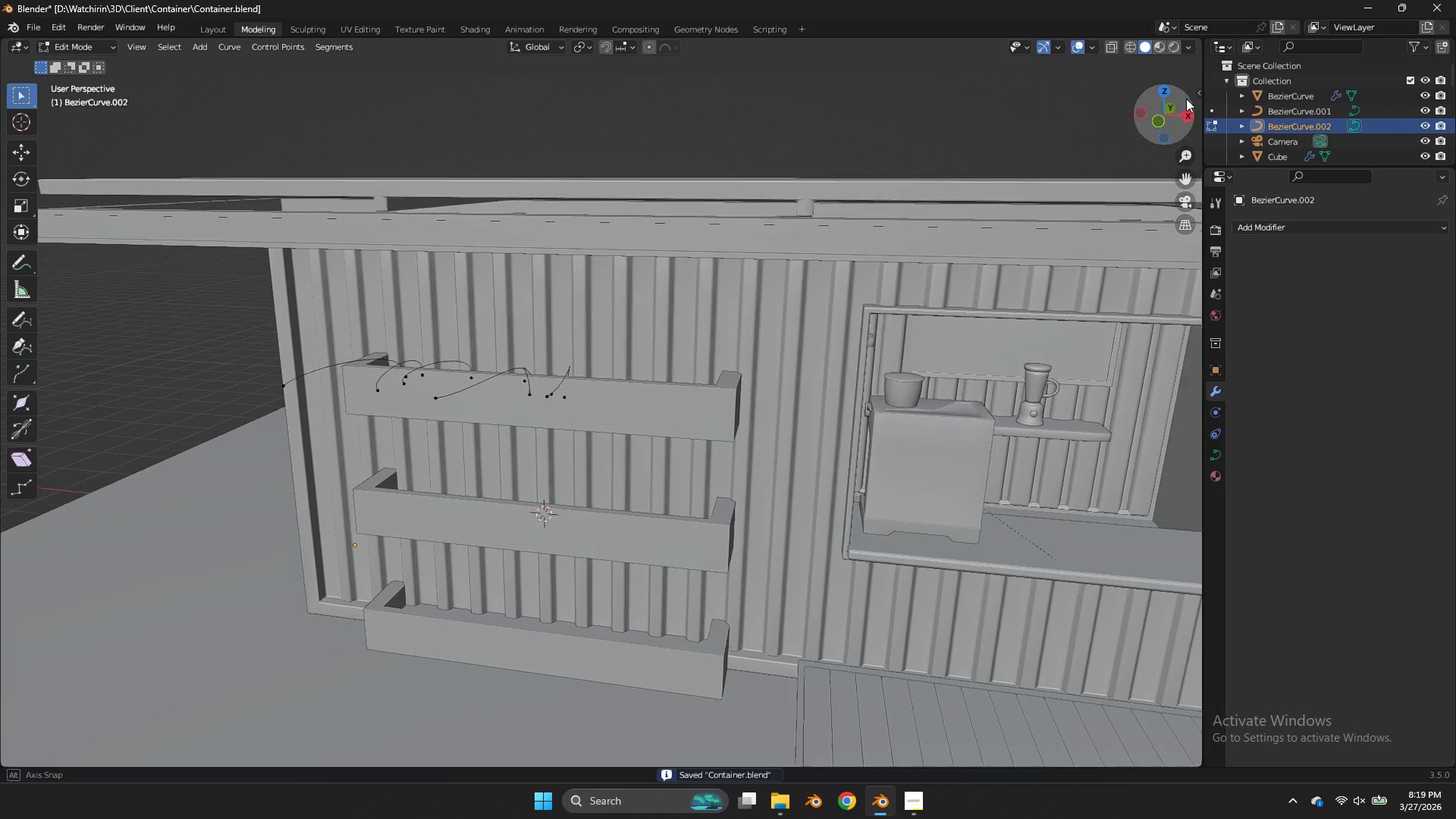 
left_click_drag(start_coordinate=[1172, 96], to_coordinate=[90, 80])
 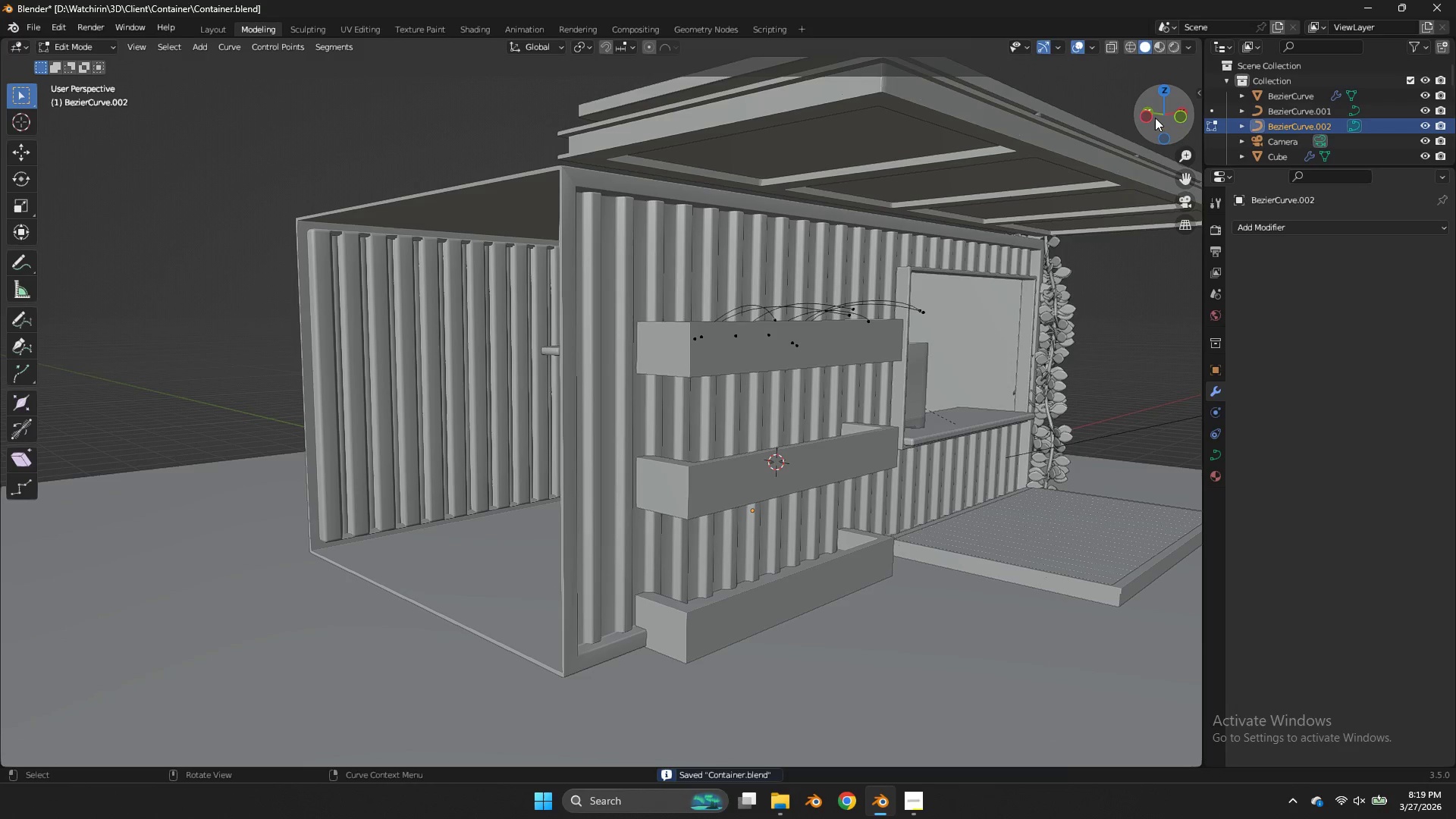 
left_click([1148, 120])
 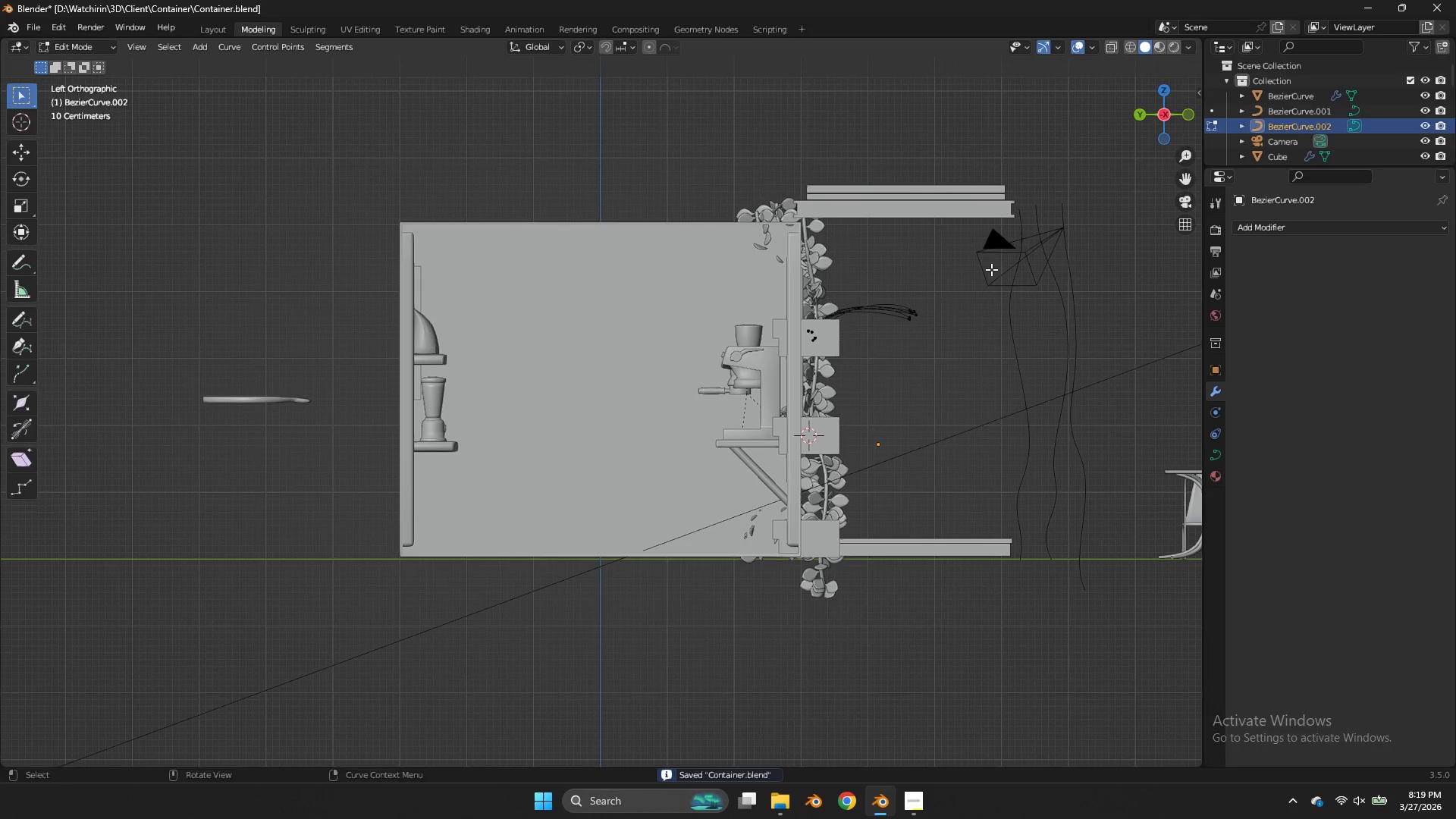 
left_click_drag(start_coordinate=[991, 269], to_coordinate=[901, 344])
 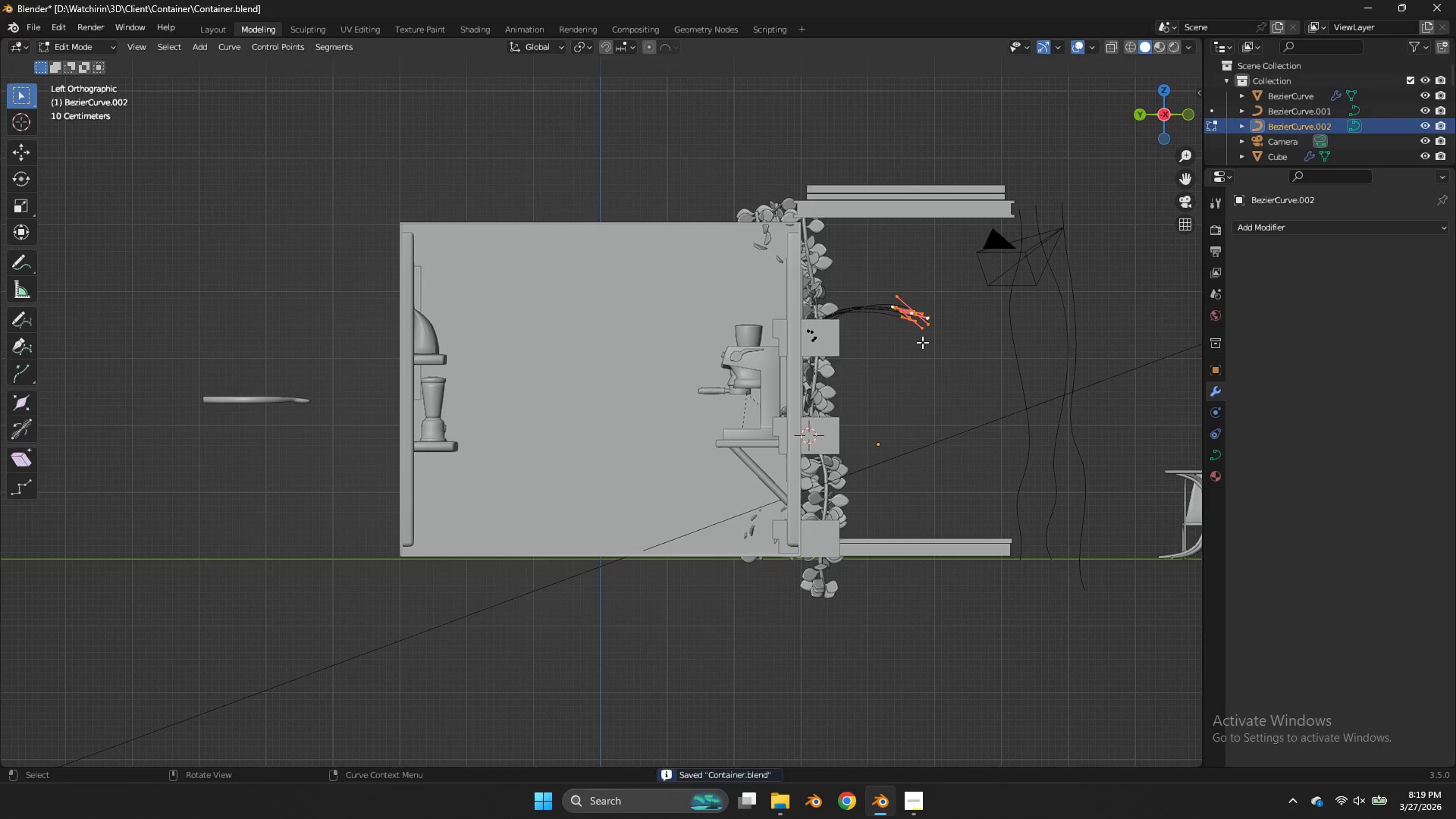 
key(G)
 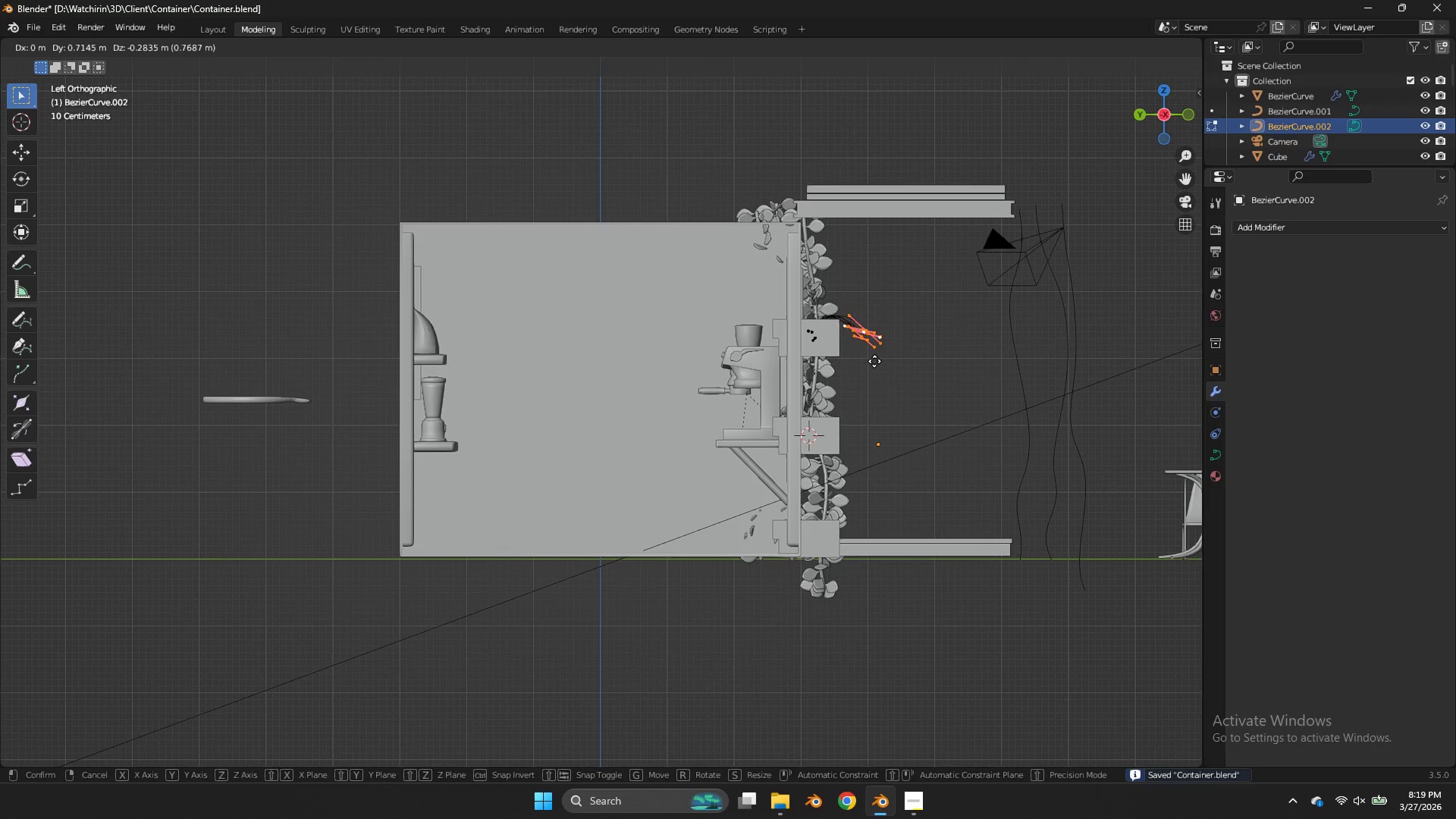 
left_click([873, 360])
 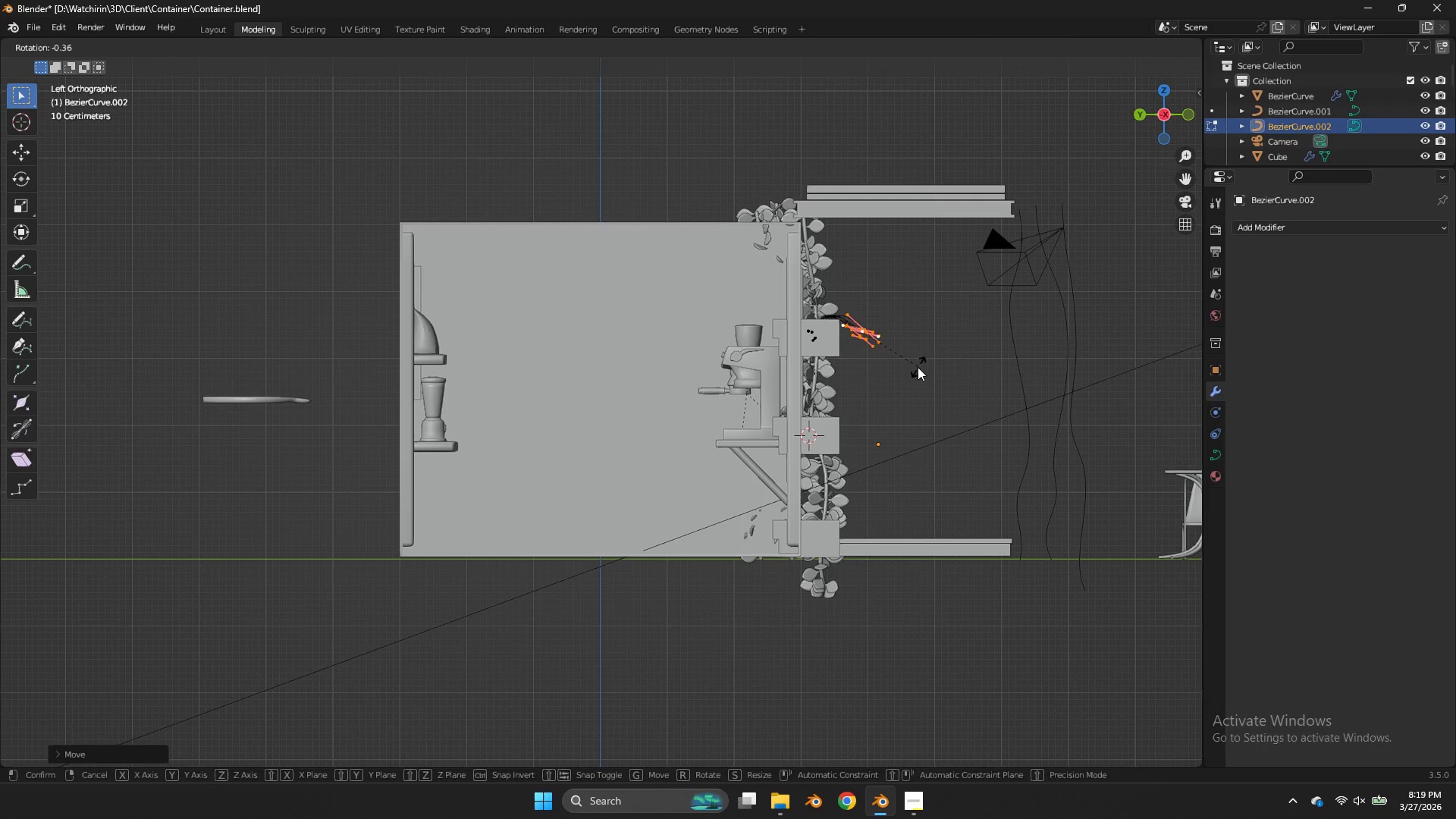 
key(R)
 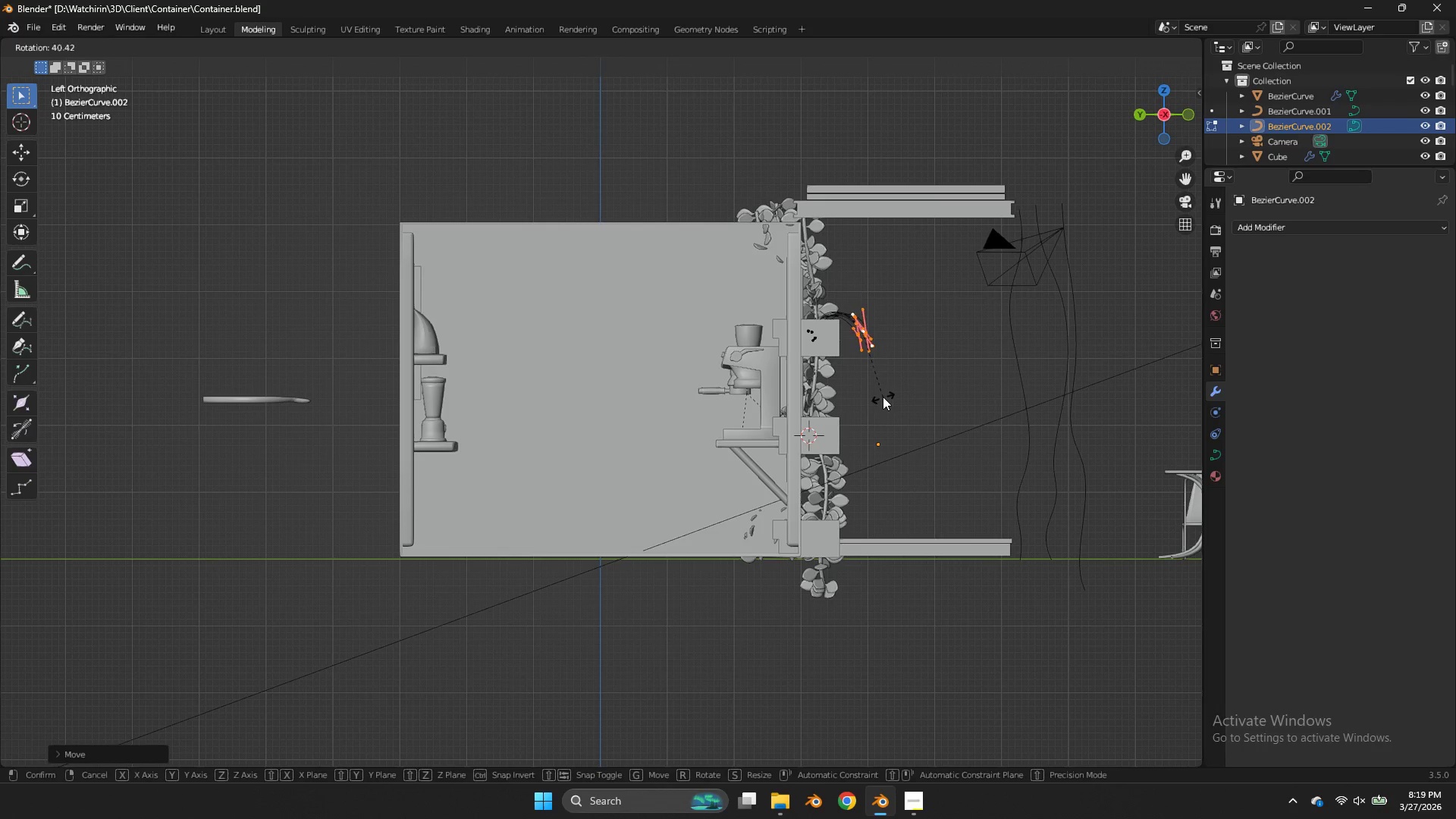 
left_click([883, 397])
 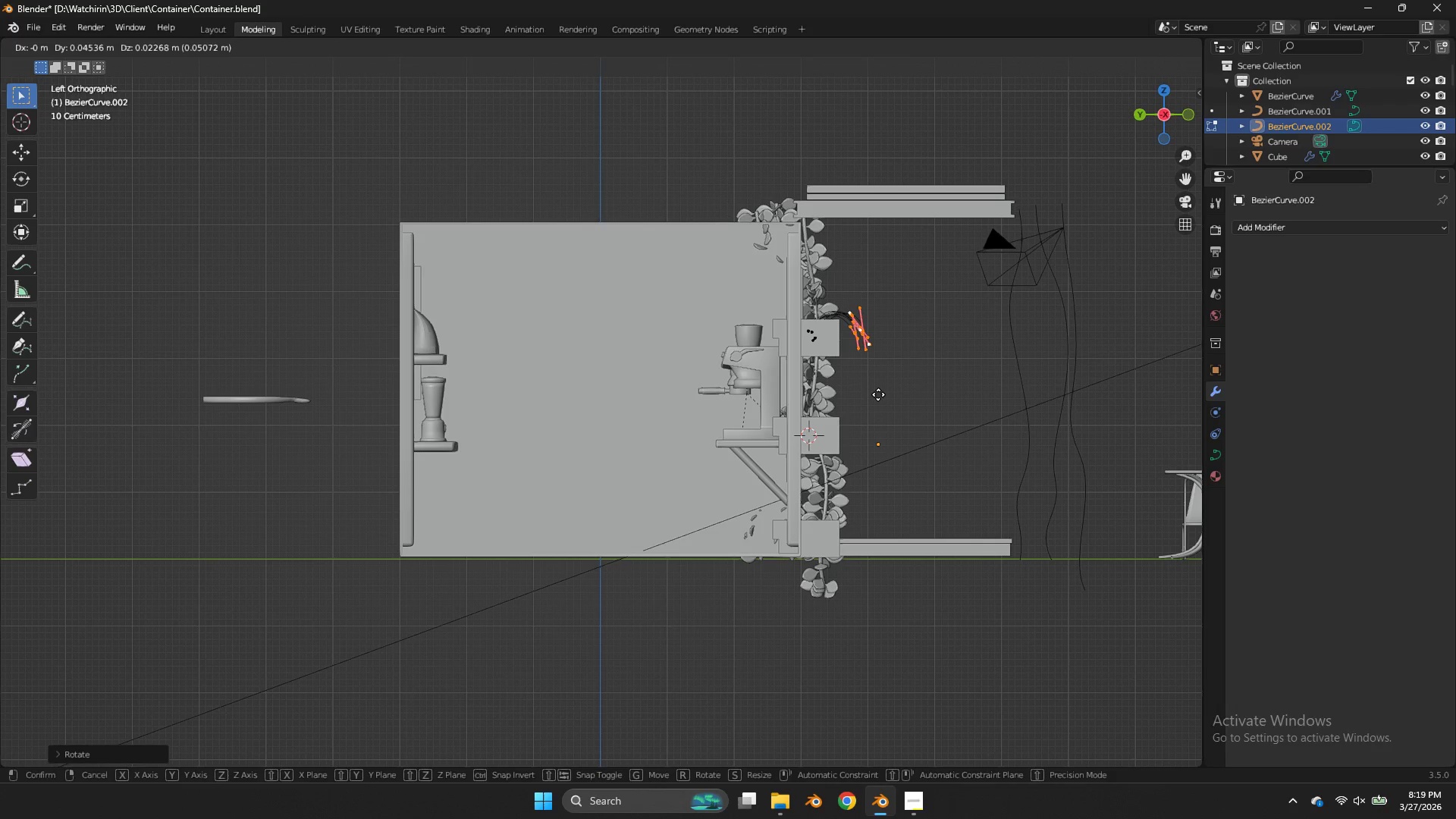 
key(G)
 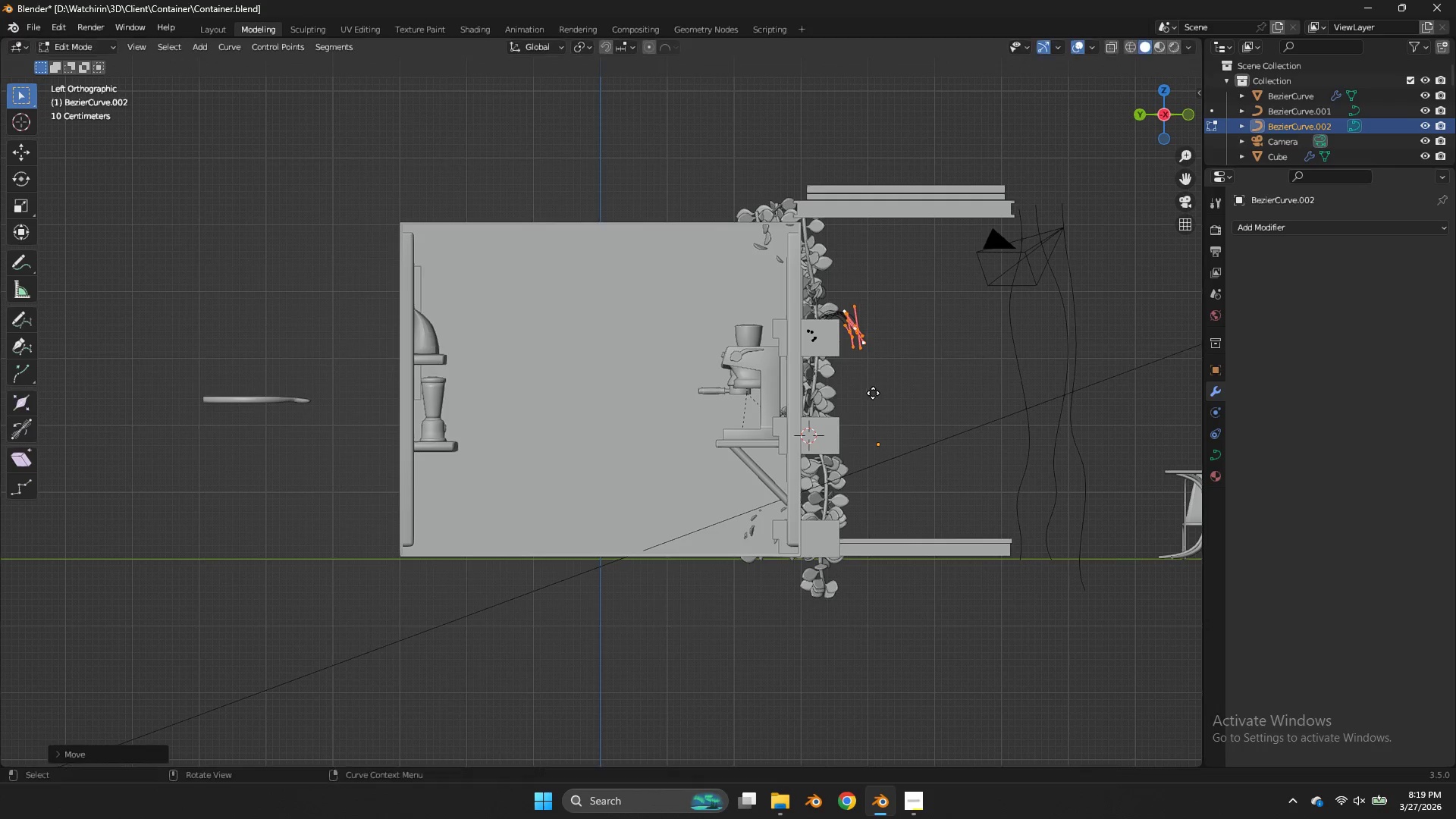 
double_click([873, 393])
 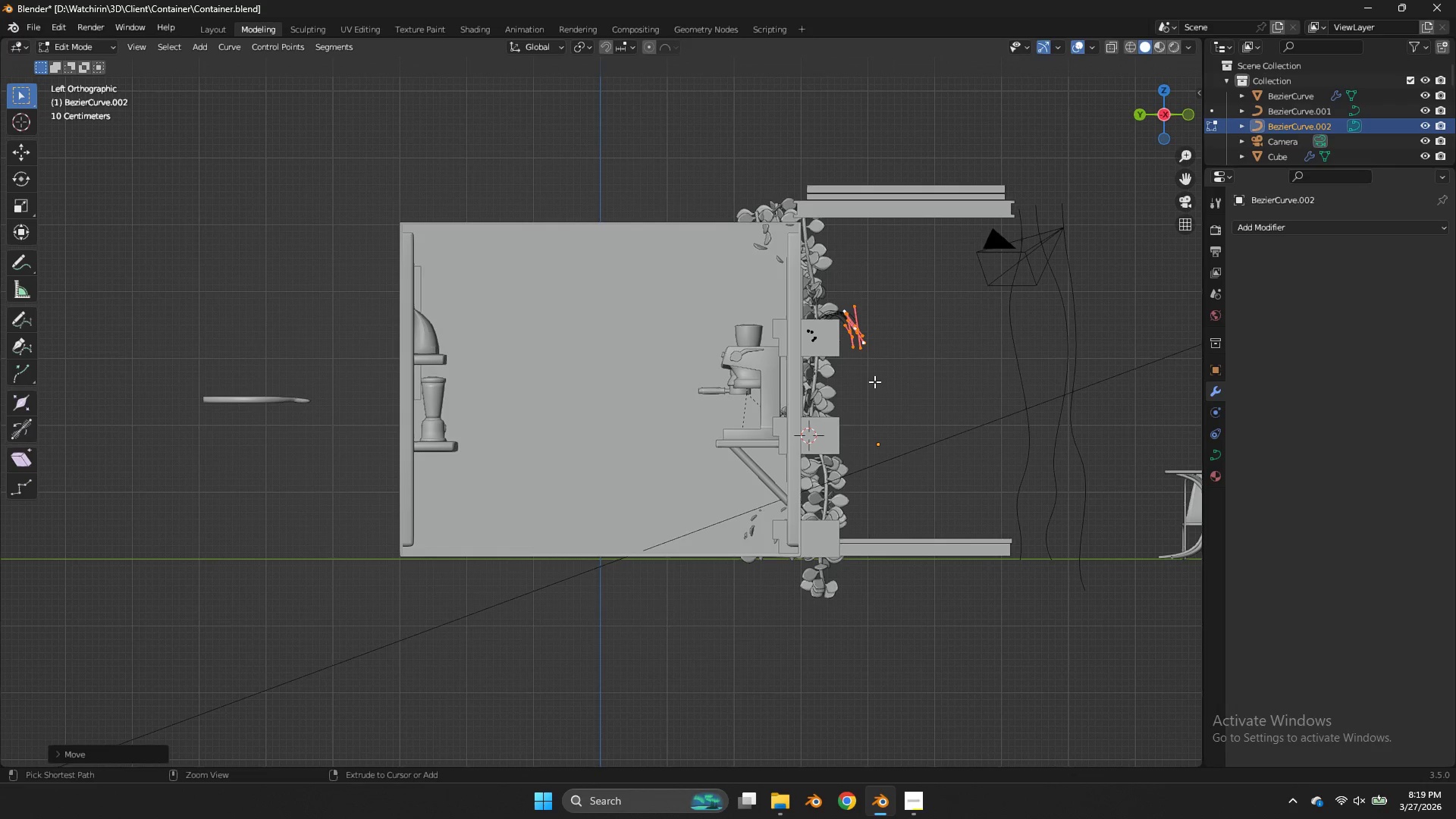 
key(Control+ControlLeft)
 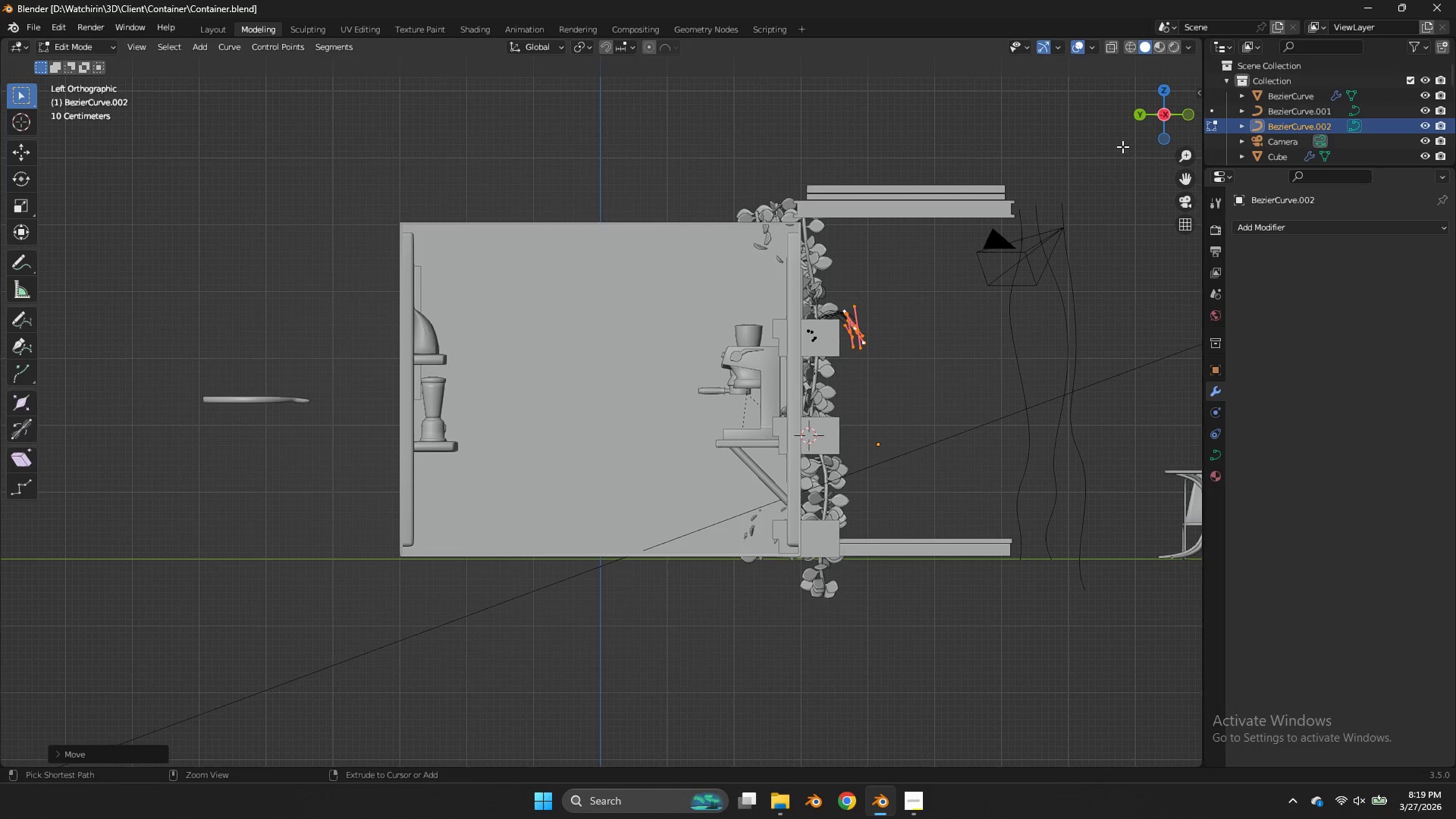 
key(Control+S)
 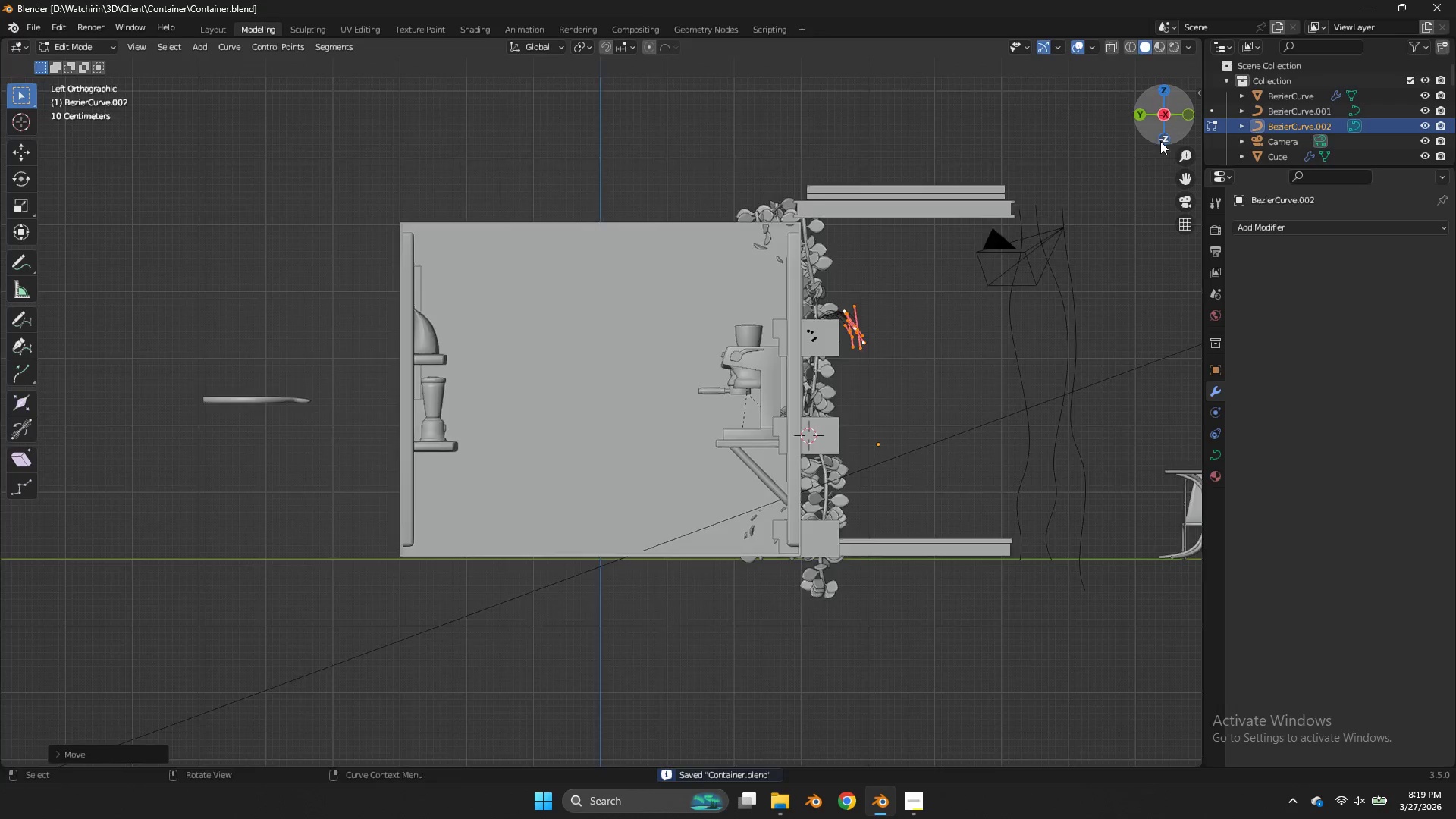 
left_click_drag(start_coordinate=[1160, 141], to_coordinate=[987, 177])
 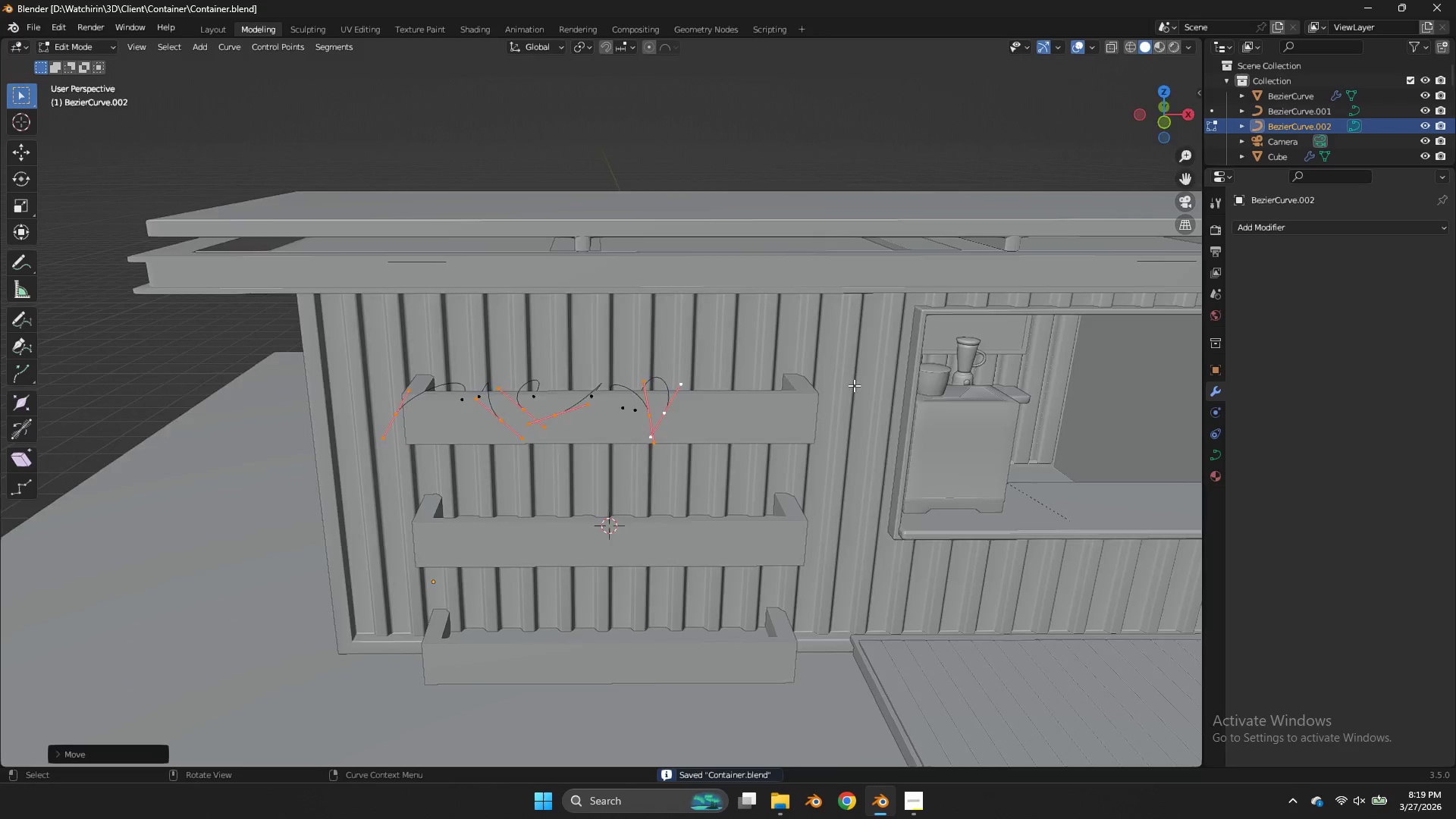 
scroll: coordinate [854, 385], scroll_direction: up, amount: 2.0
 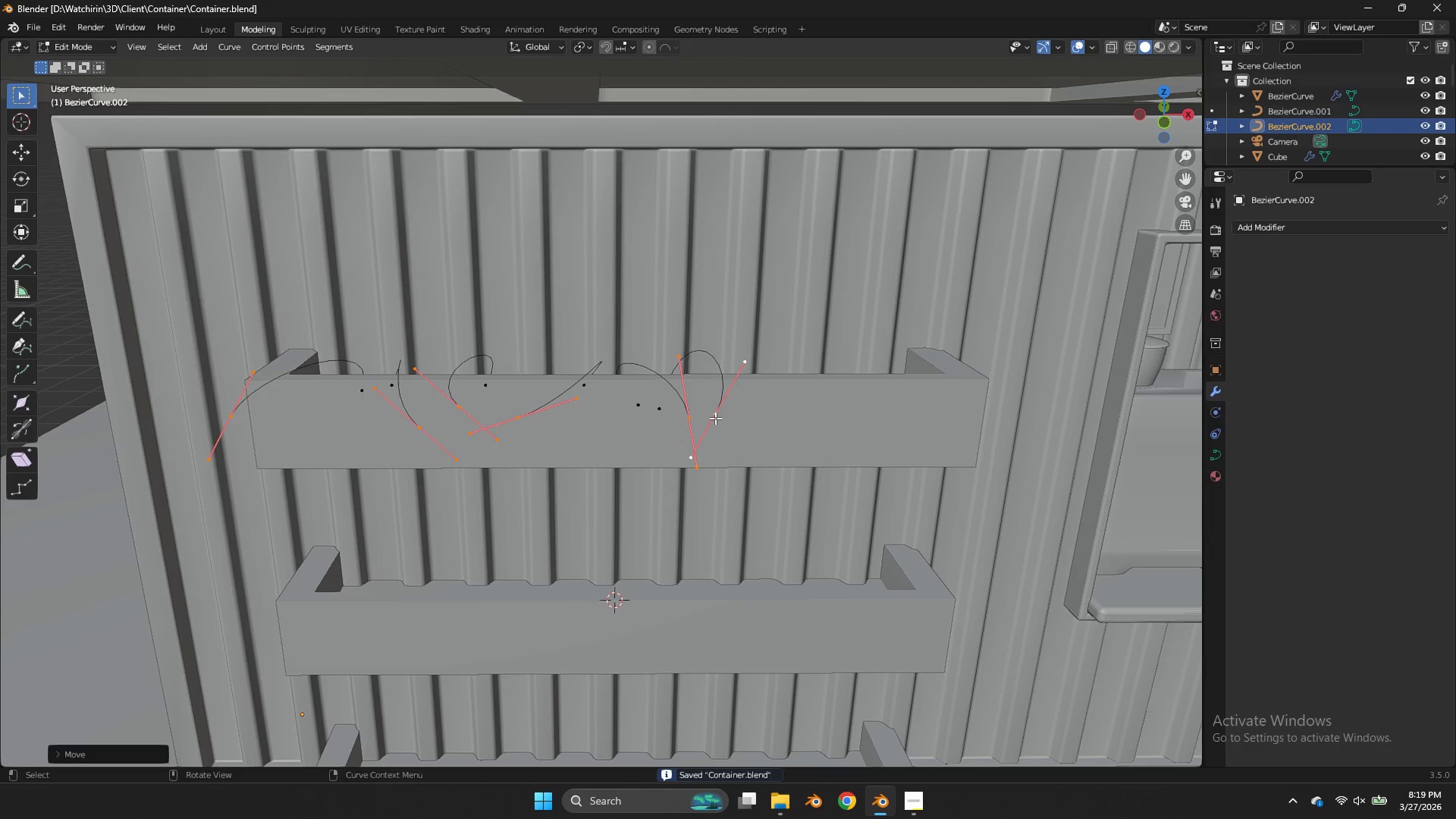 
left_click([715, 418])
 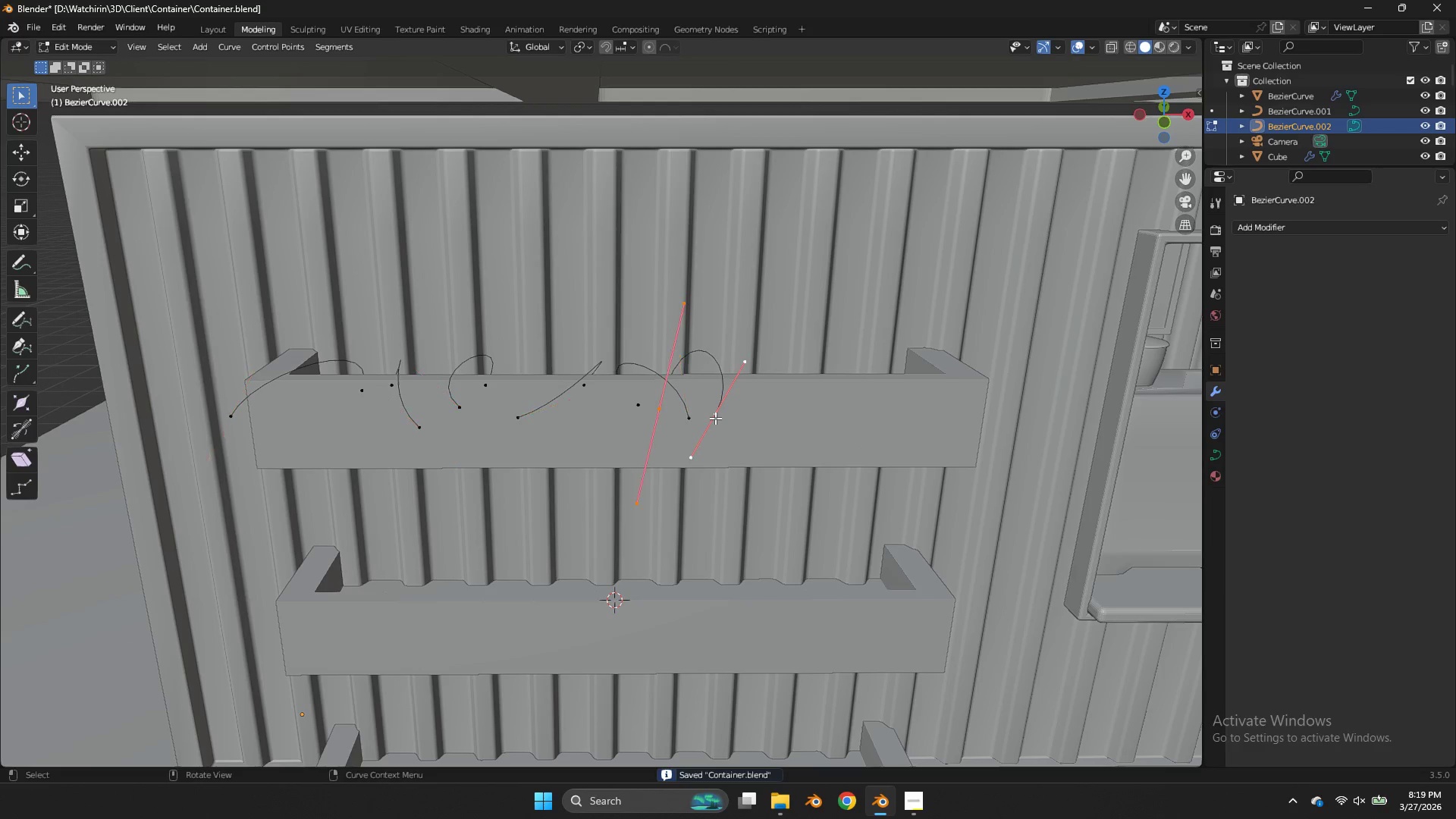 
key(L)
 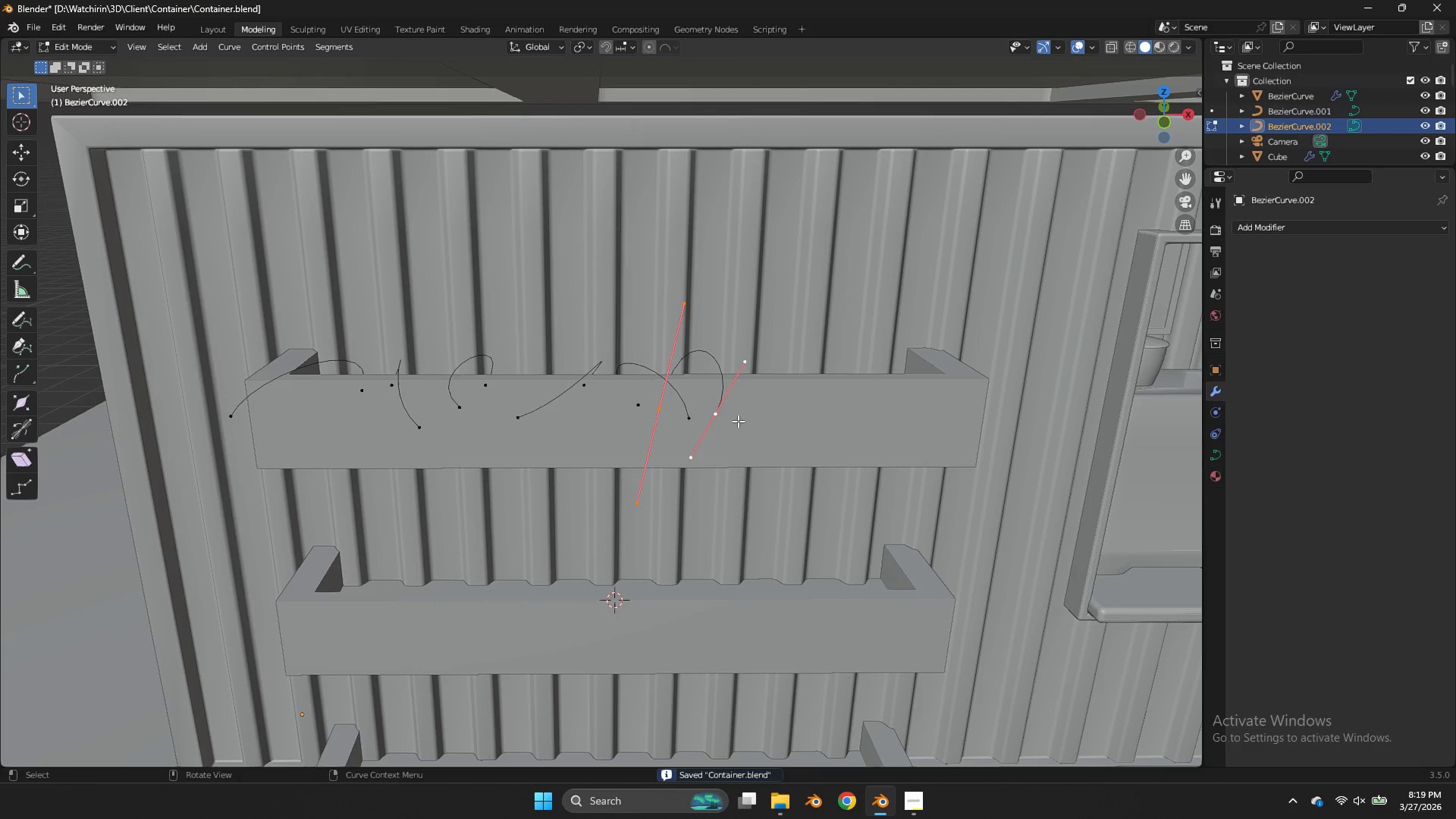 
key(Shift+ShiftLeft)
 